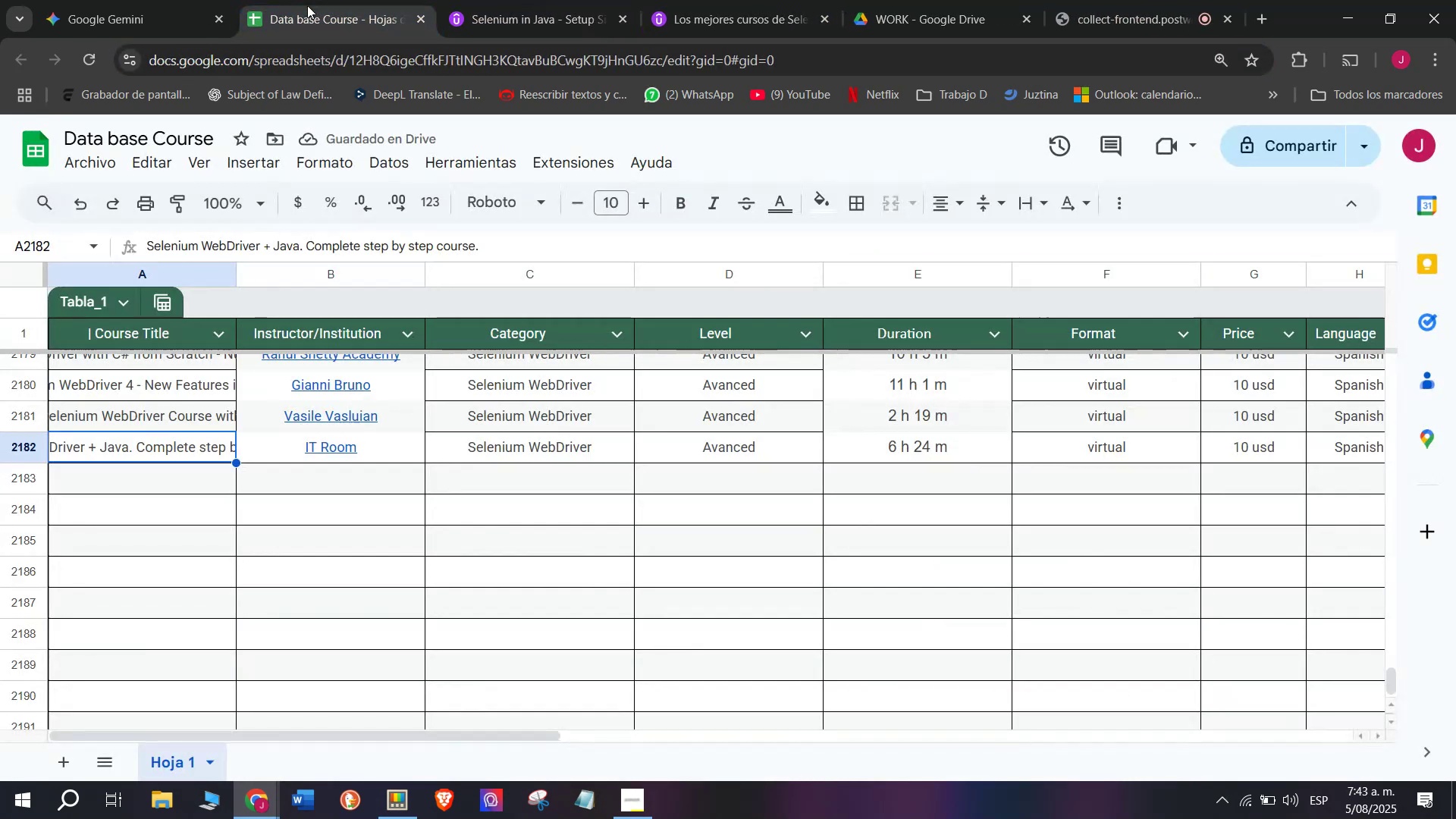 
left_click([307, 0])
 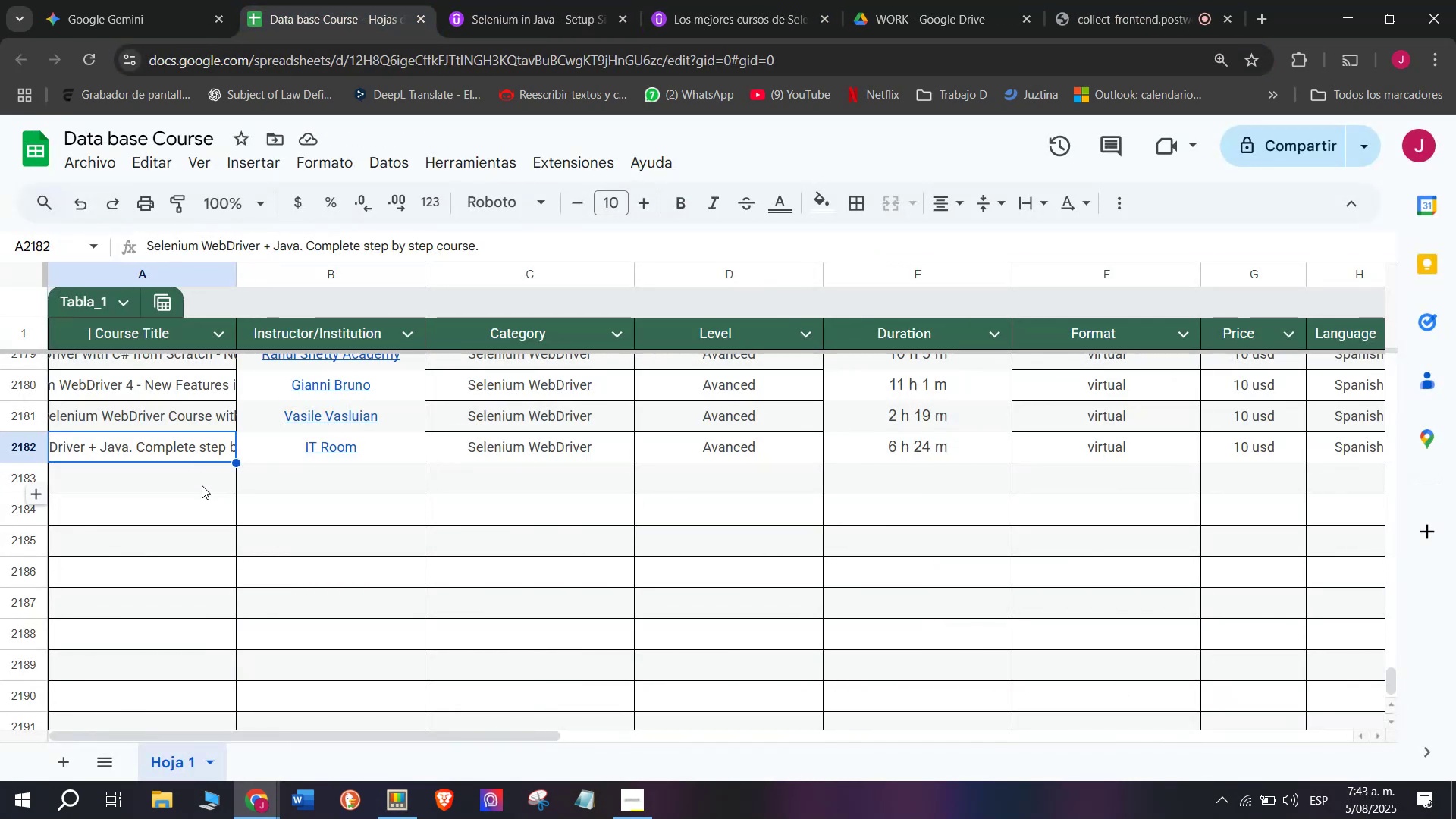 
double_click([202, 486])
 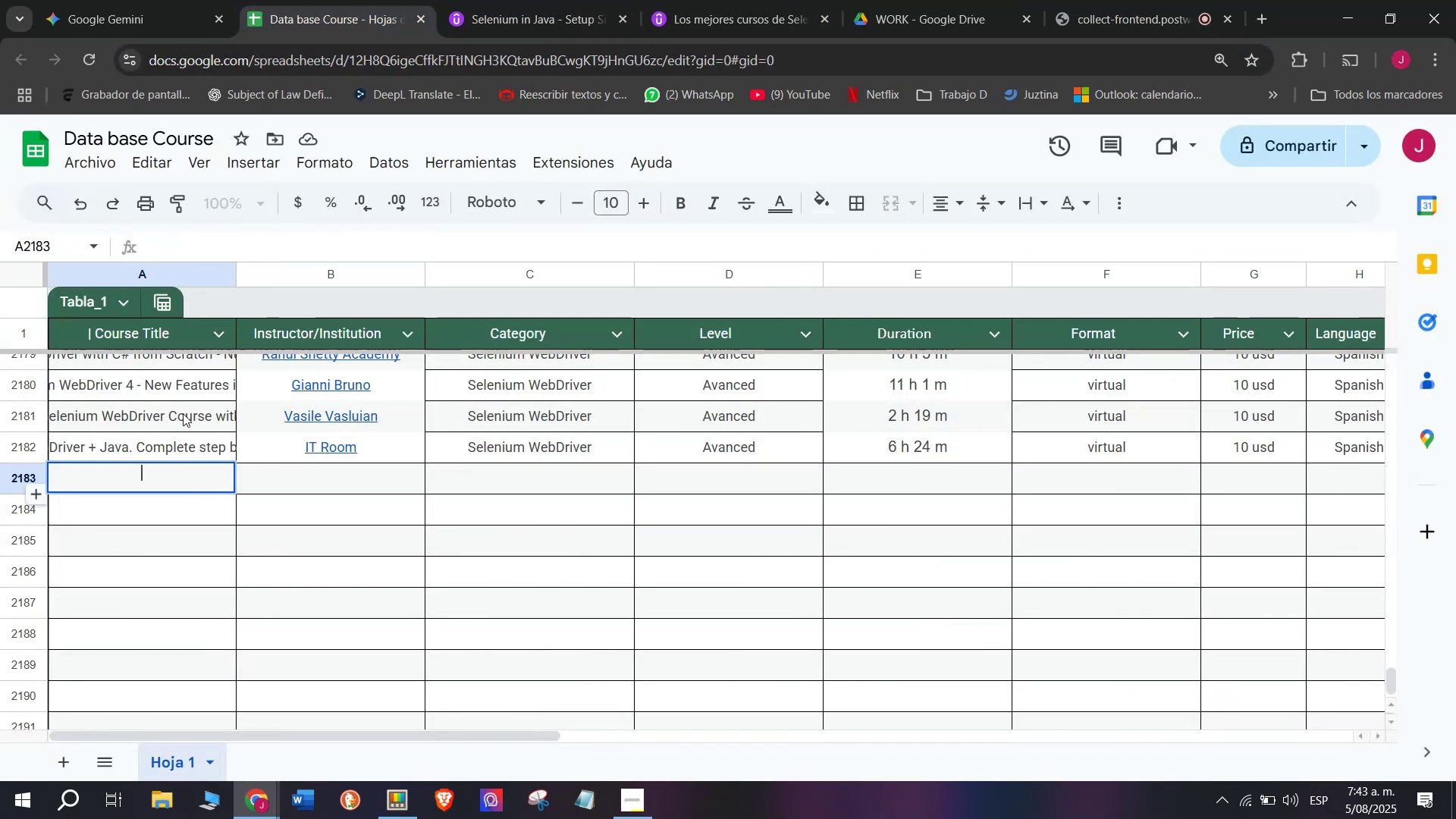 
key(Z)
 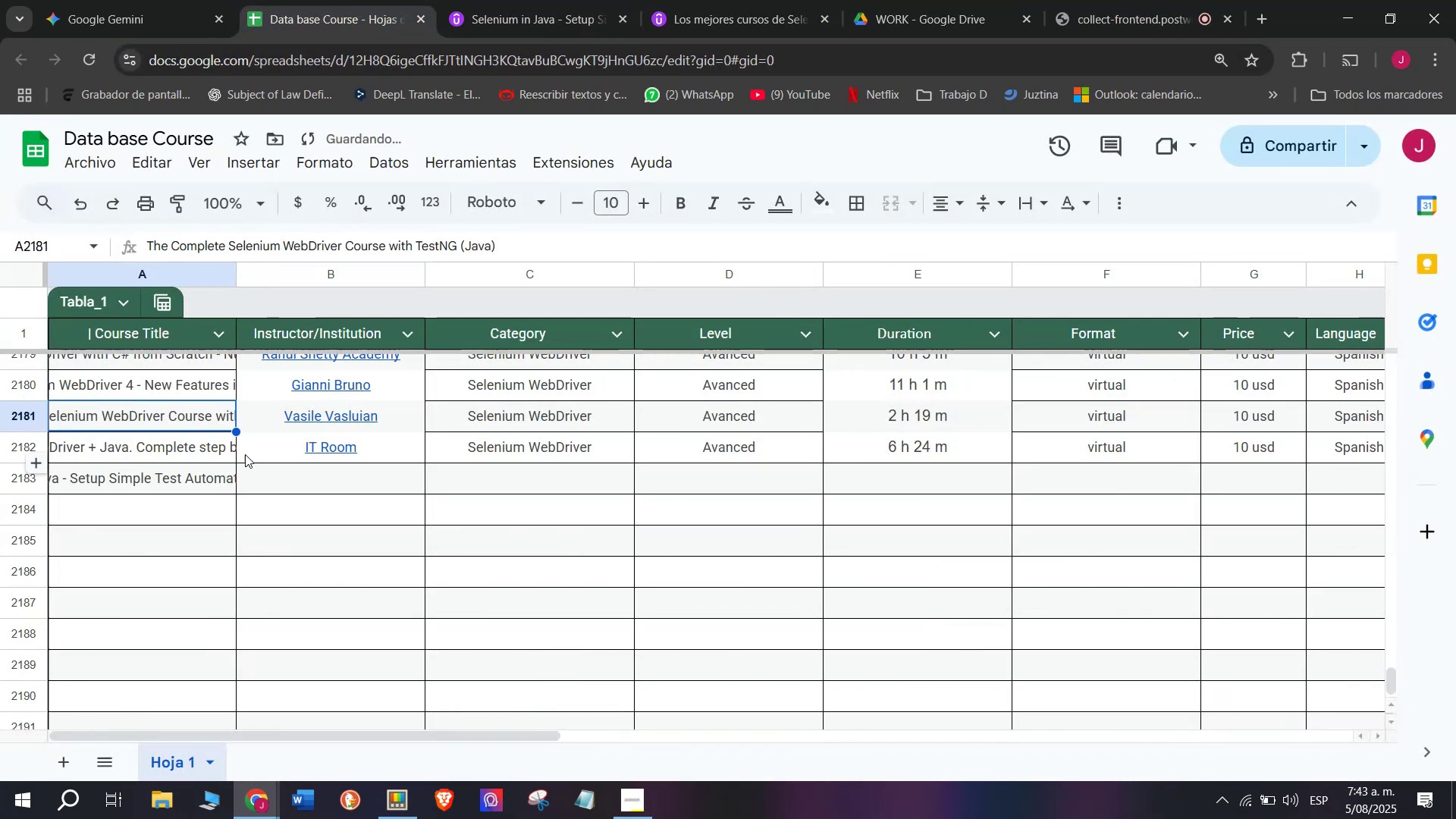 
key(Control+ControlLeft)
 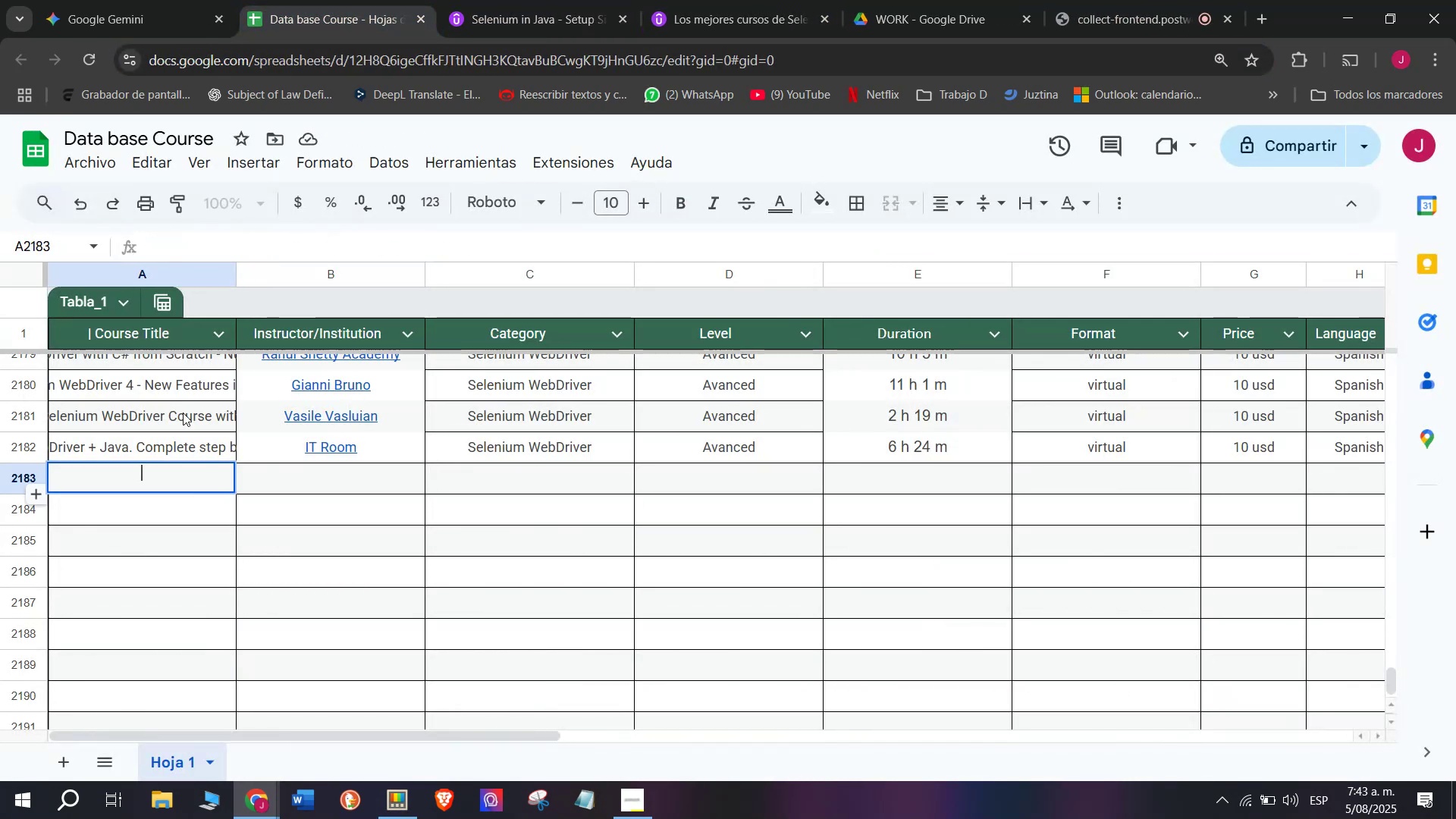 
key(Control+V)
 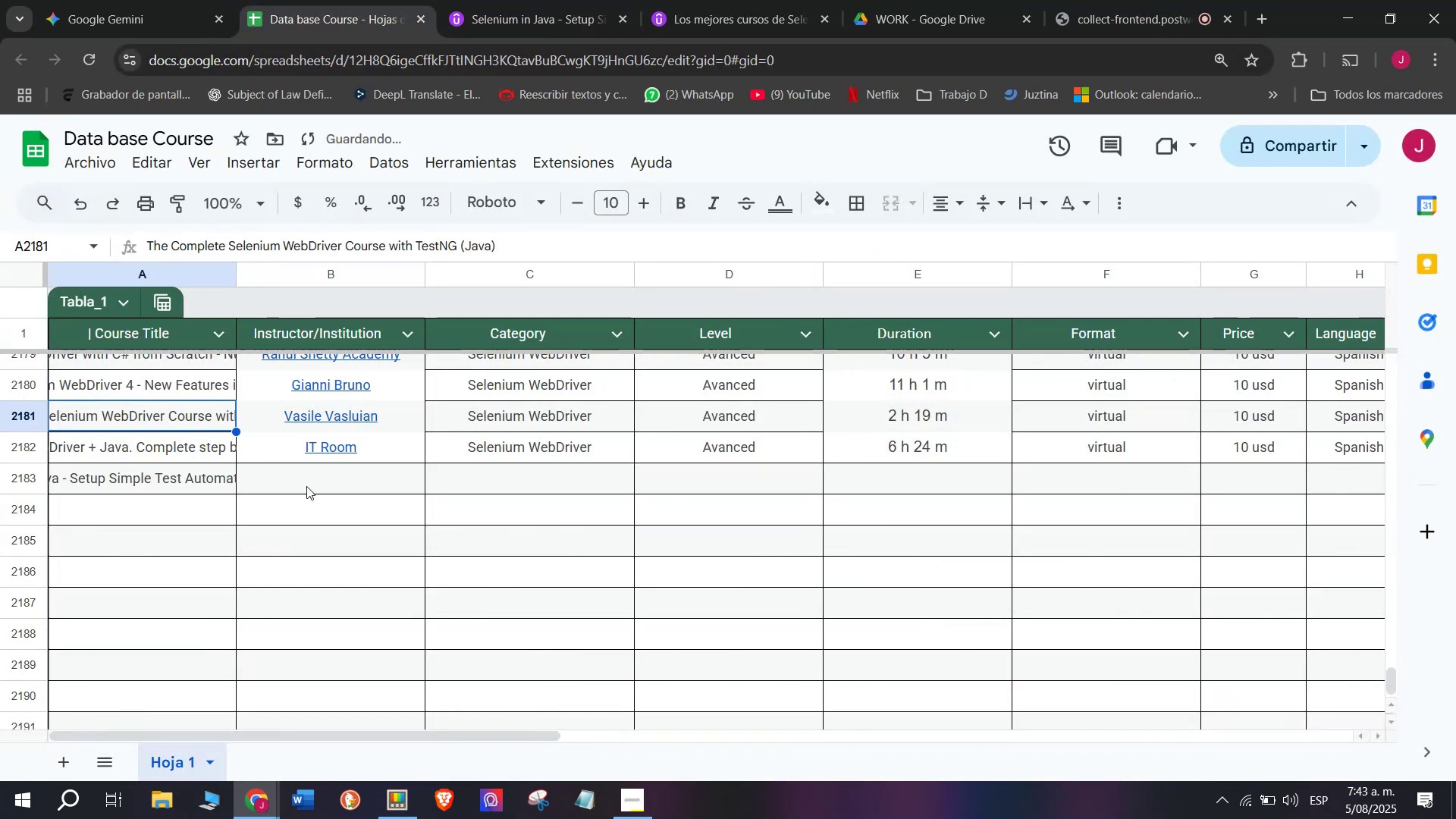 
double_click([315, 488])
 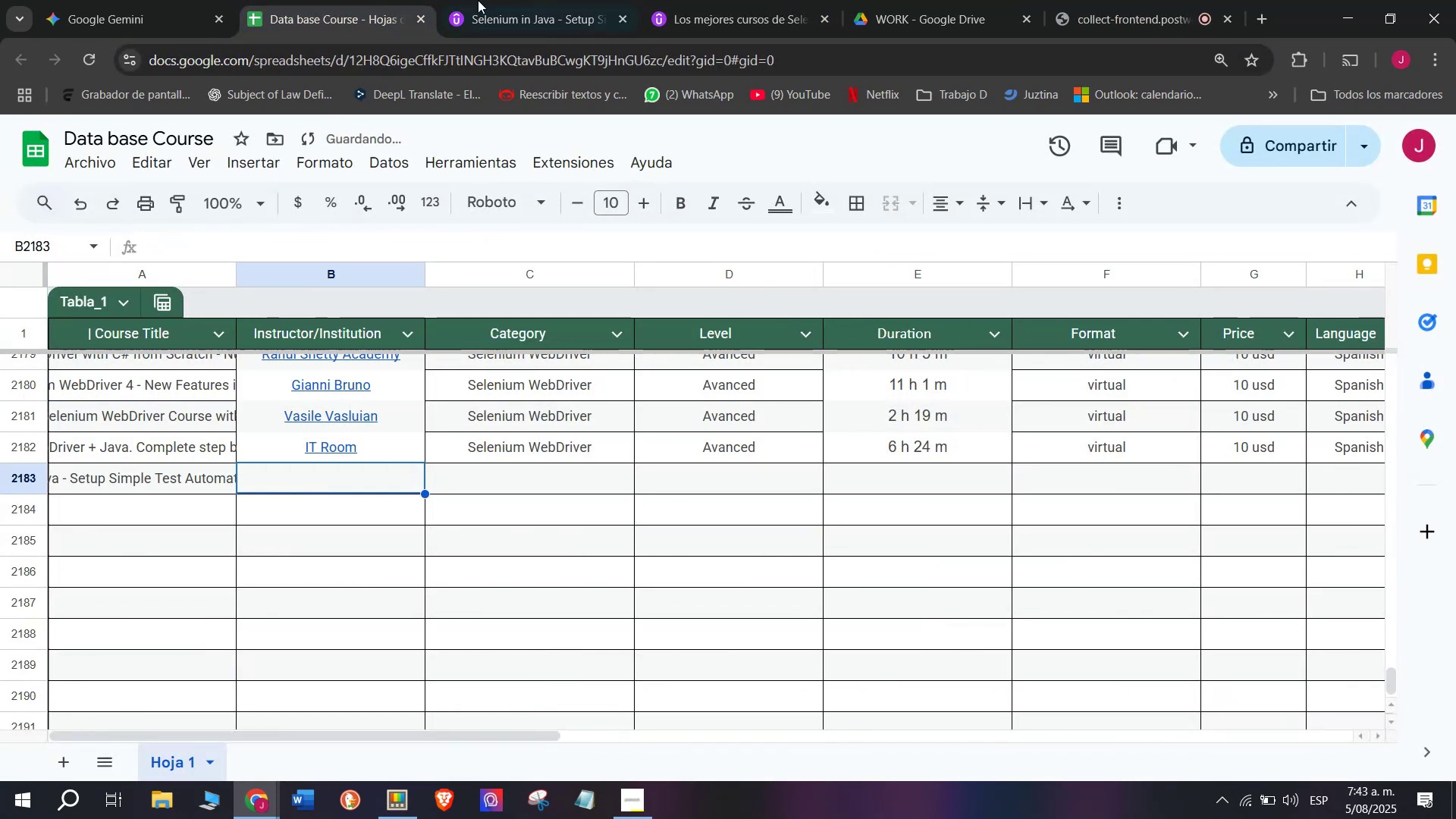 
left_click([492, 0])
 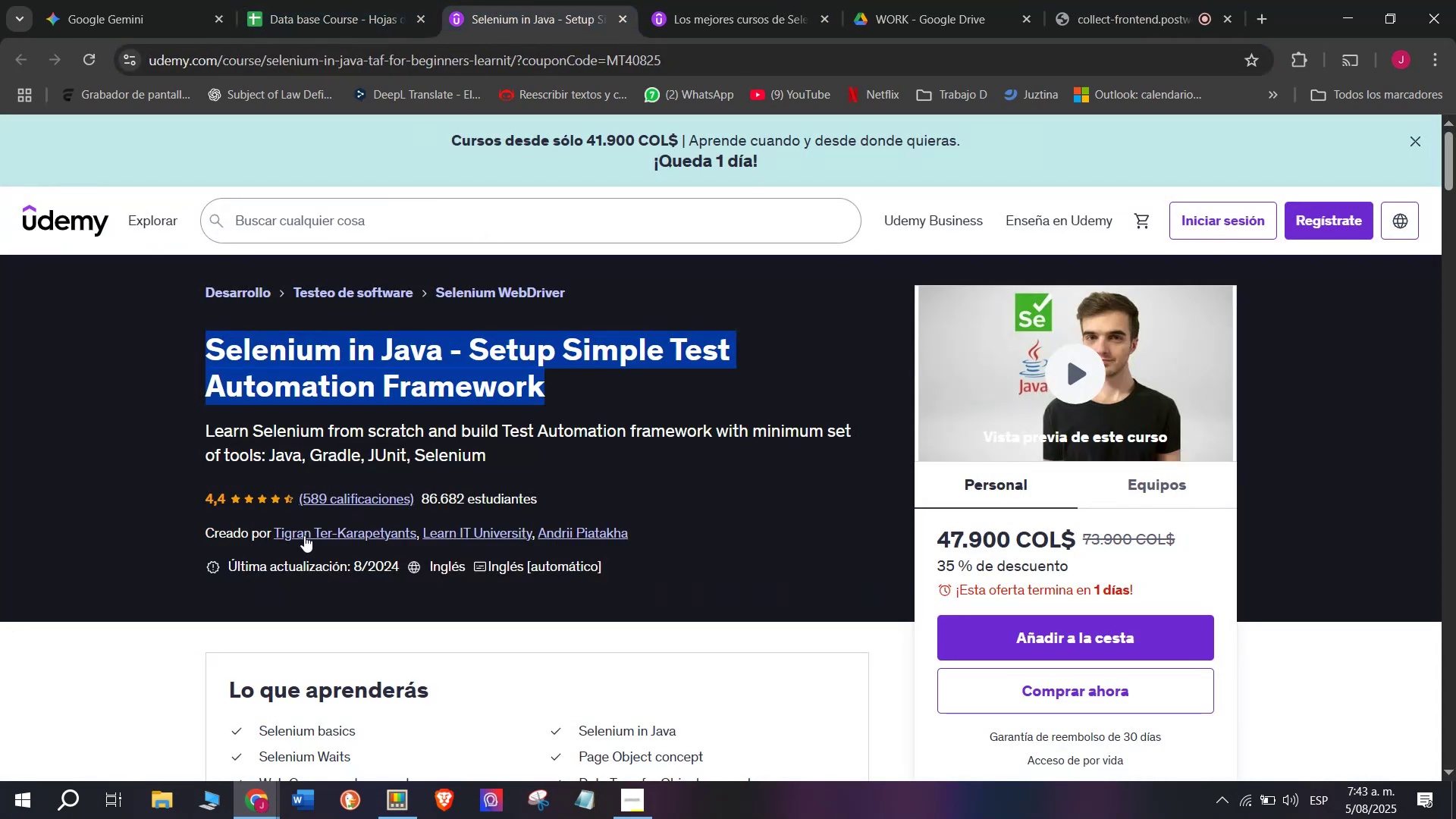 
left_click([309, 525])
 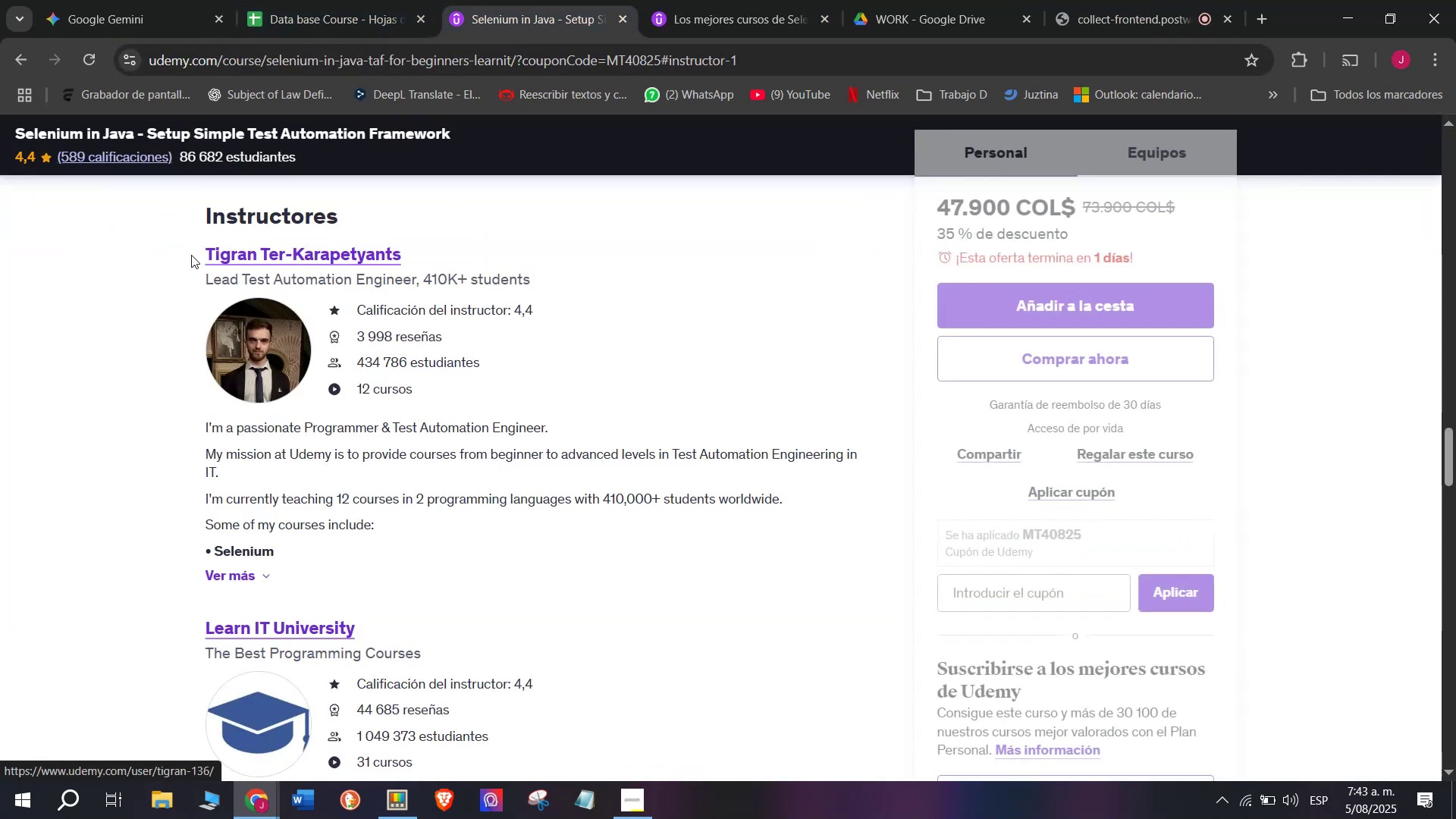 
left_click_drag(start_coordinate=[191, 253], to_coordinate=[425, 242])
 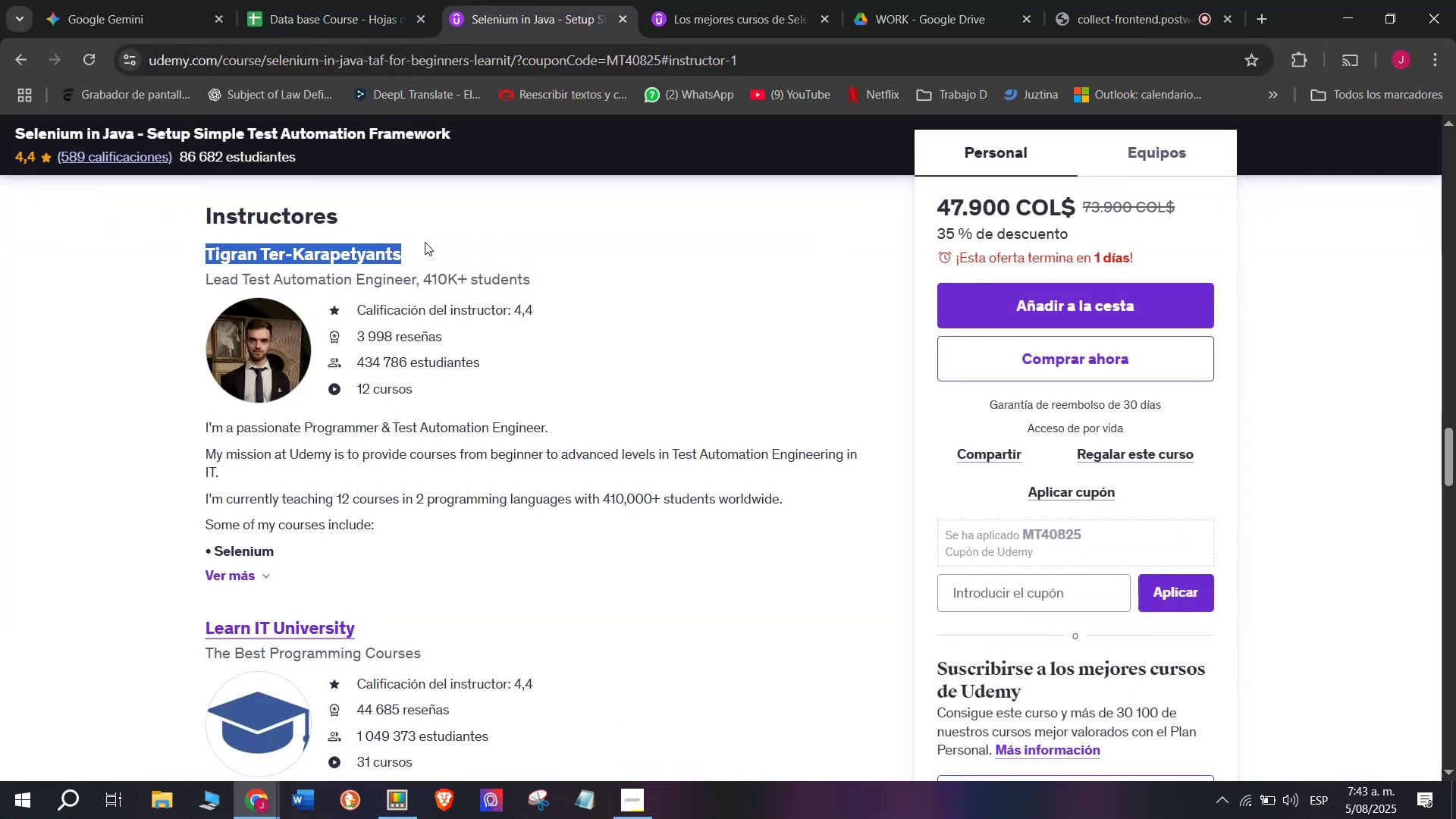 
key(Break)
 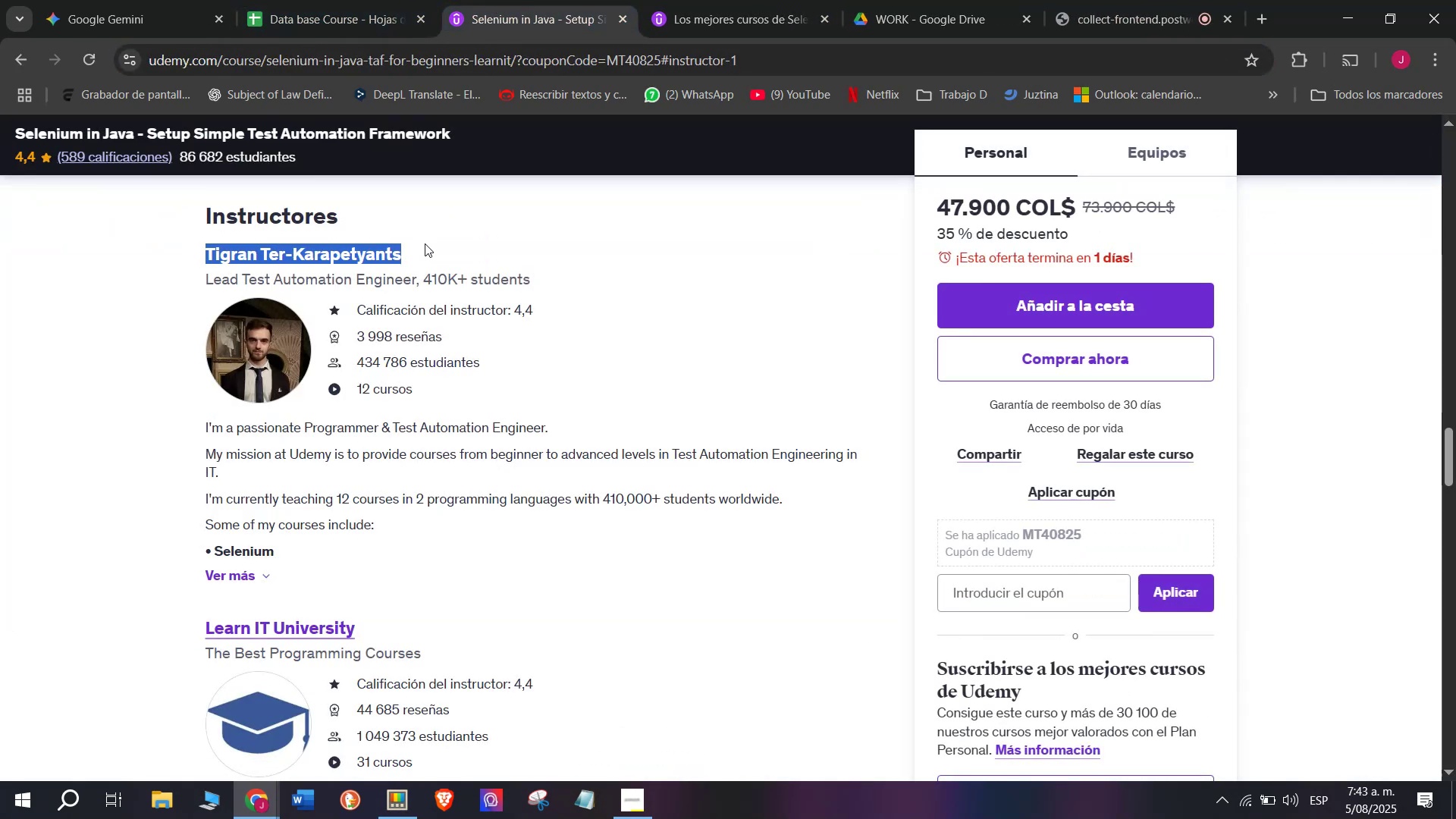 
key(Control+ControlLeft)
 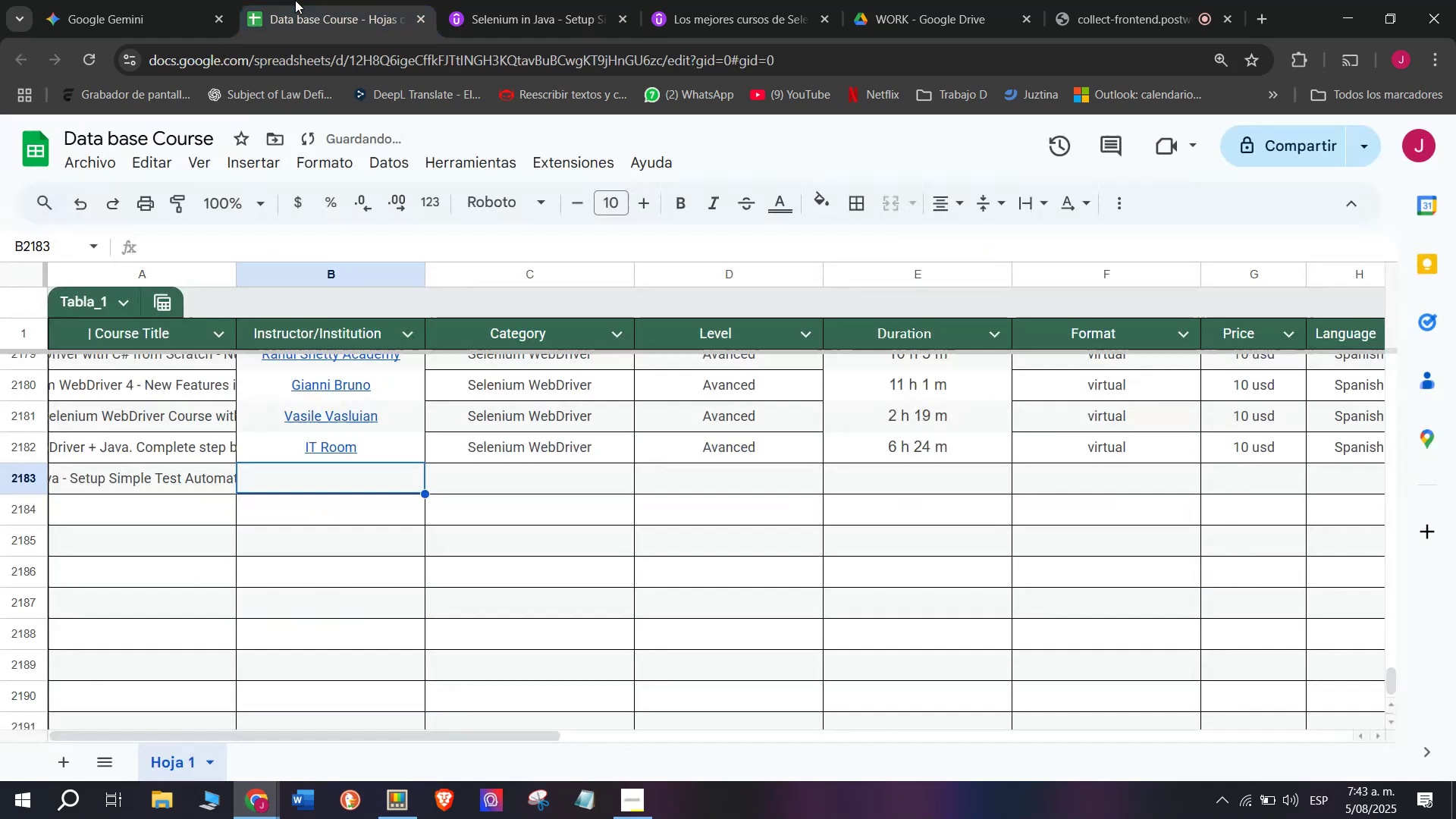 
key(Control+C)
 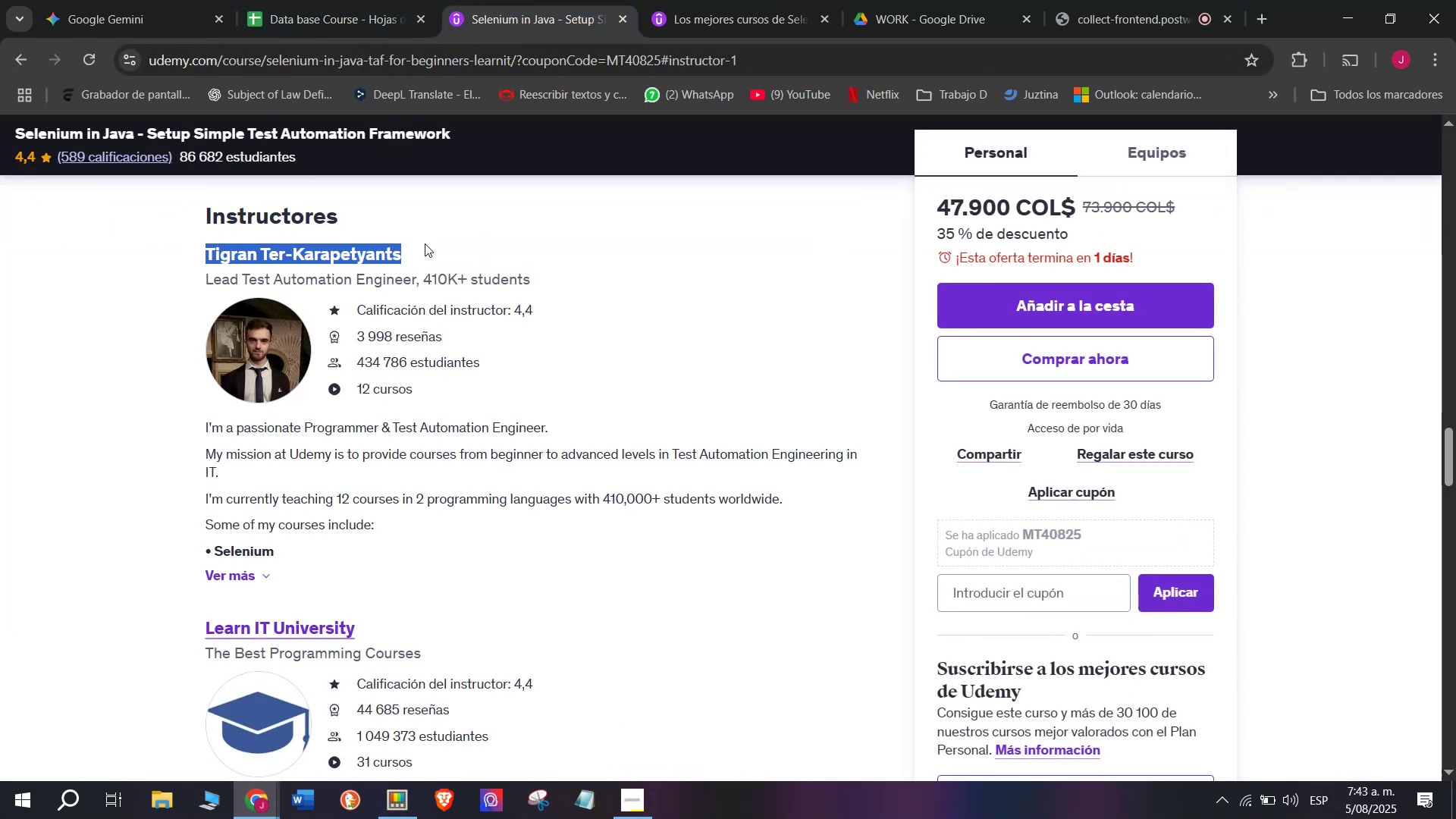 
key(Break)
 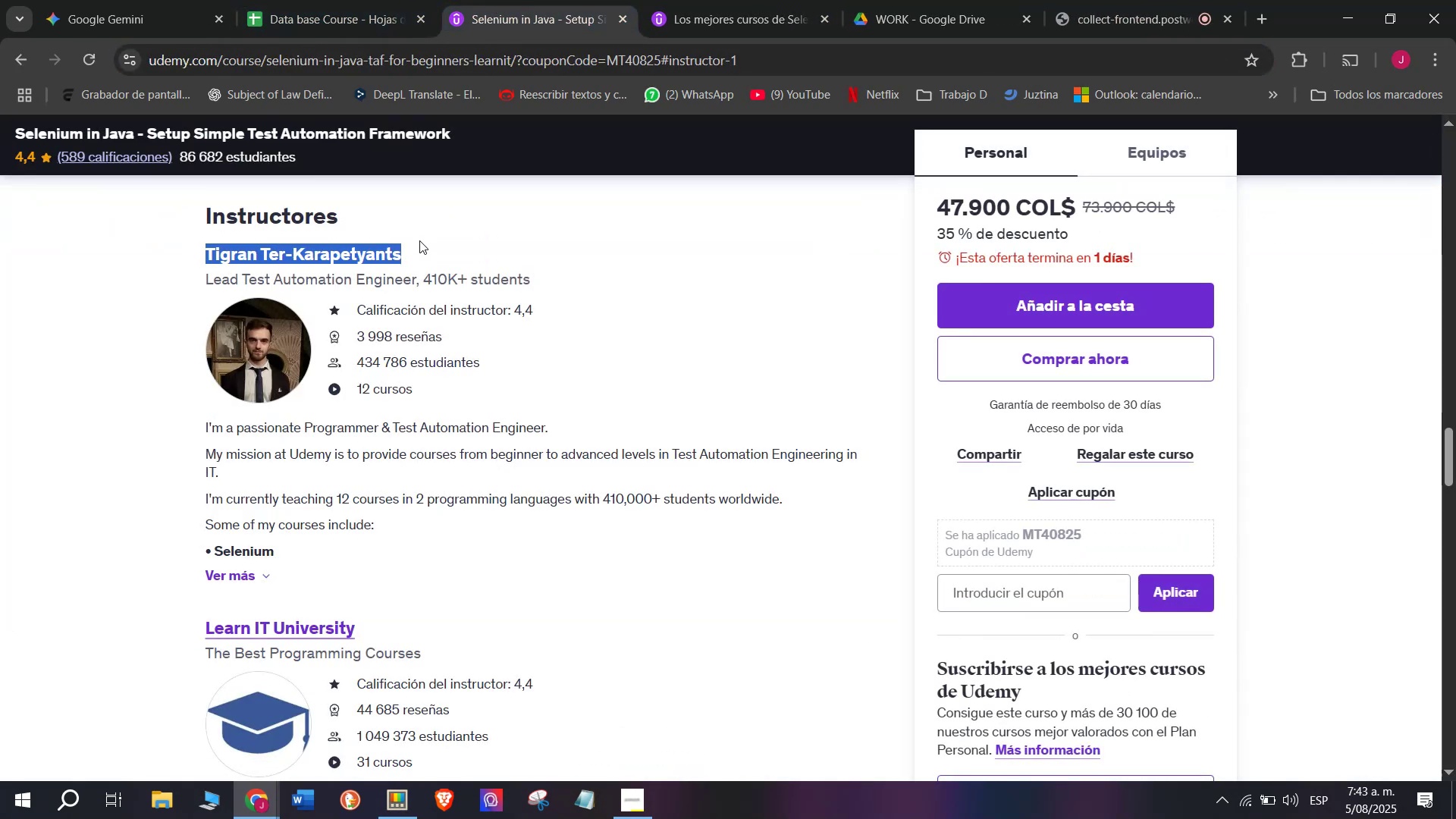 
key(Control+ControlLeft)
 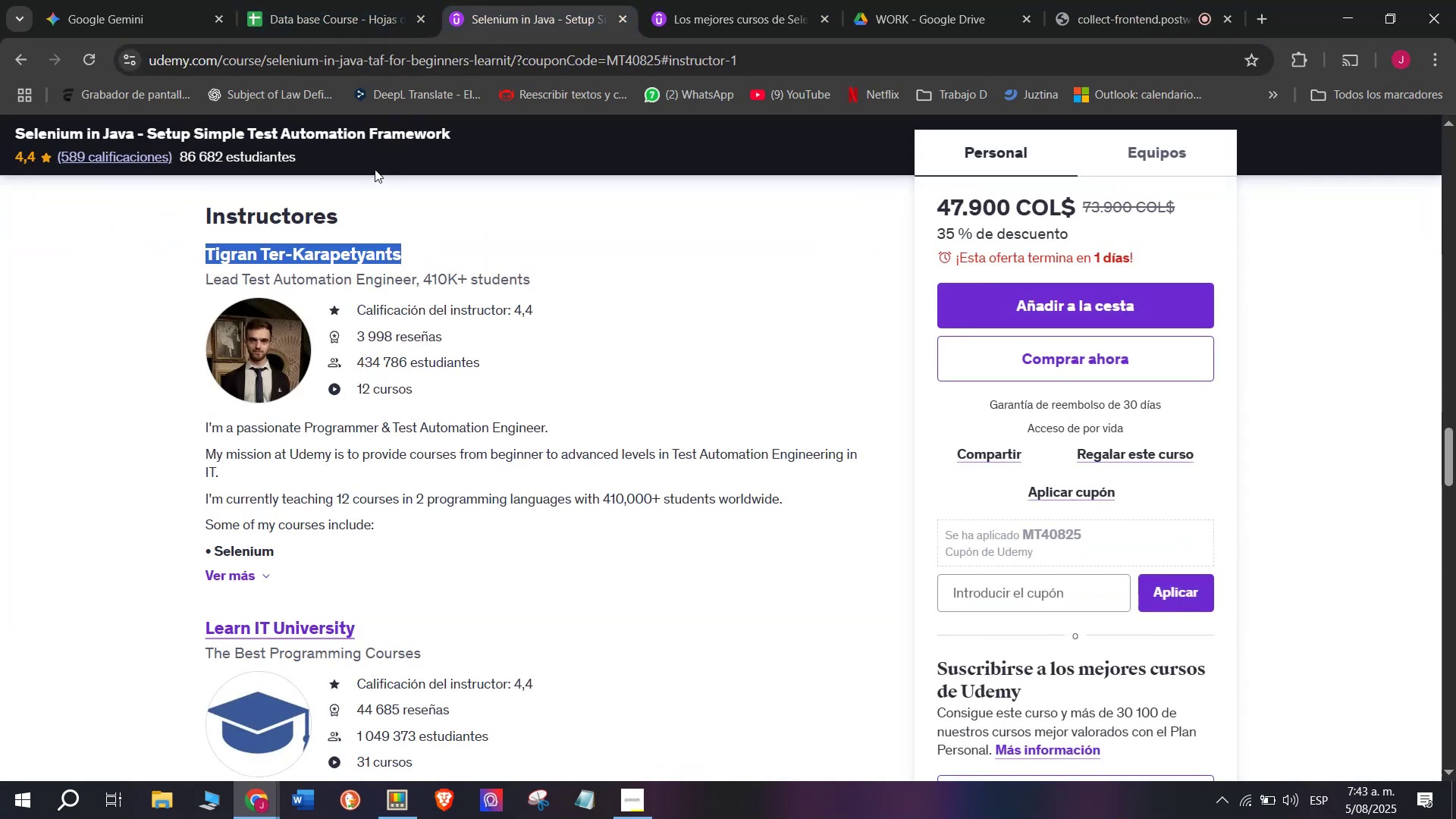 
key(Control+C)
 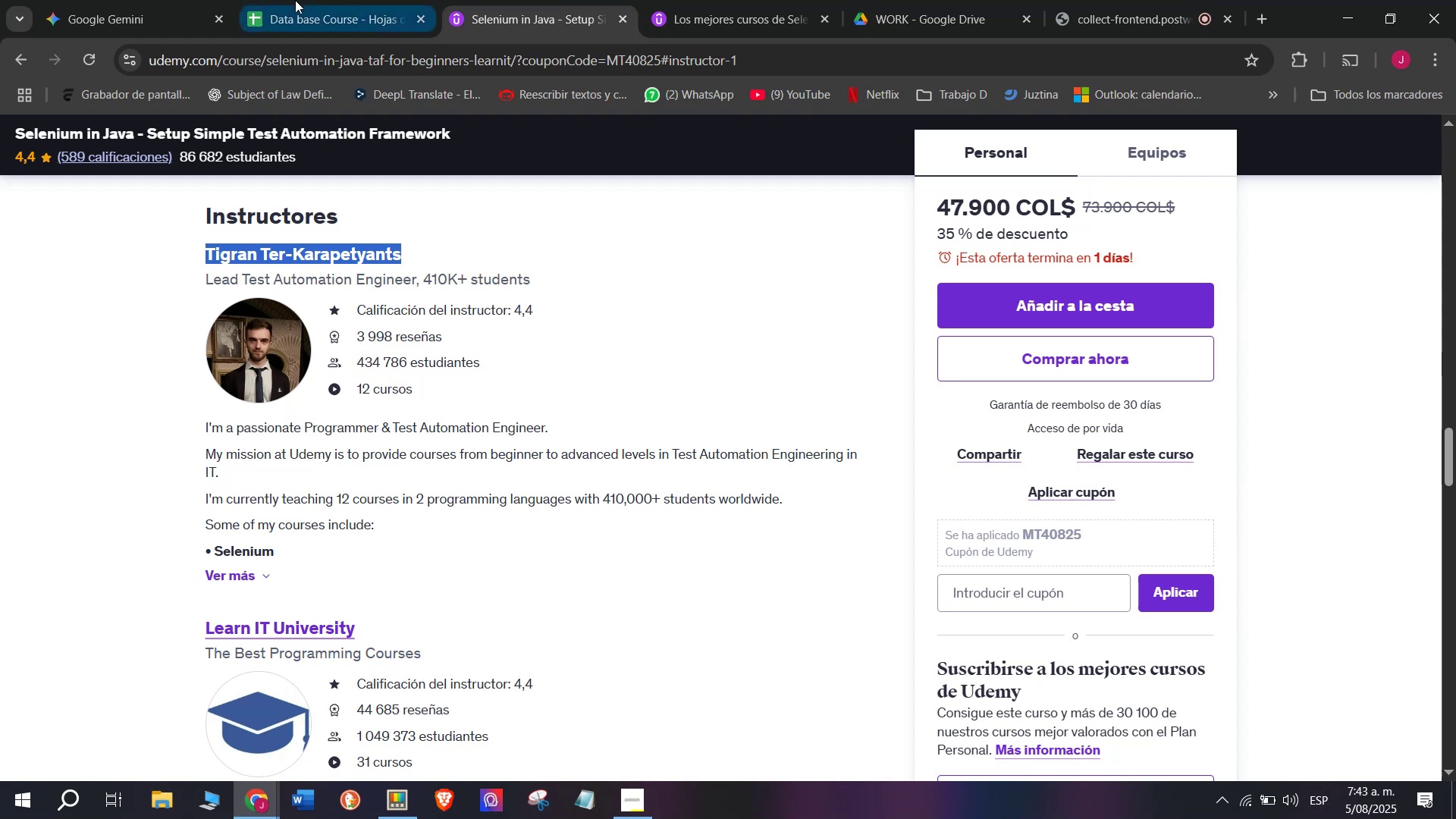 
left_click([295, 0])
 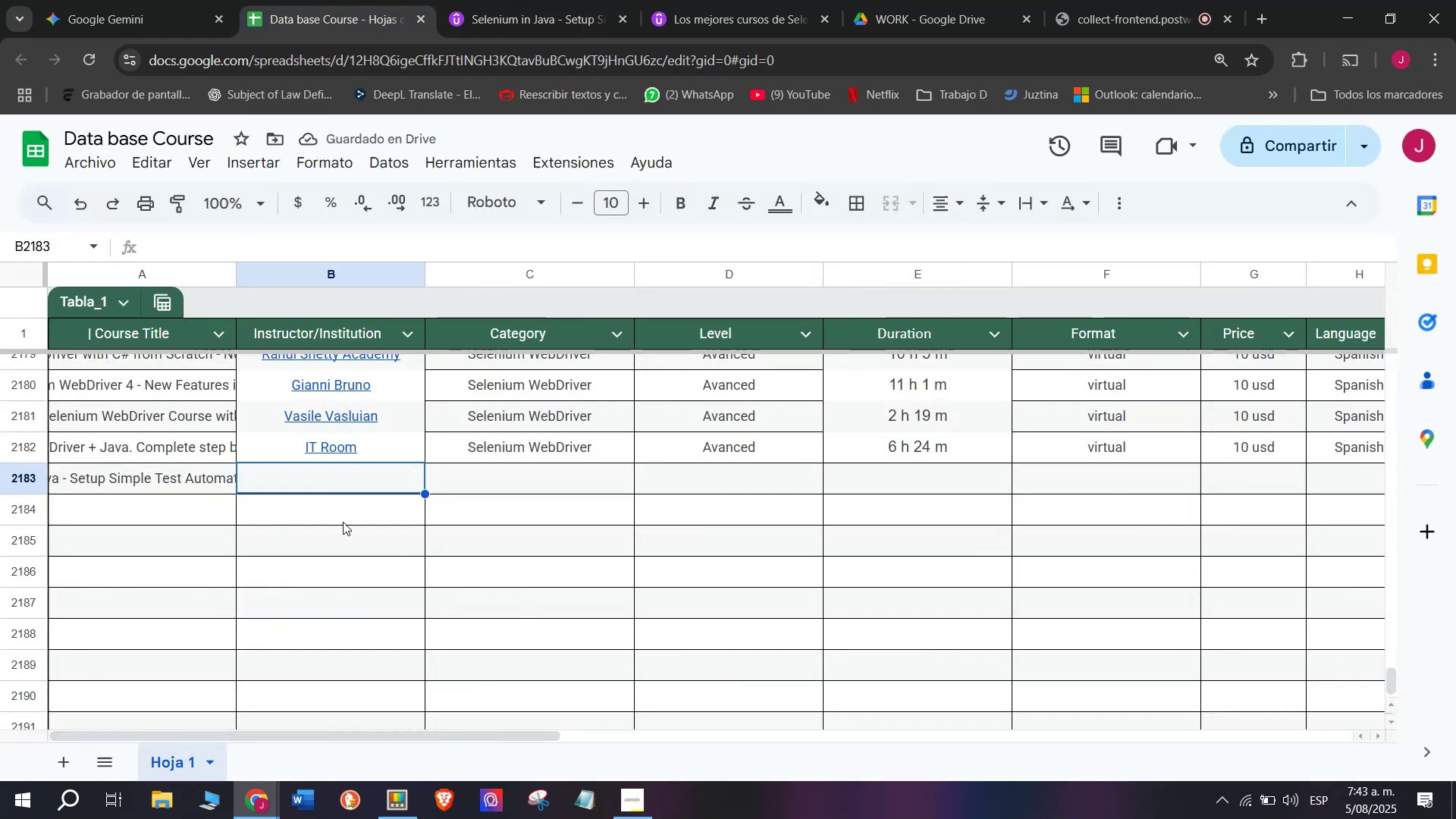 
key(Z)
 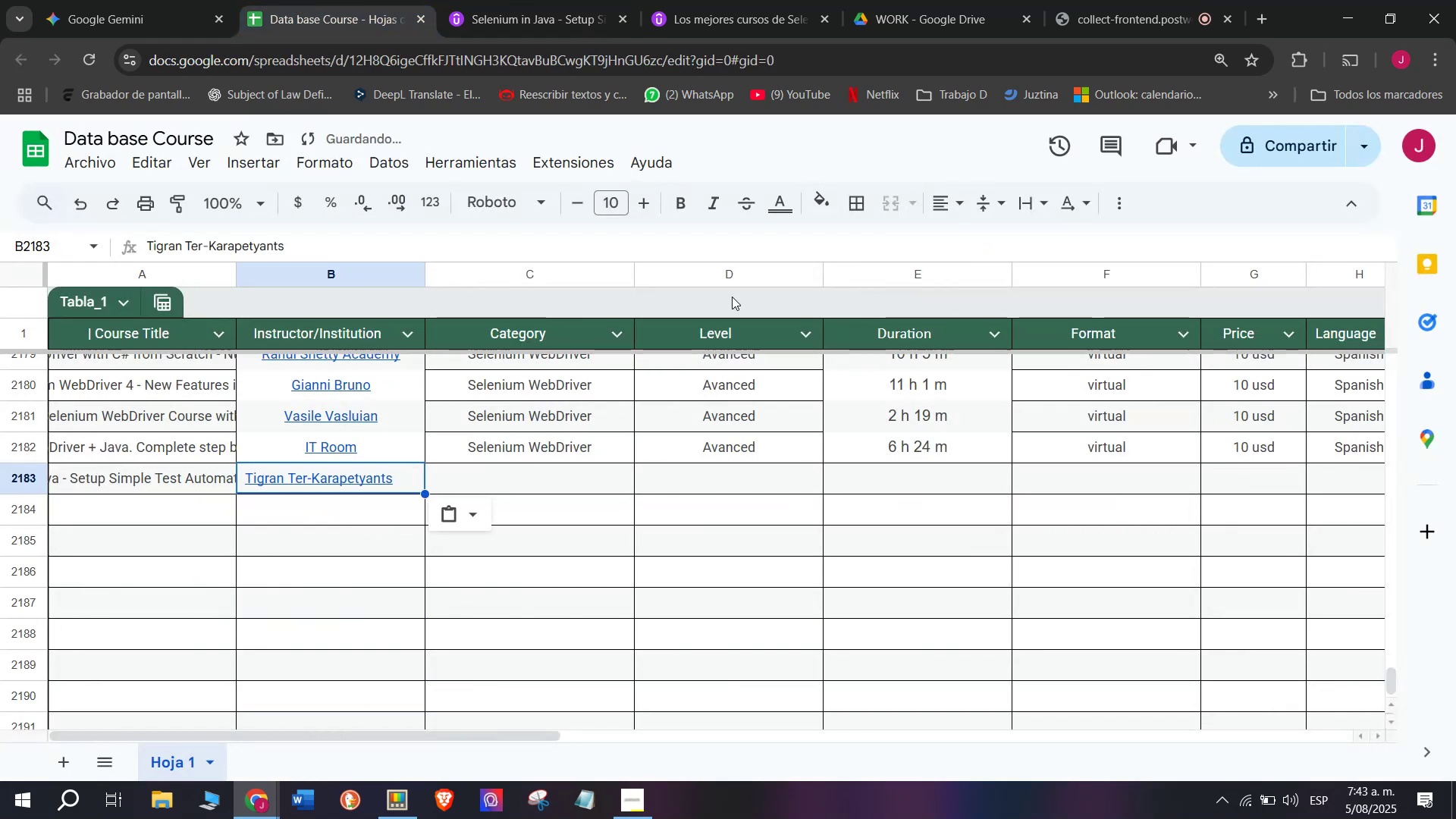 
key(Control+ControlLeft)
 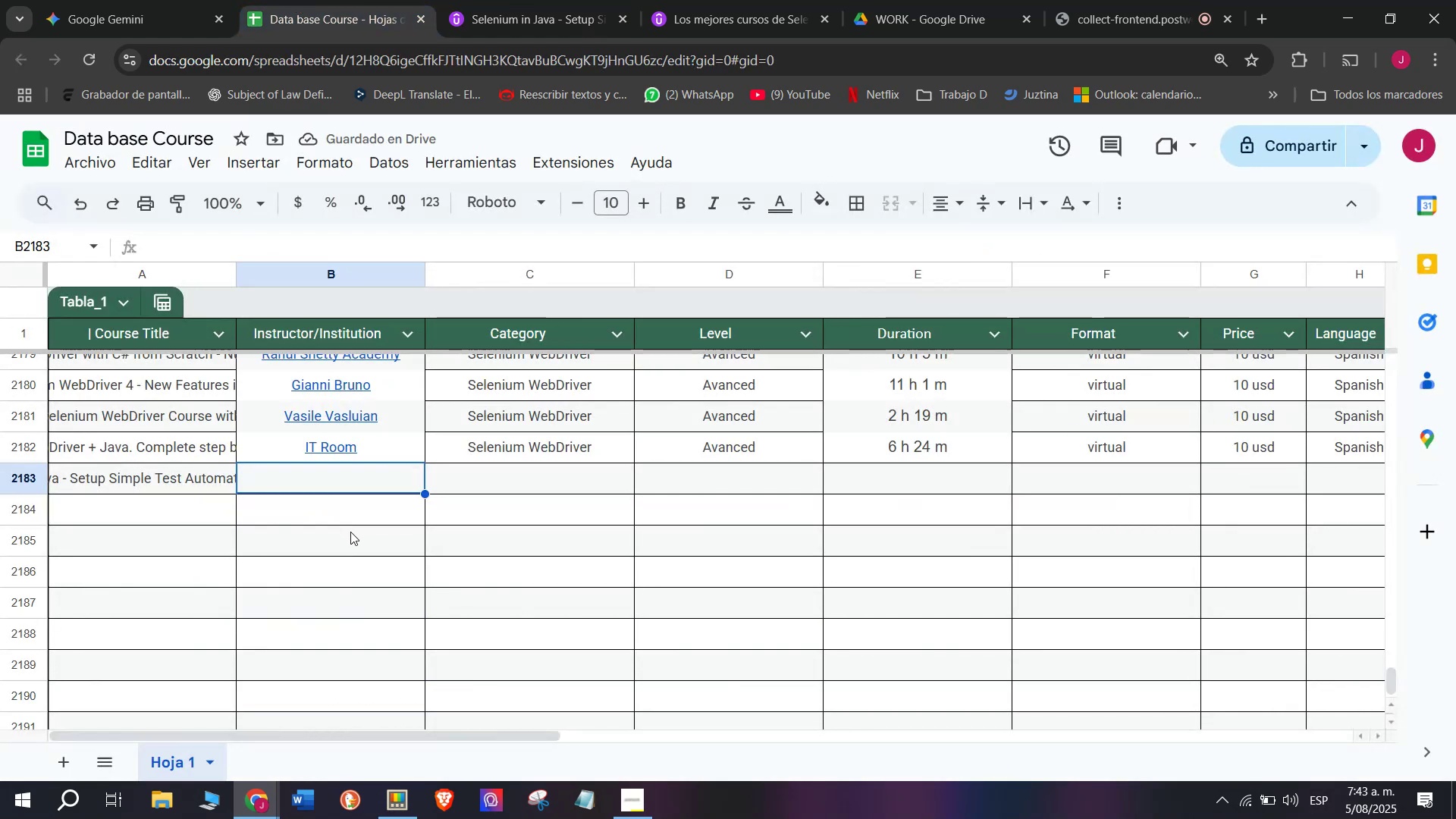 
key(Control+V)
 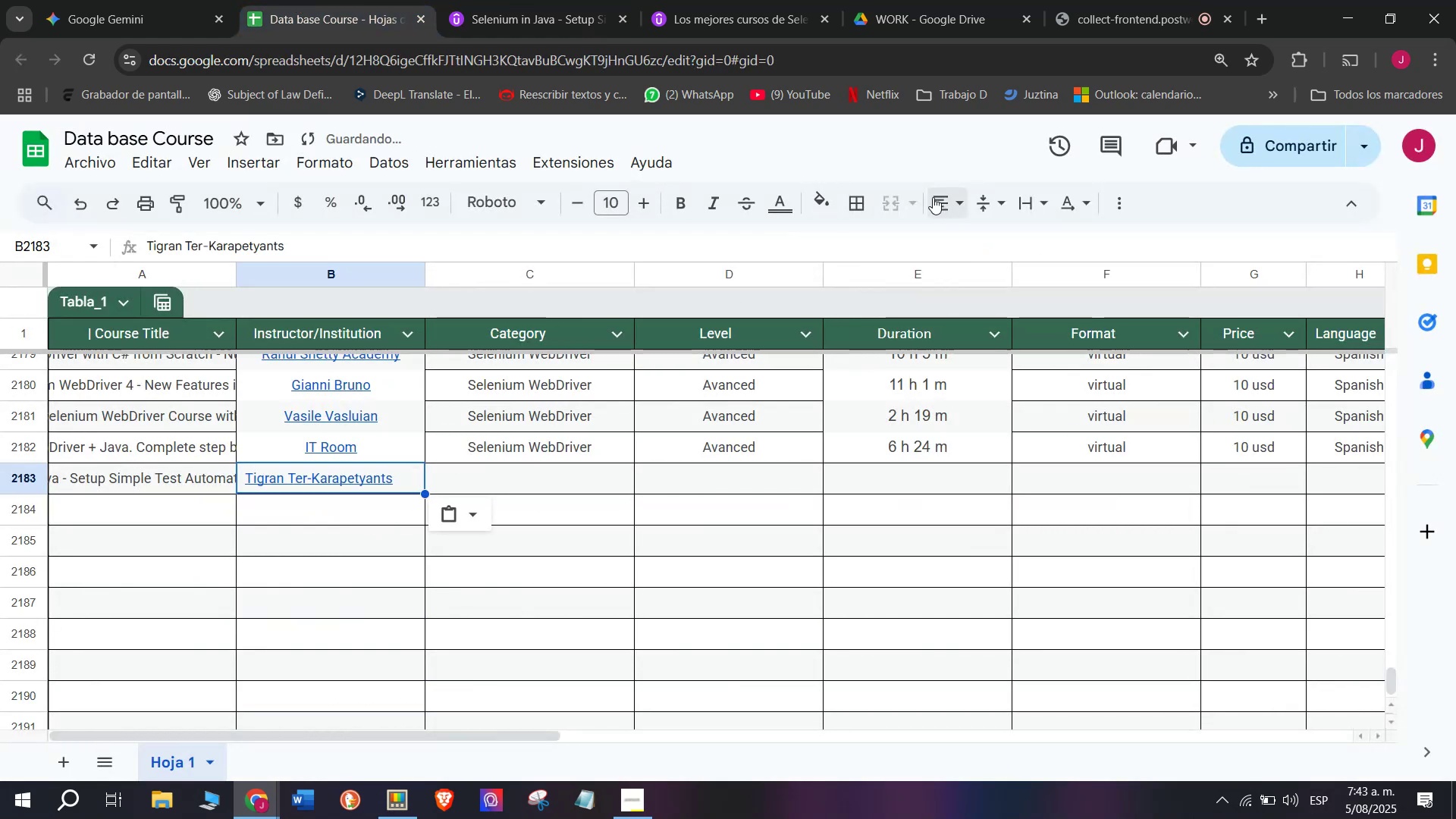 
left_click([933, 197])
 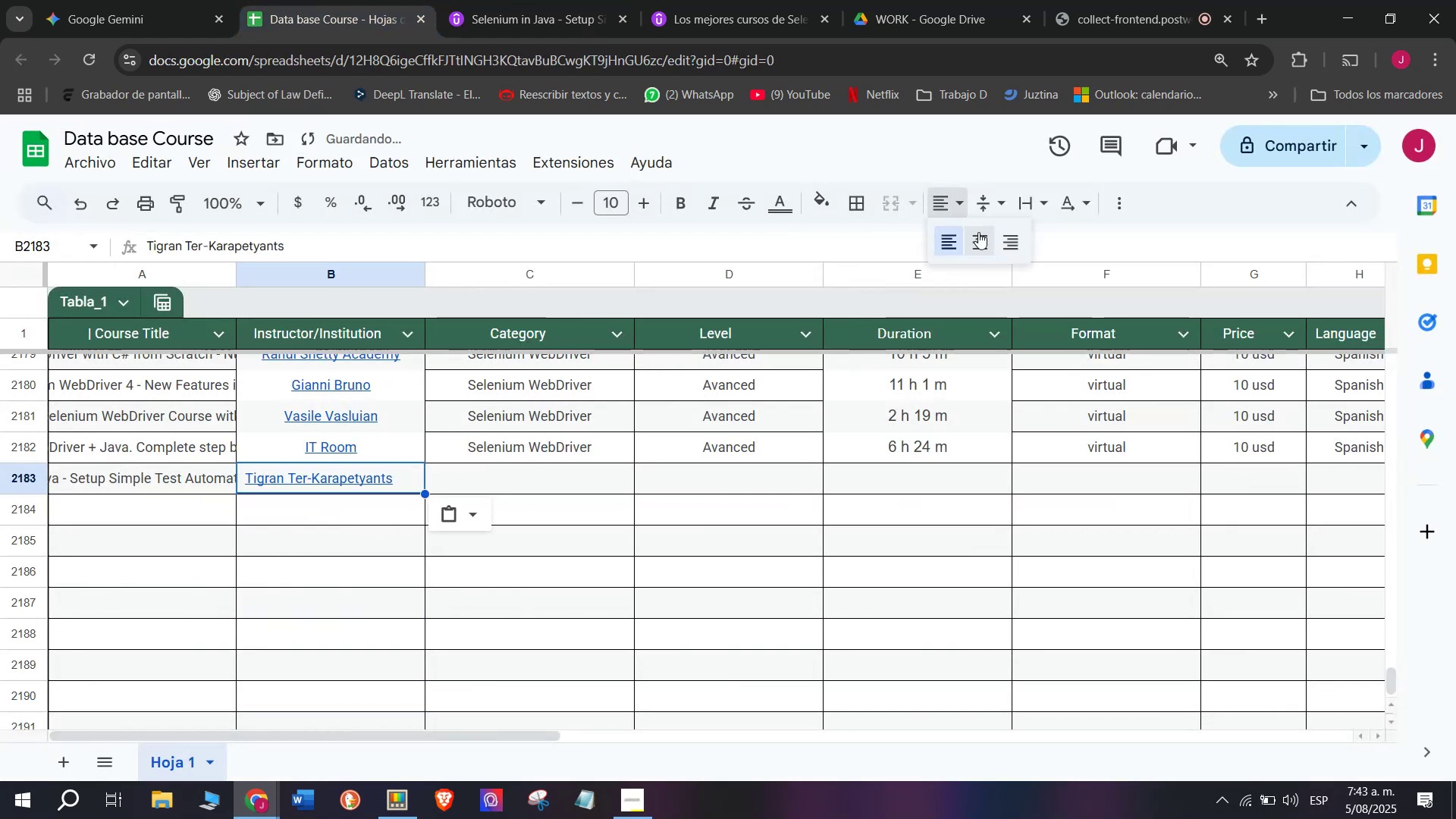 
left_click([978, 234])
 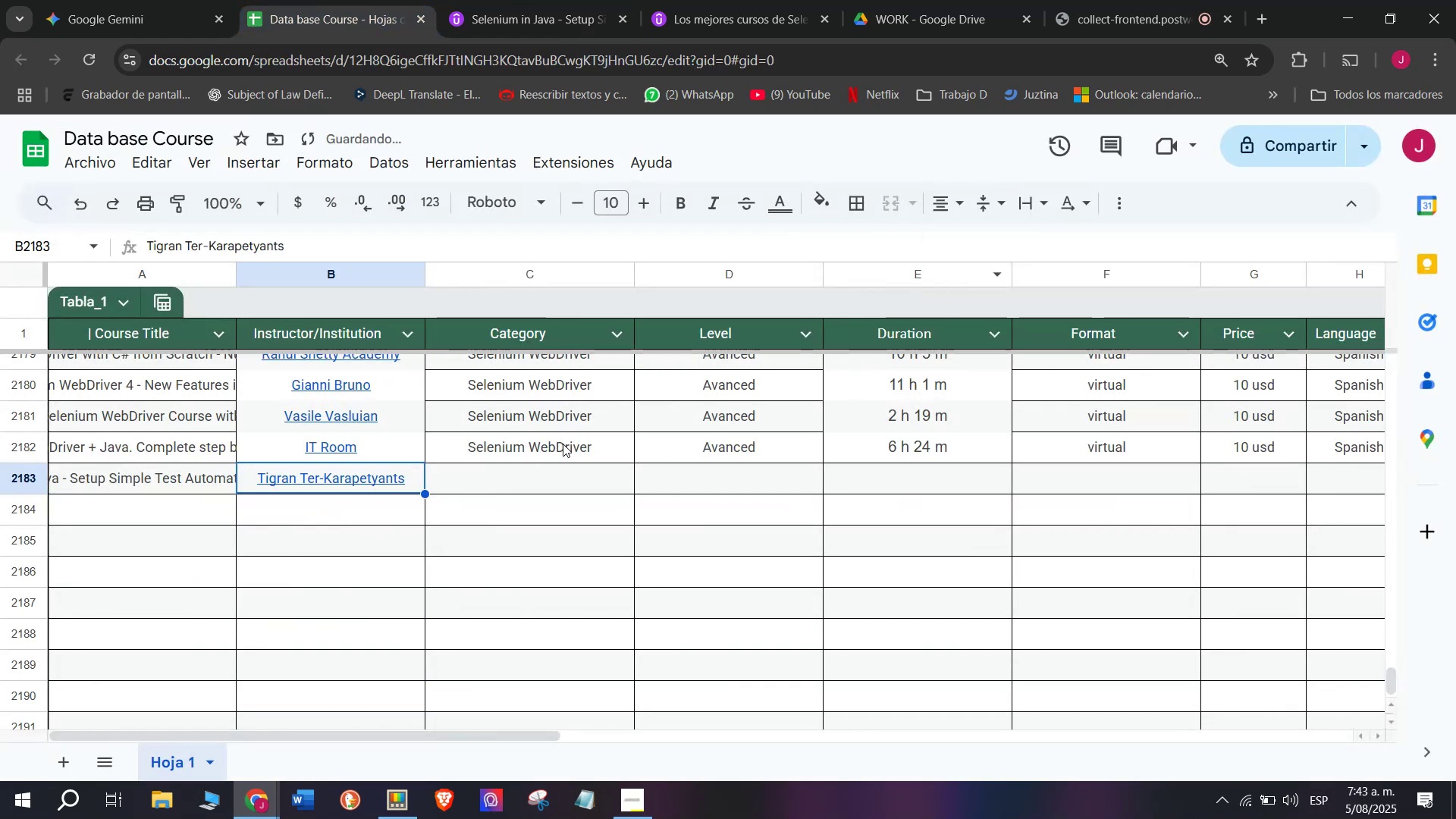 
left_click([563, 451])
 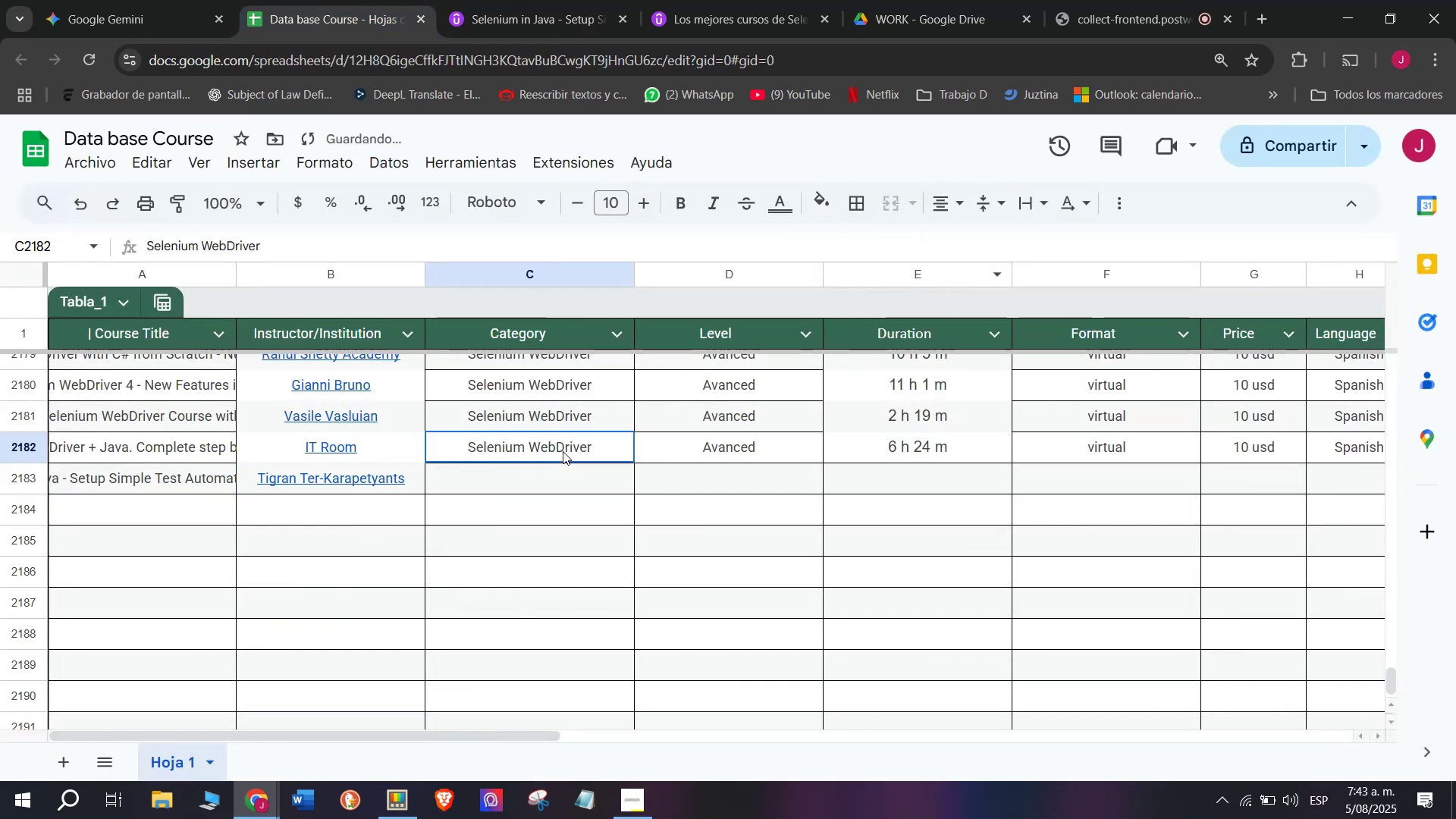 
key(Break)
 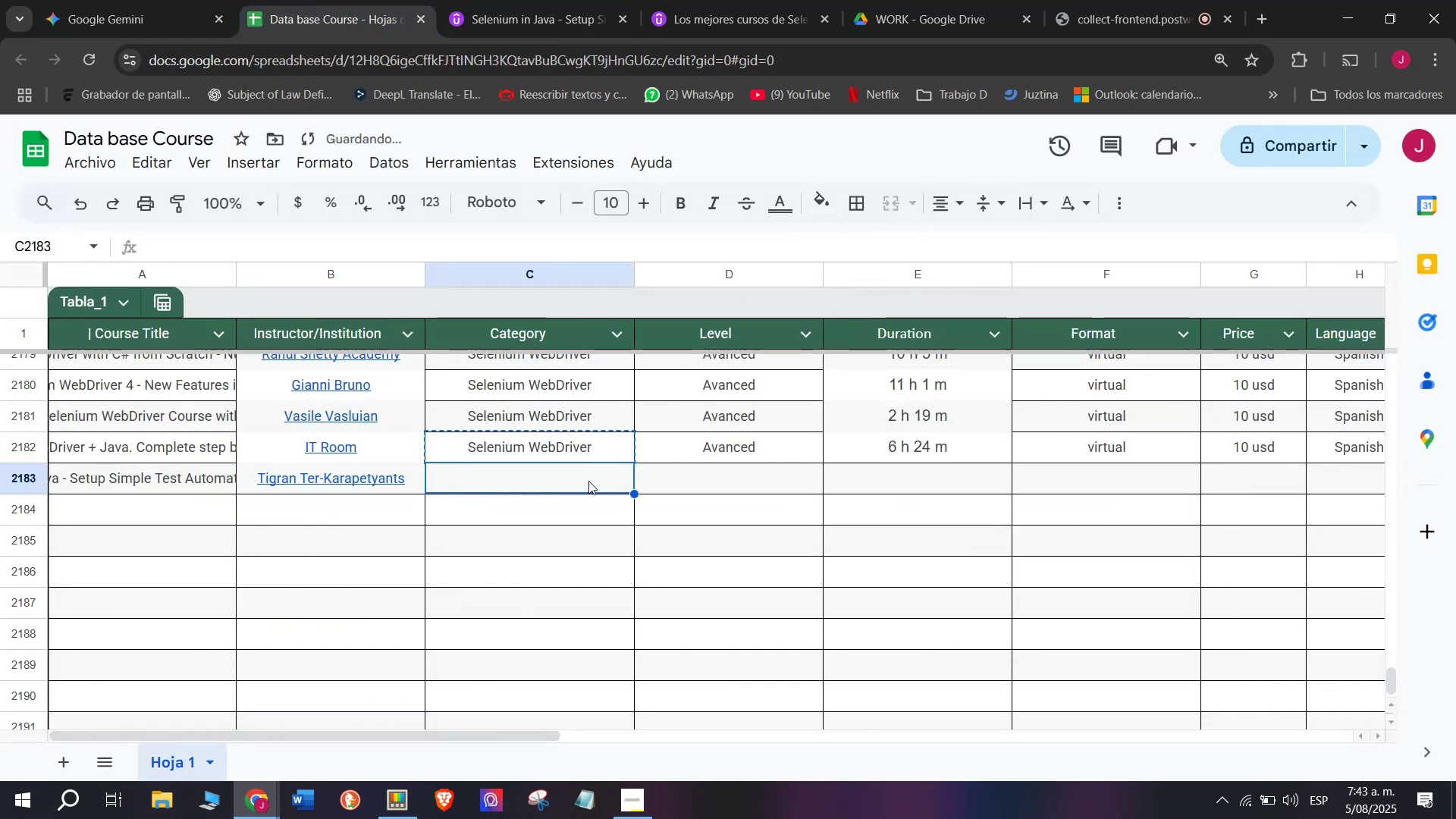 
key(Control+ControlLeft)
 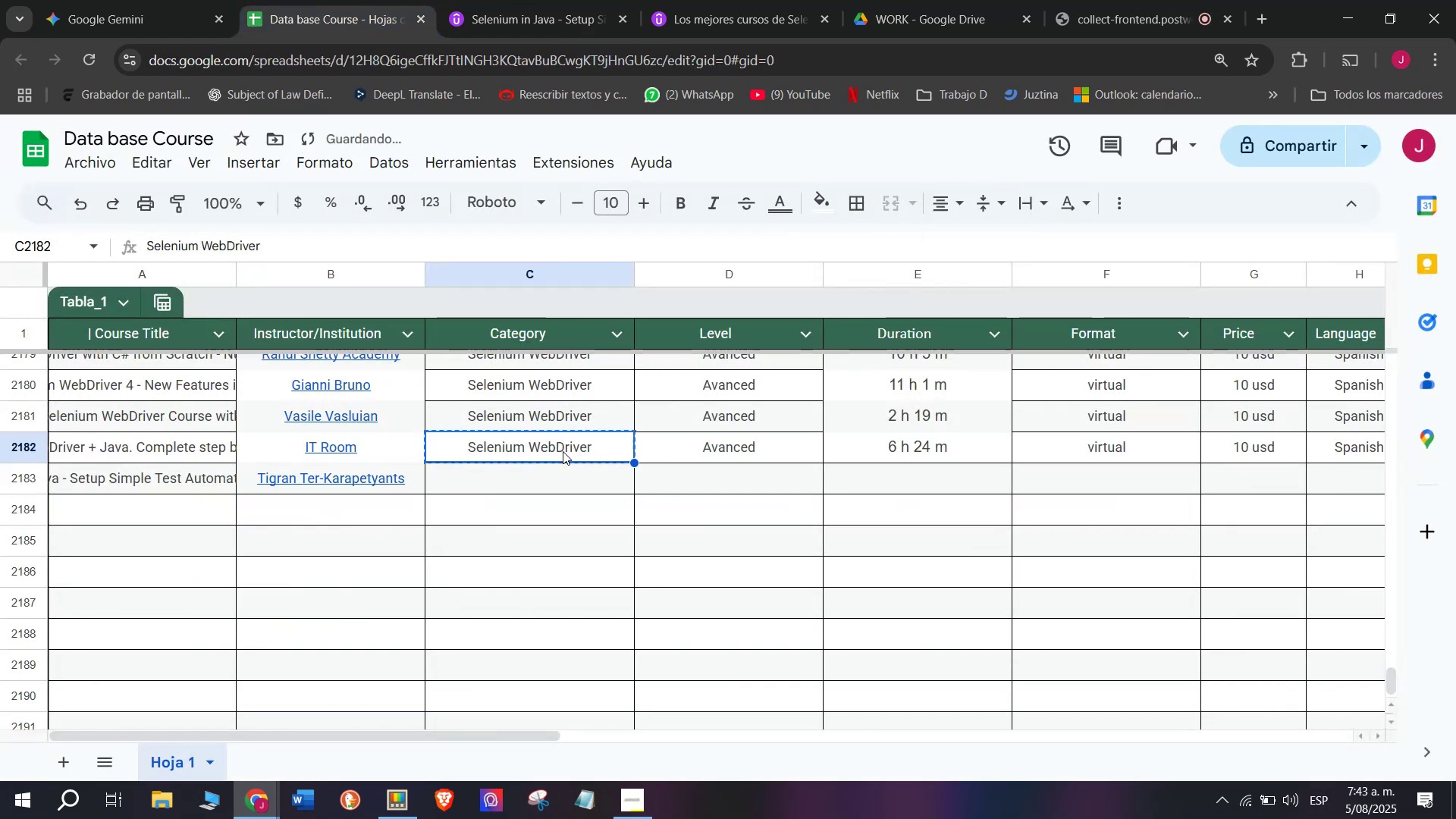 
key(Control+C)
 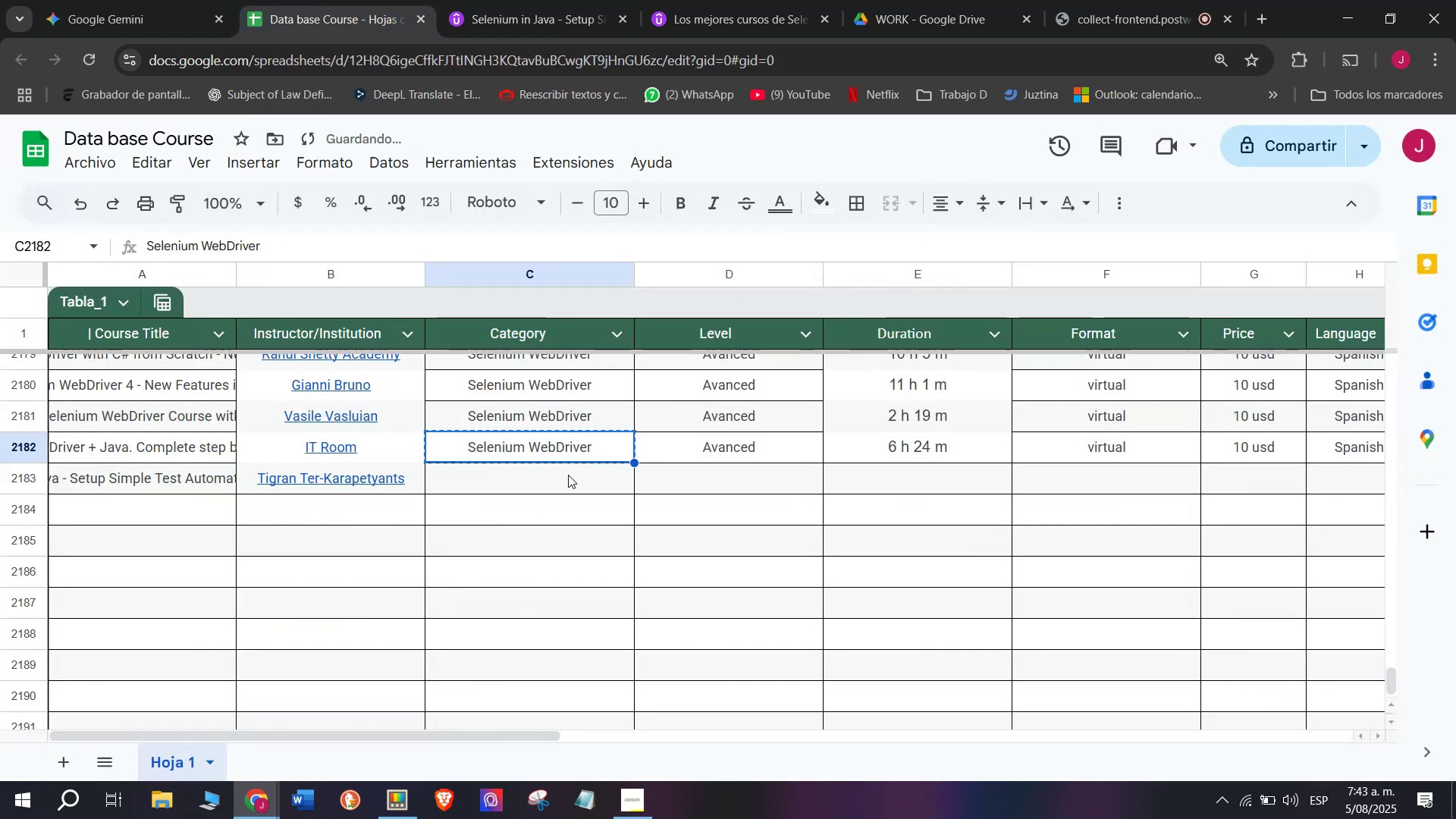 
double_click([568, 475])
 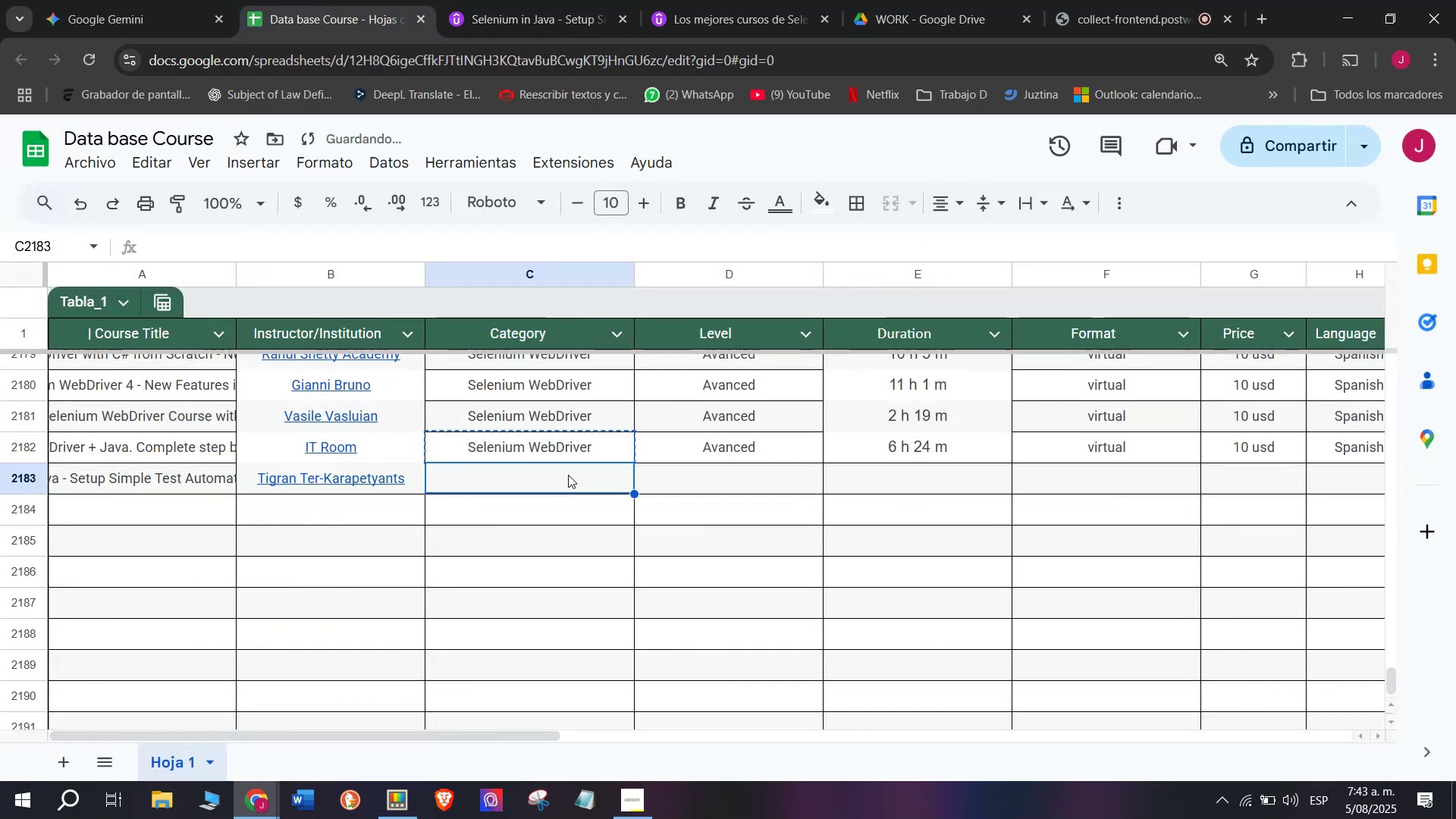 
key(Control+V)
 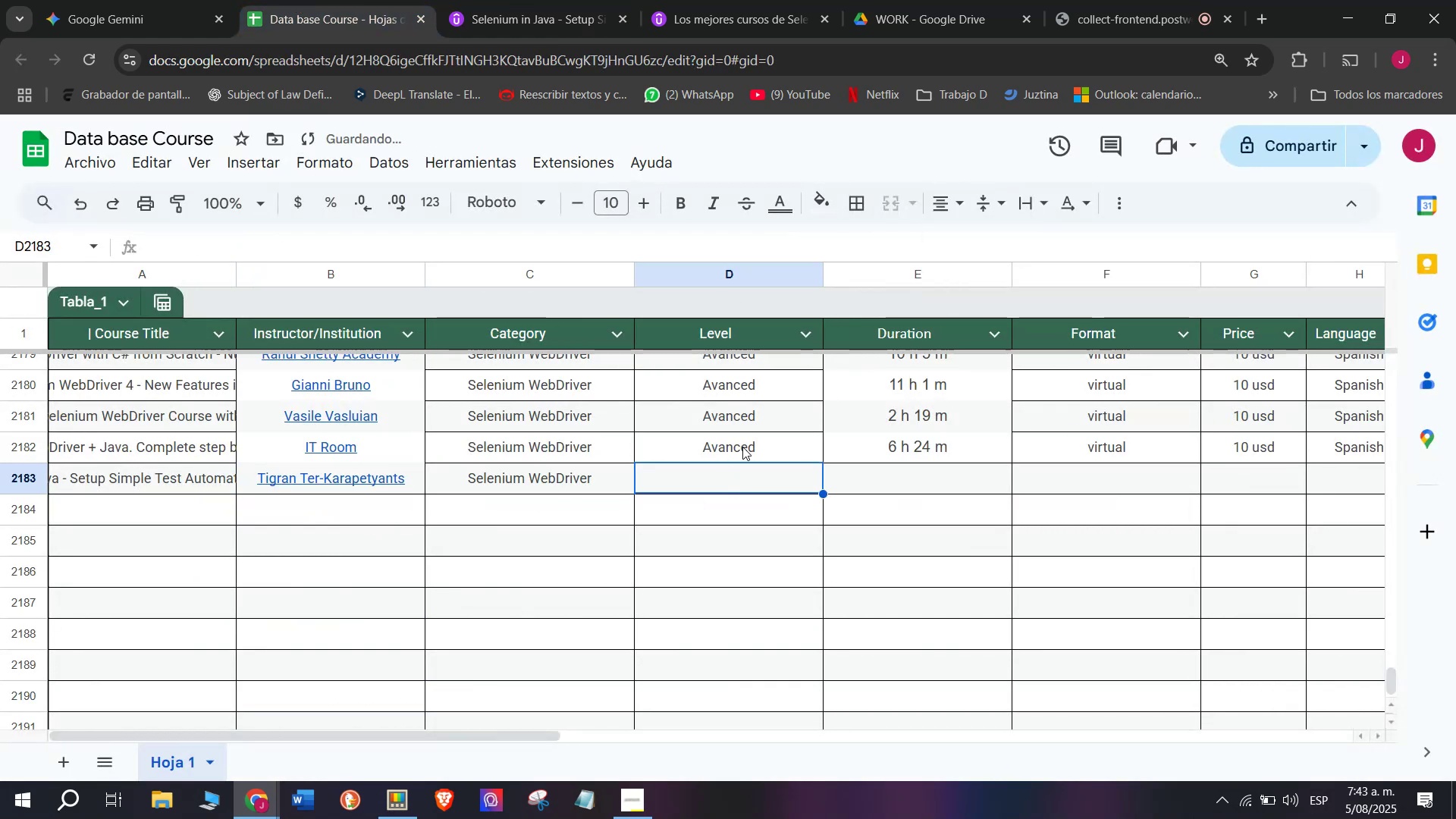 
key(Z)
 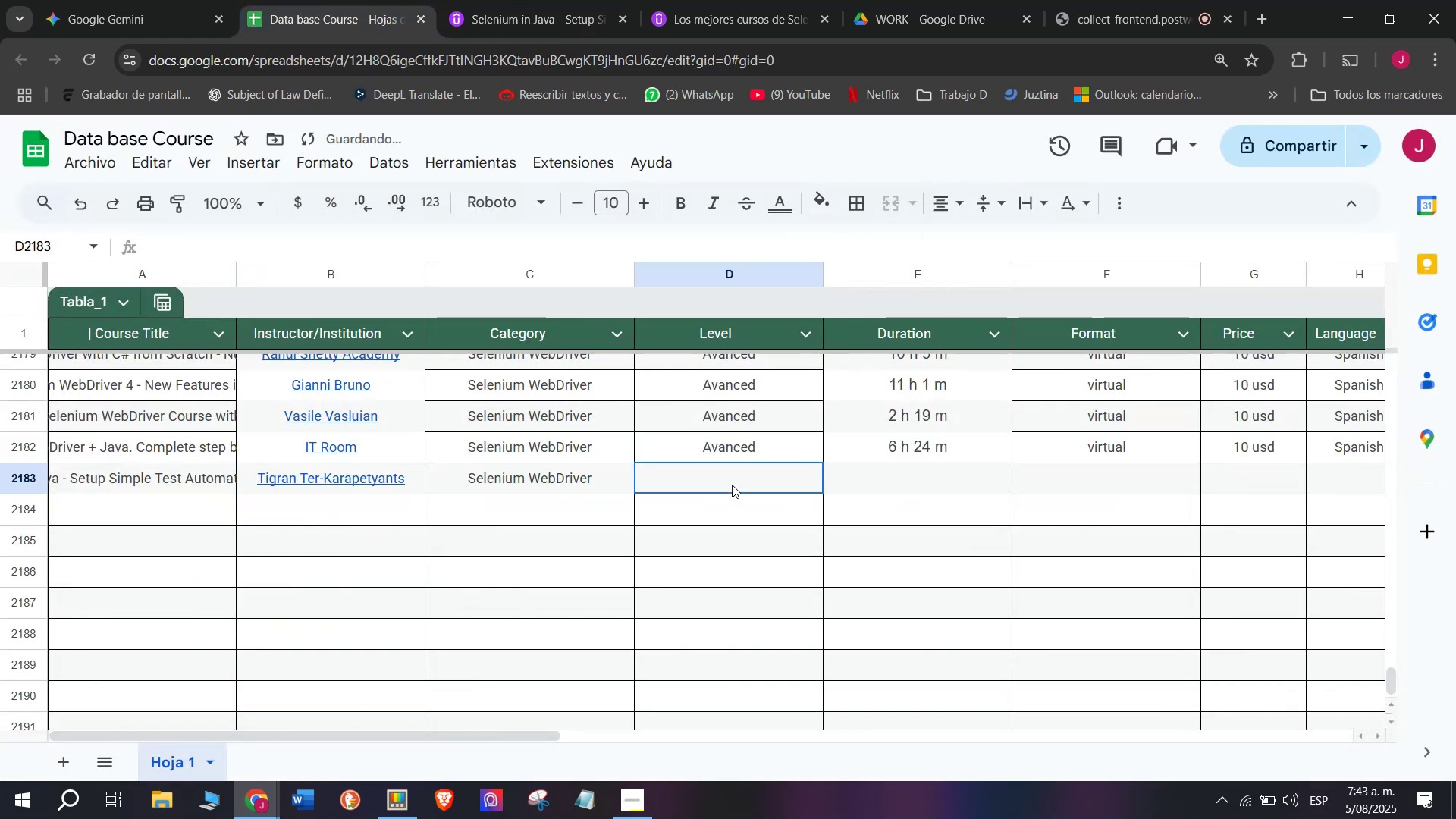 
key(Control+ControlLeft)
 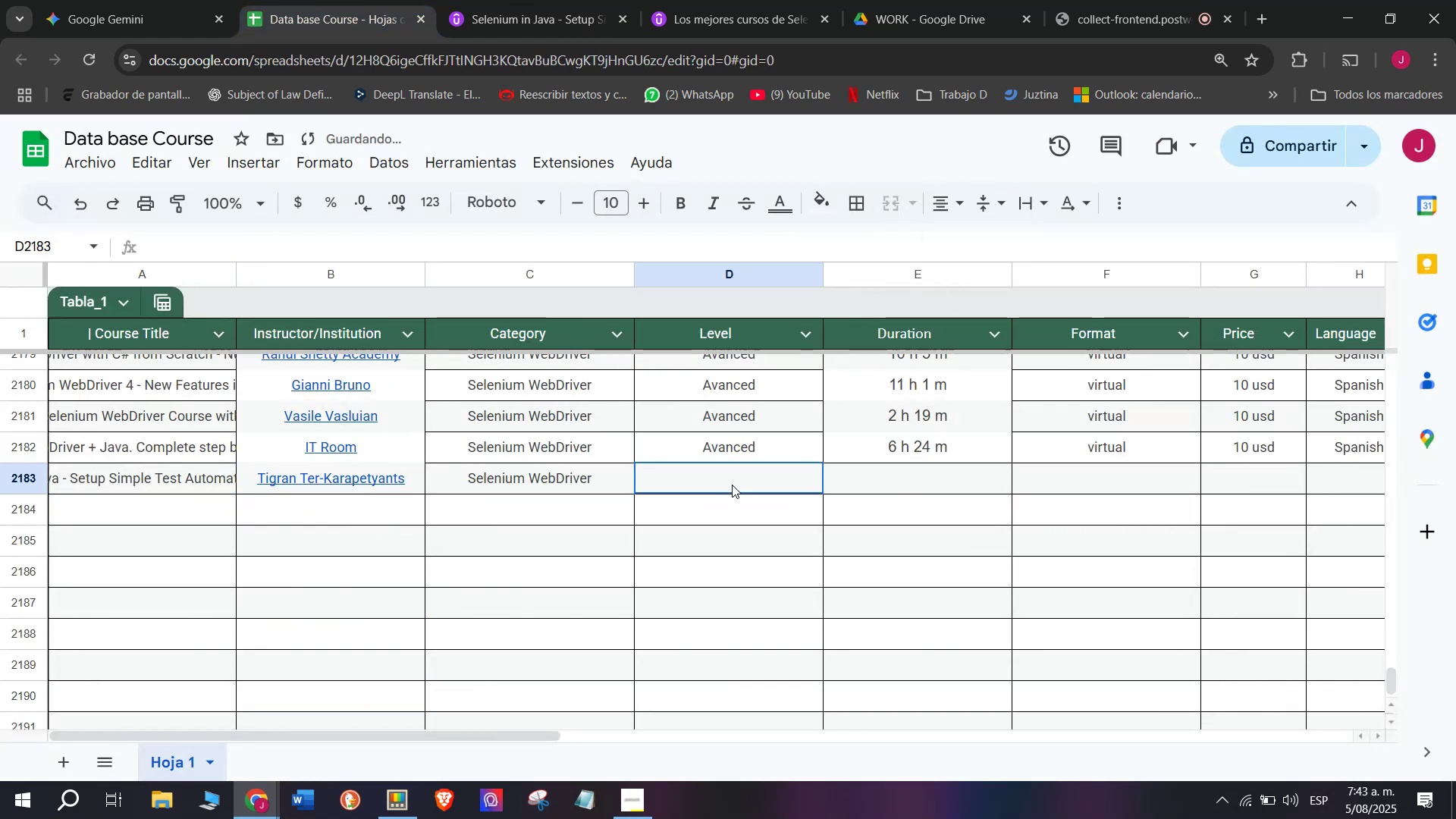 
double_click([742, 444])
 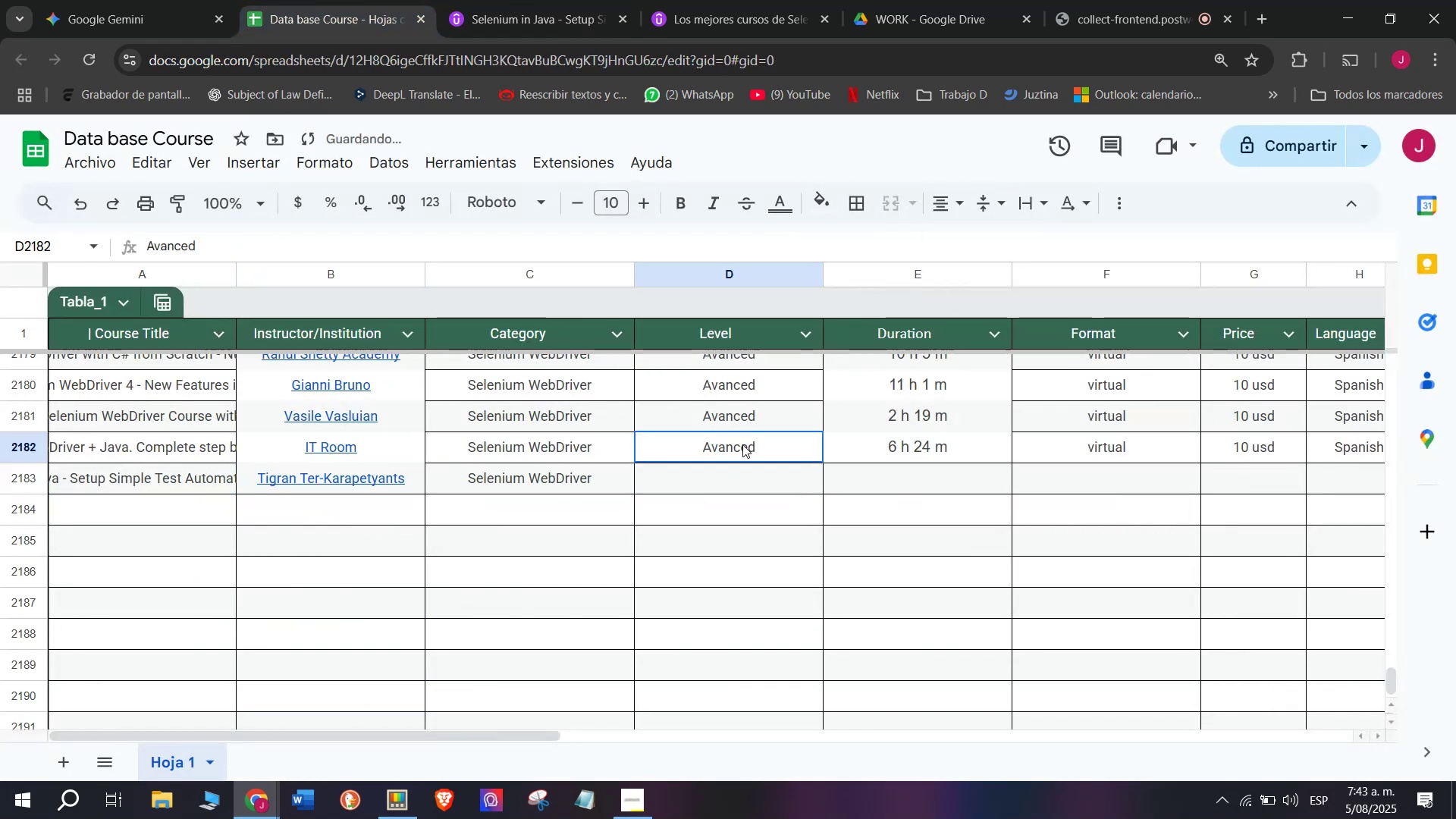 
key(Control+ControlLeft)
 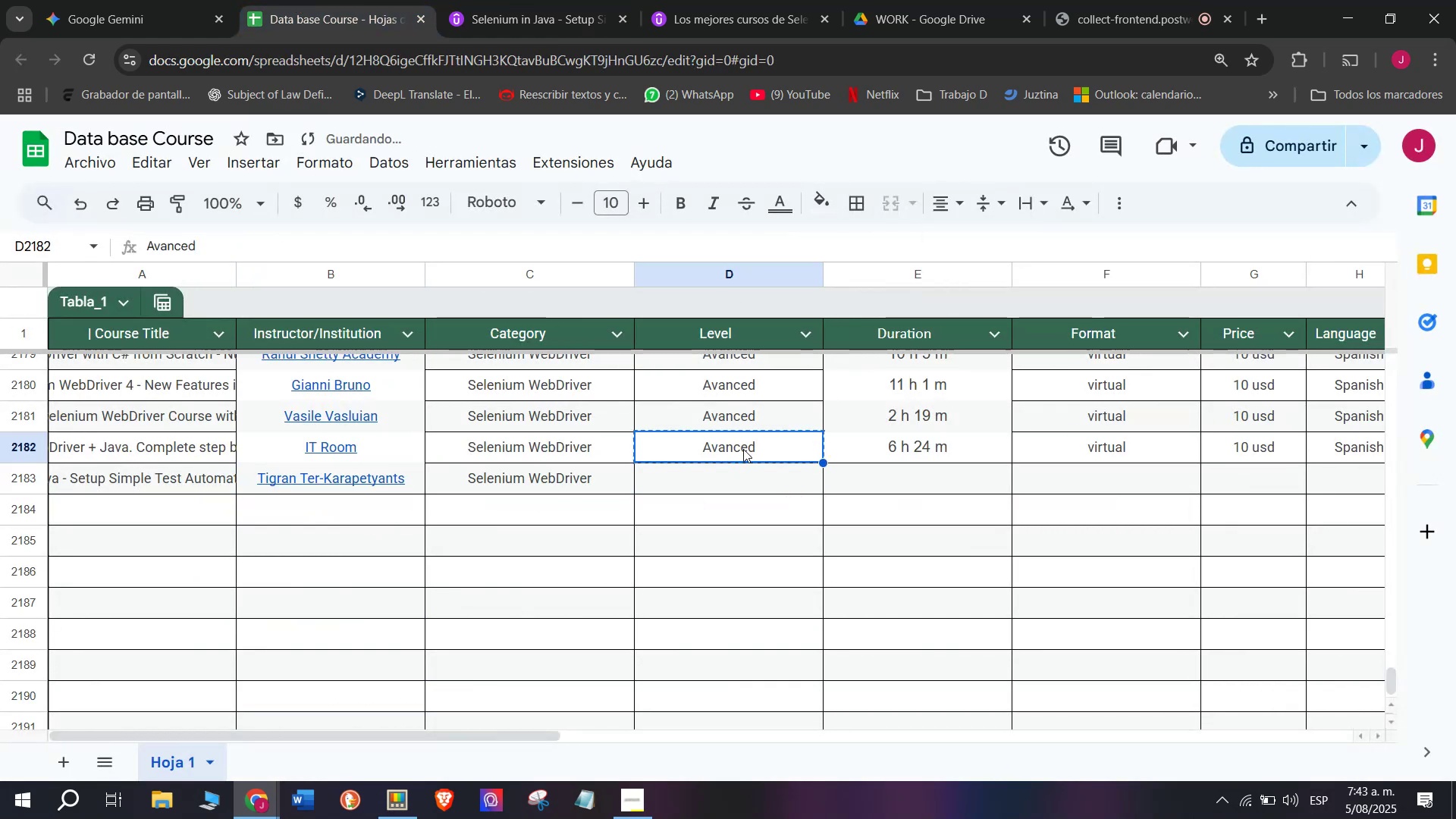 
key(Break)
 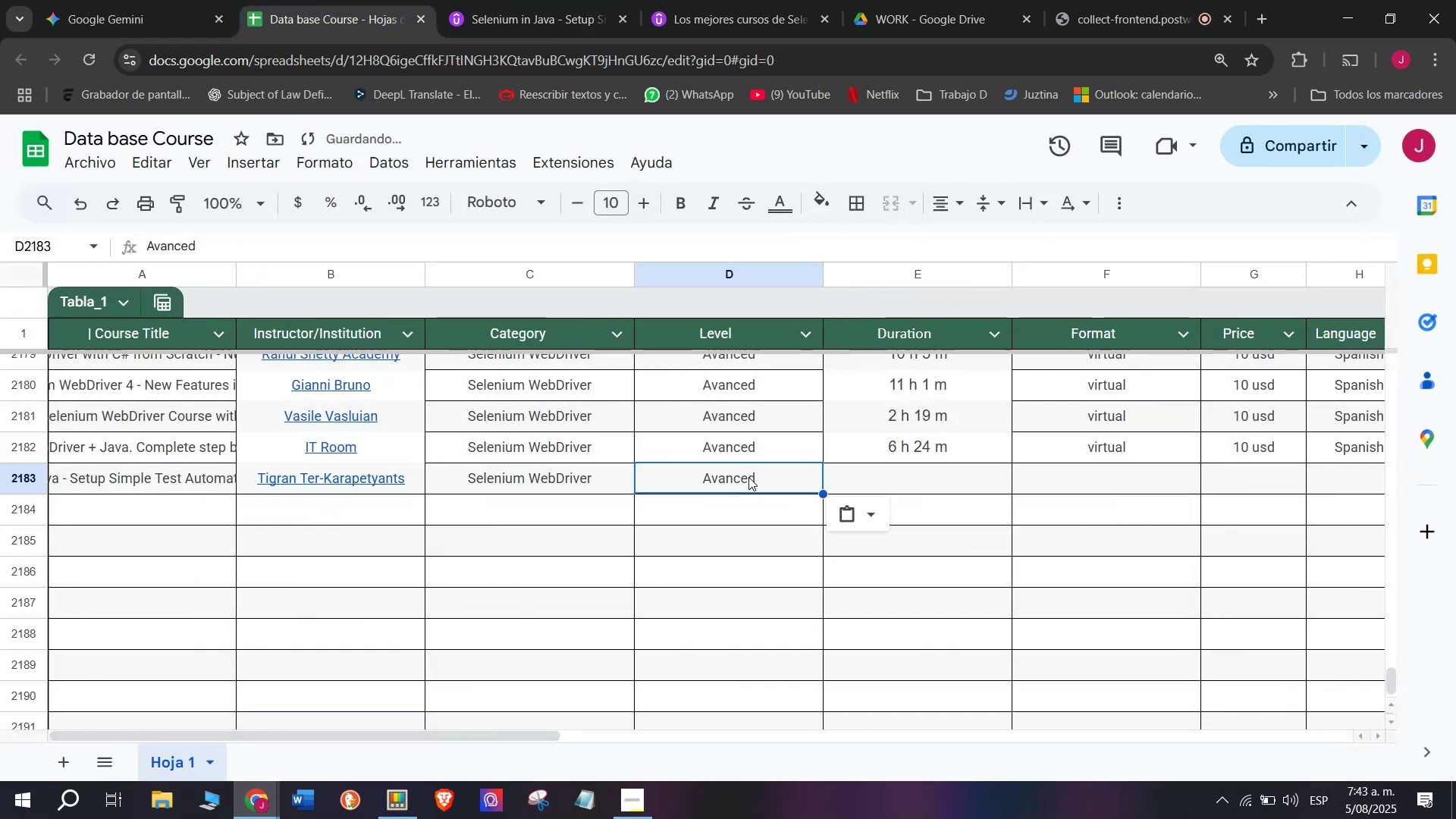 
key(Control+C)
 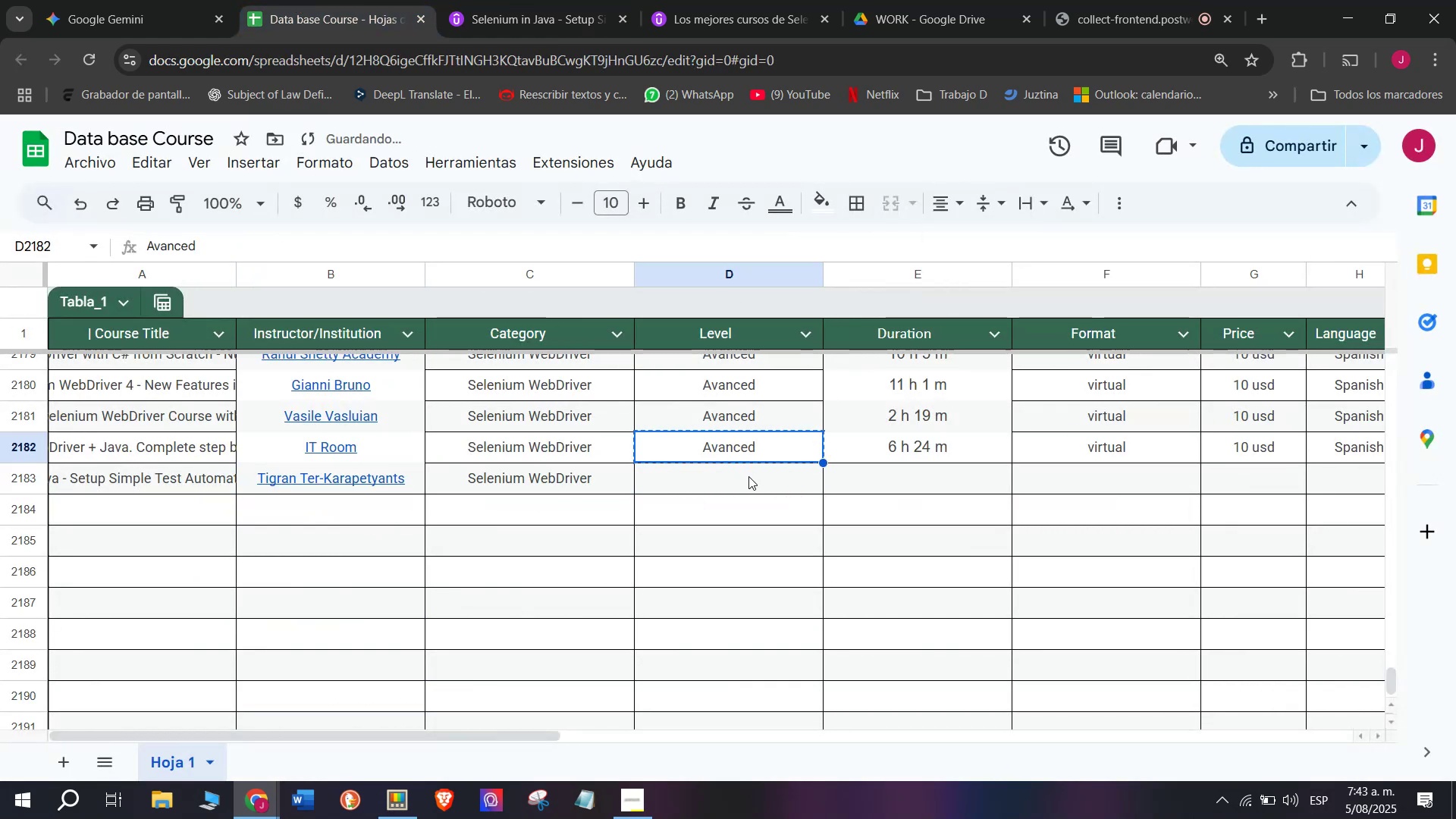 
triple_click([748, 476])
 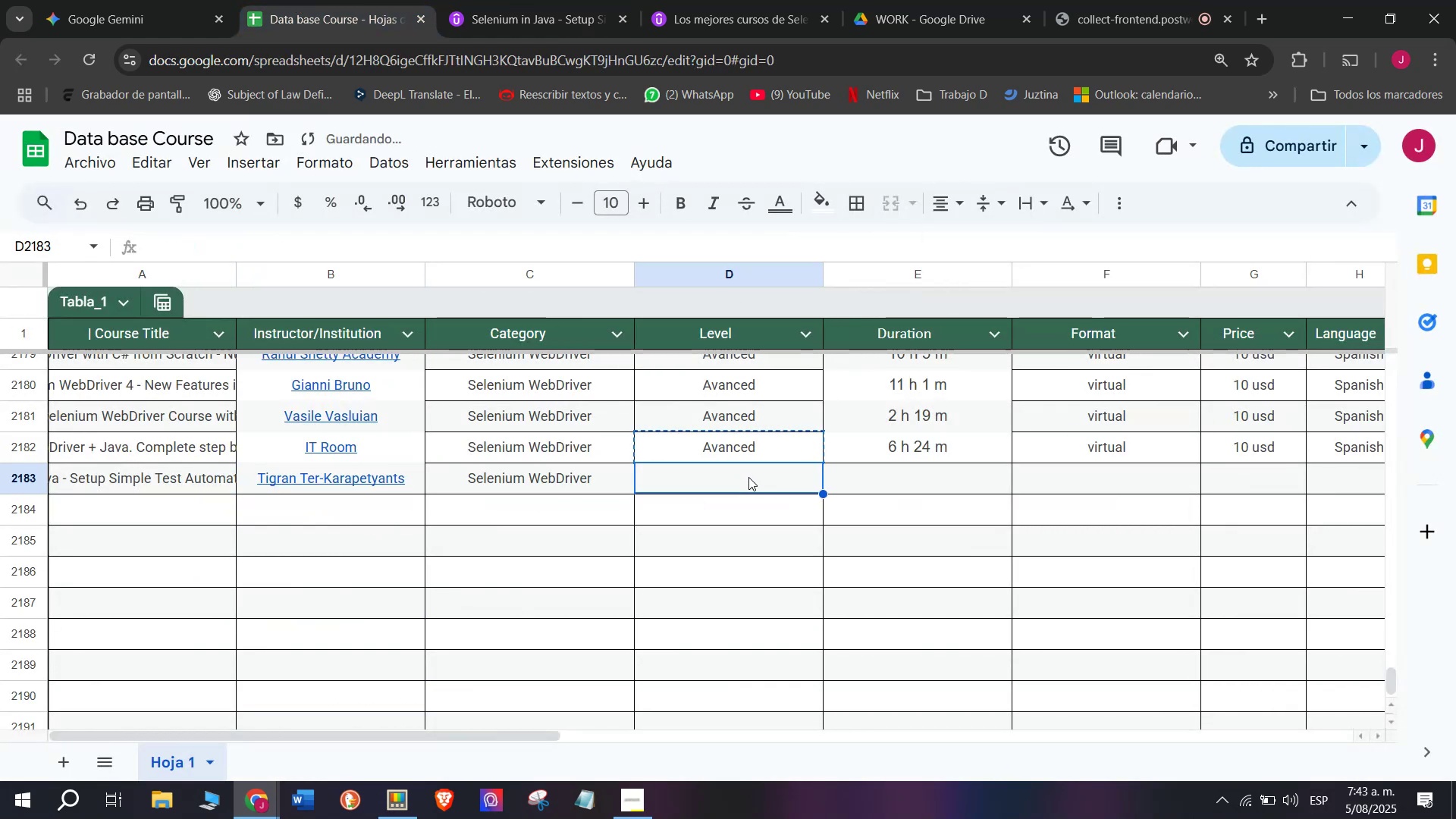 
key(Control+ControlLeft)
 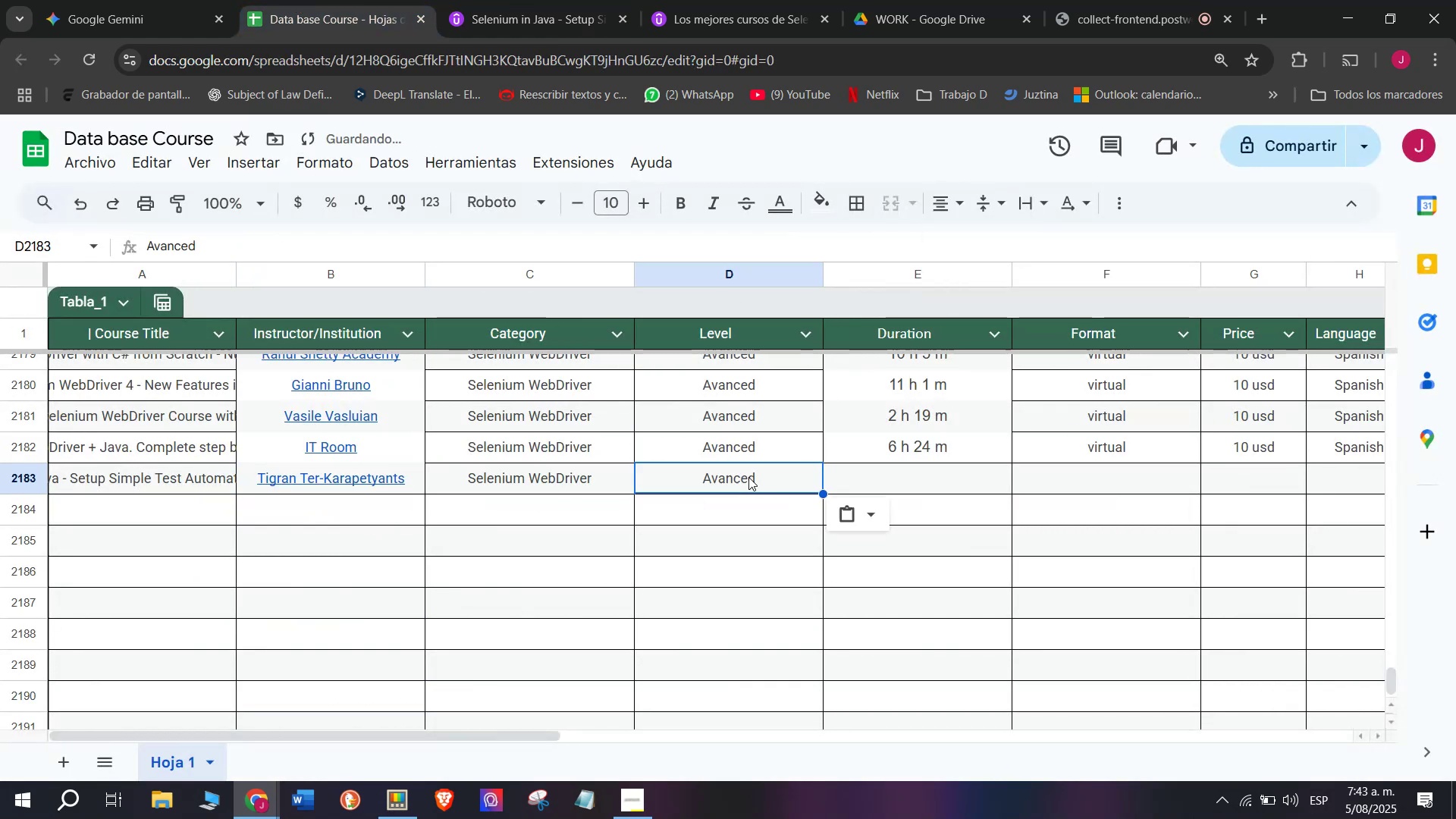 
key(Z)
 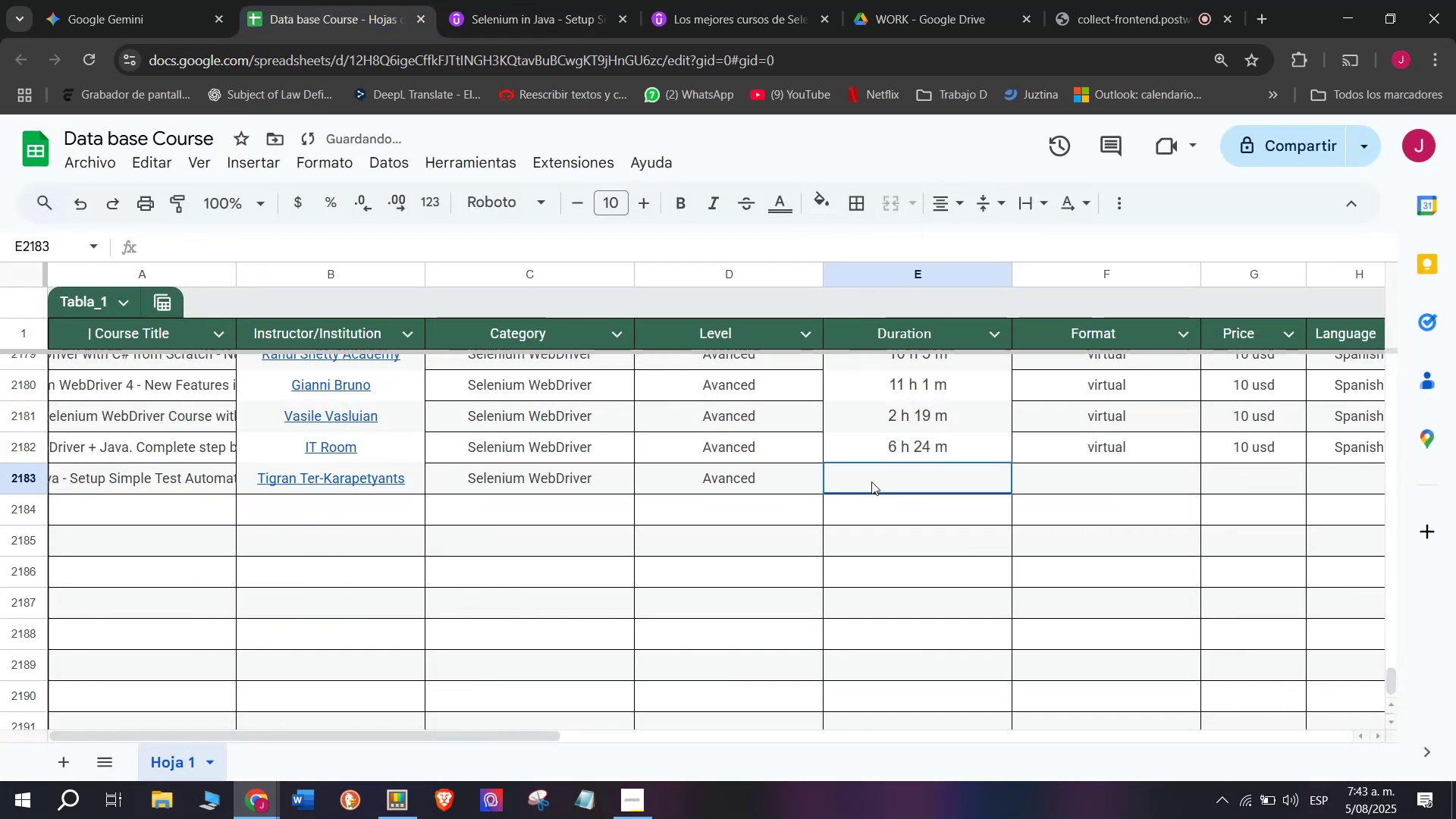 
key(Control+V)
 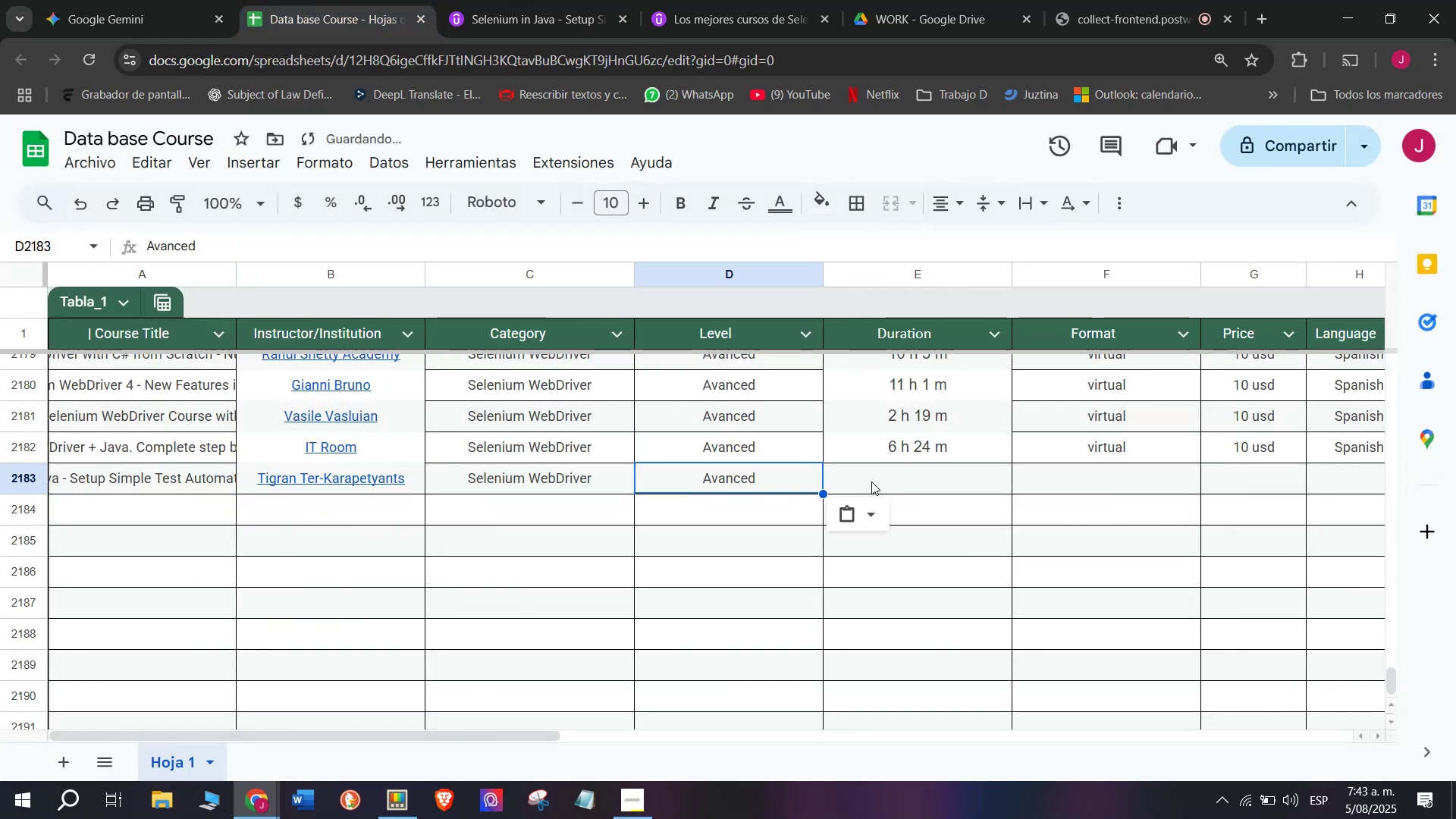 
left_click([871, 482])
 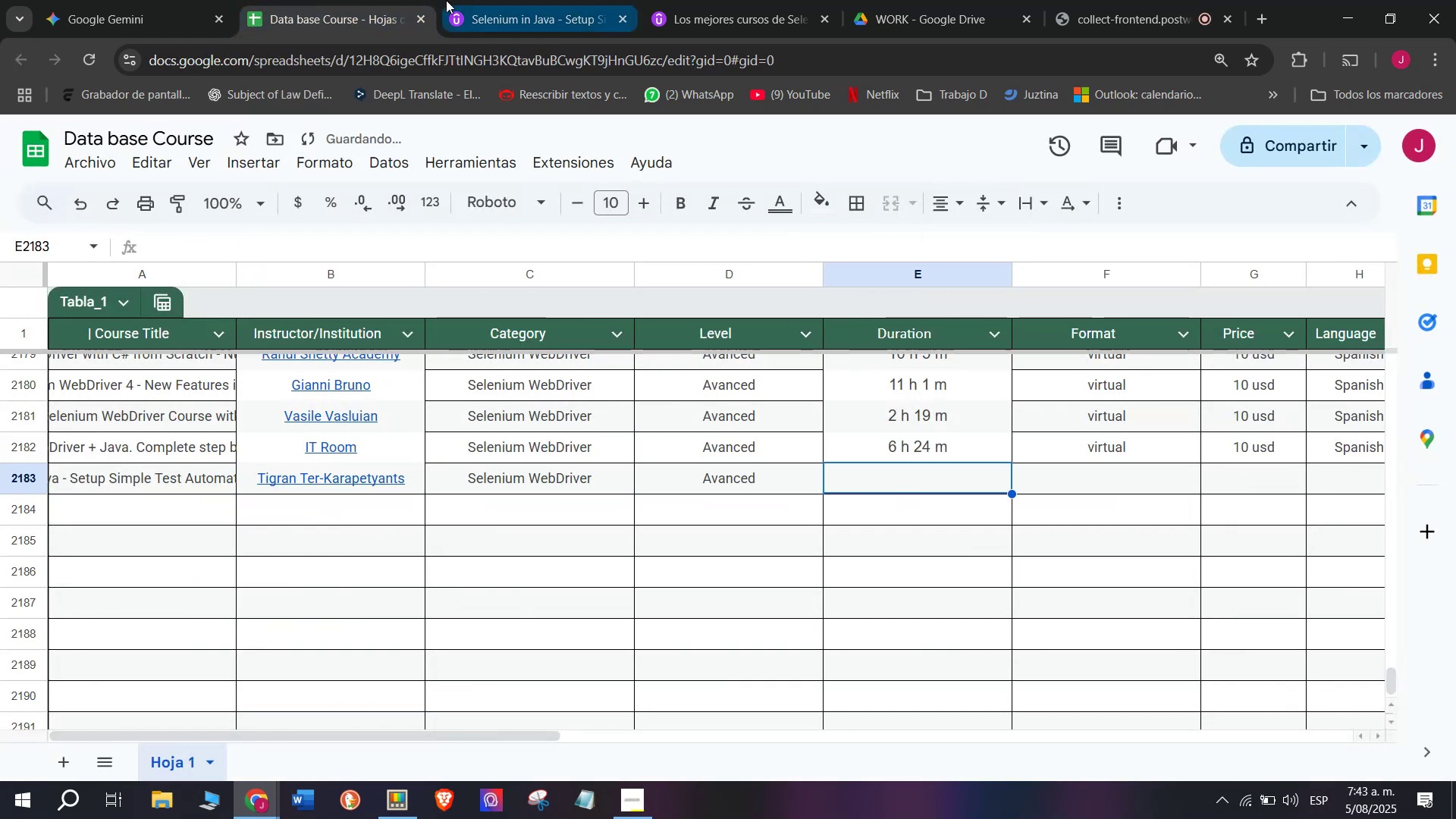 
left_click([505, 0])
 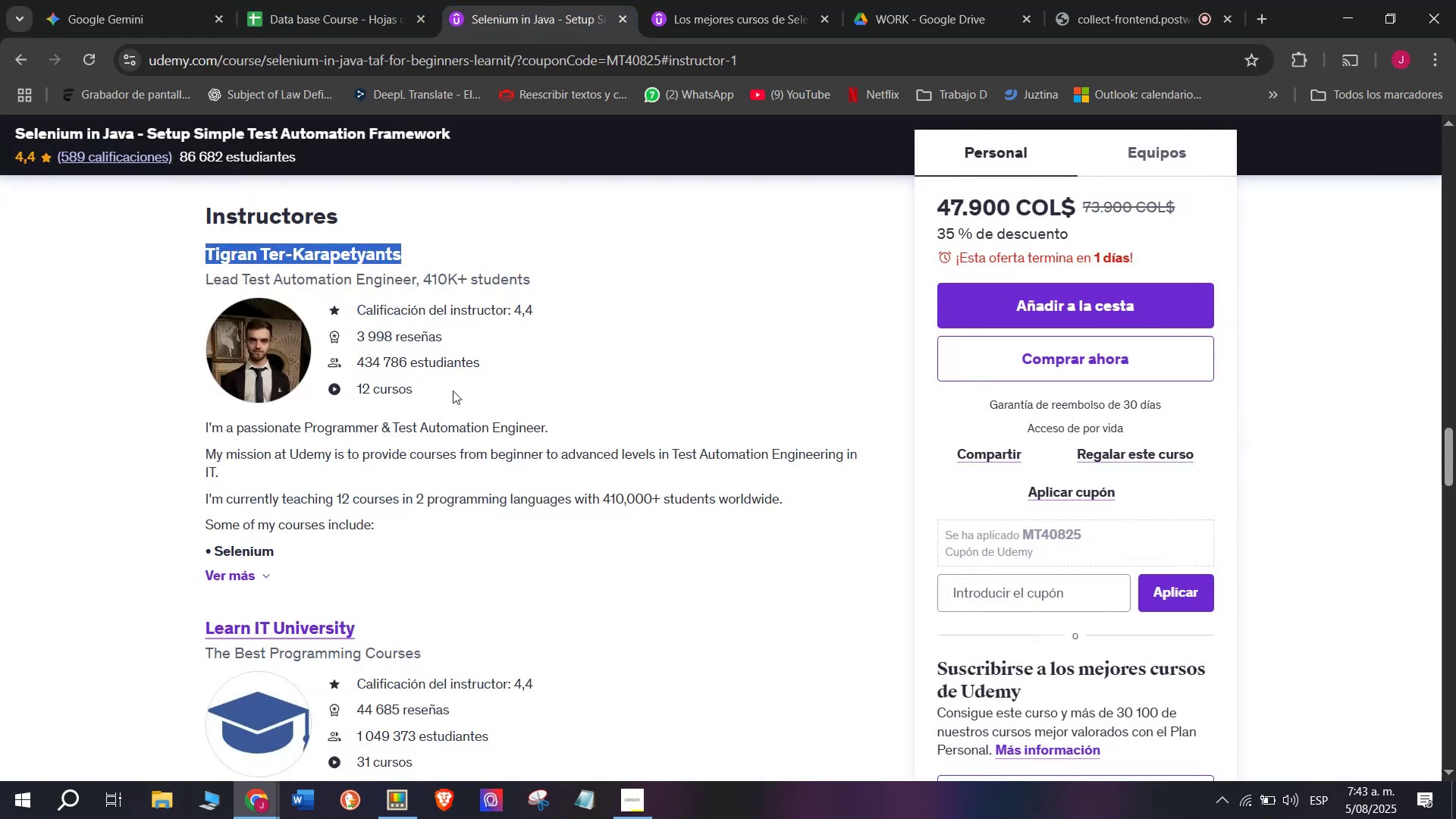 
scroll: coordinate [381, 505], scroll_direction: up, amount: 9.0
 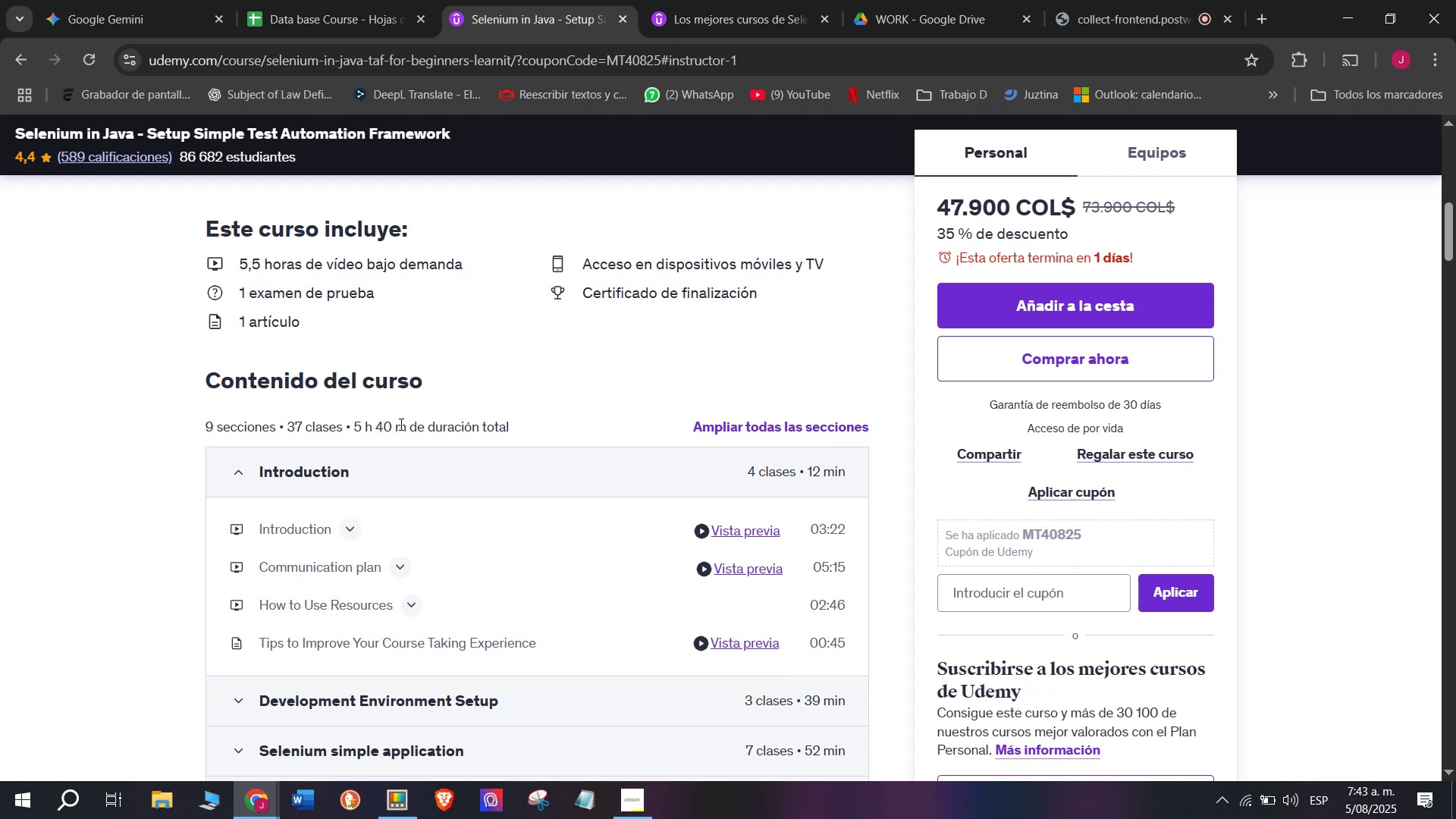 
left_click_drag(start_coordinate=[405, 424], to_coordinate=[351, 425])
 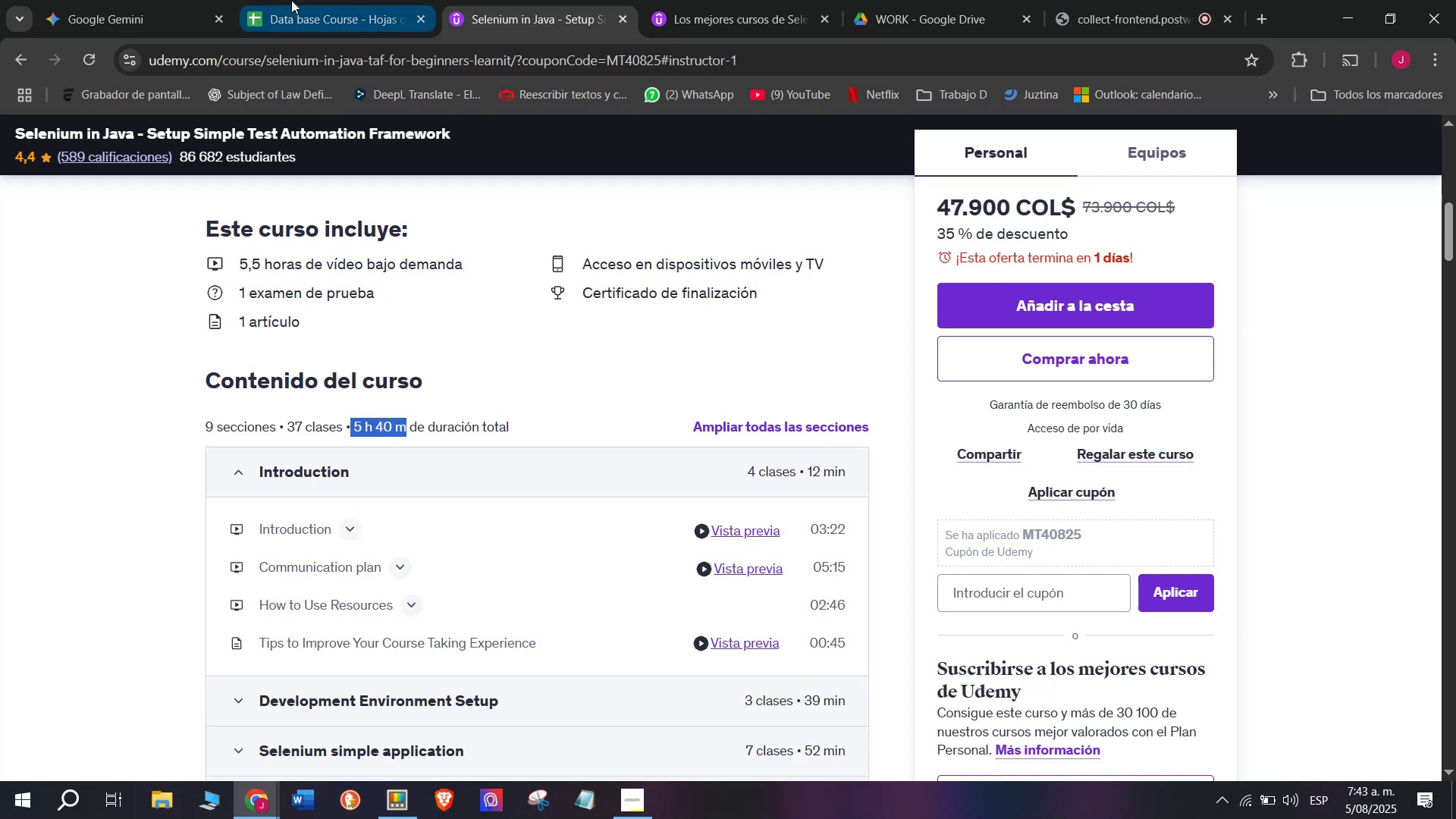 
key(Control+ControlLeft)
 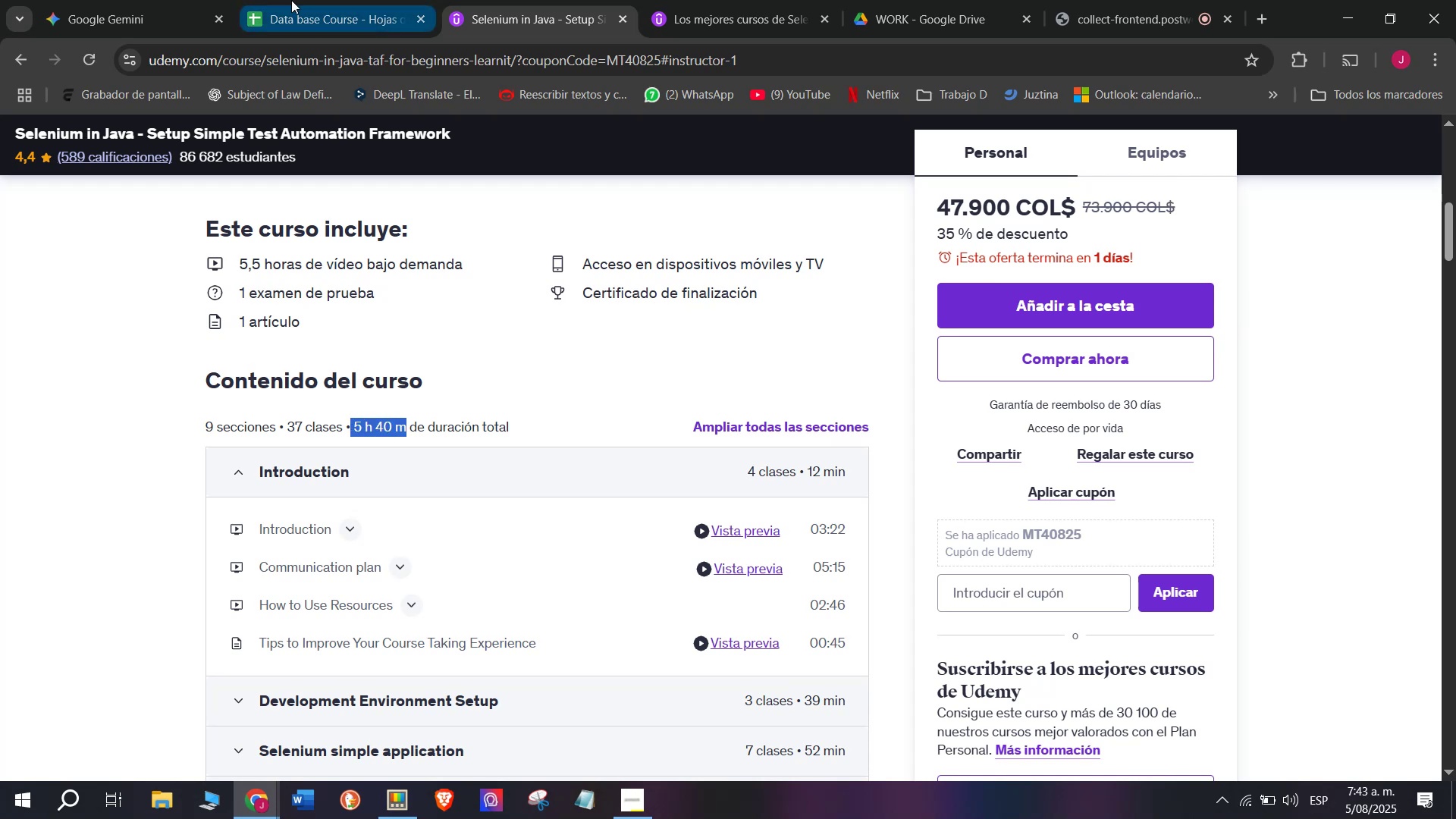 
key(Break)
 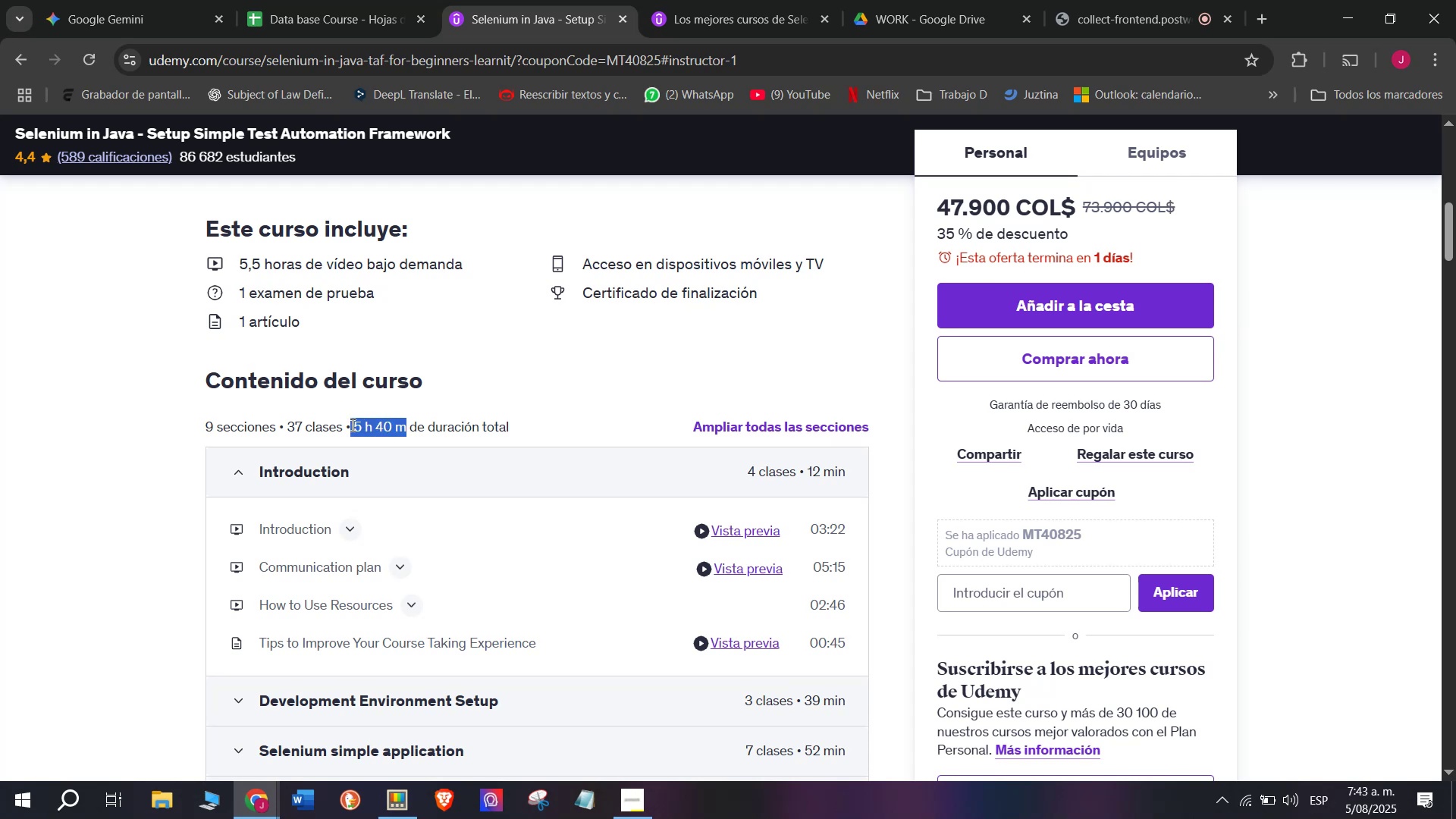 
key(Control+C)
 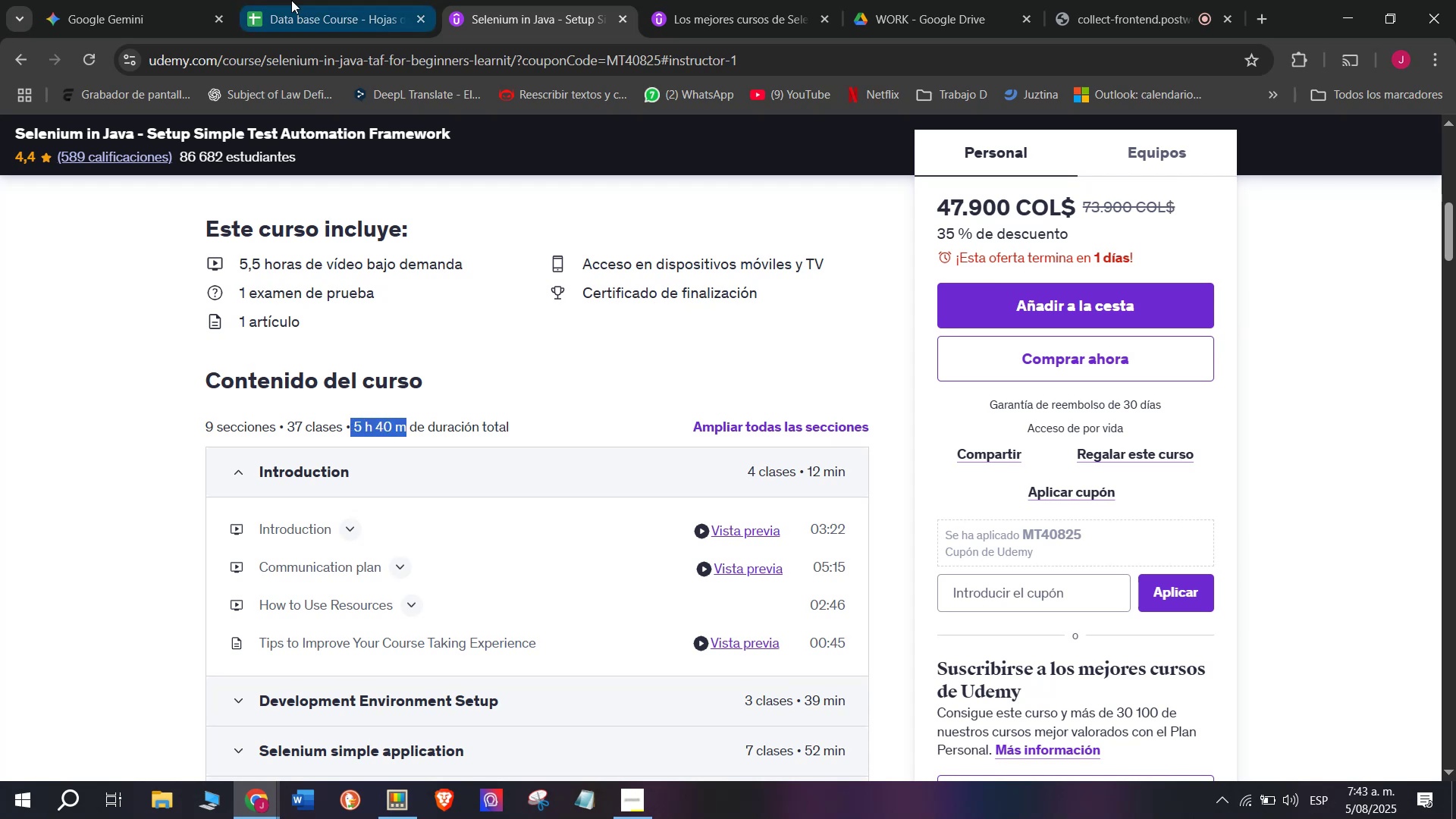 
left_click([291, 0])
 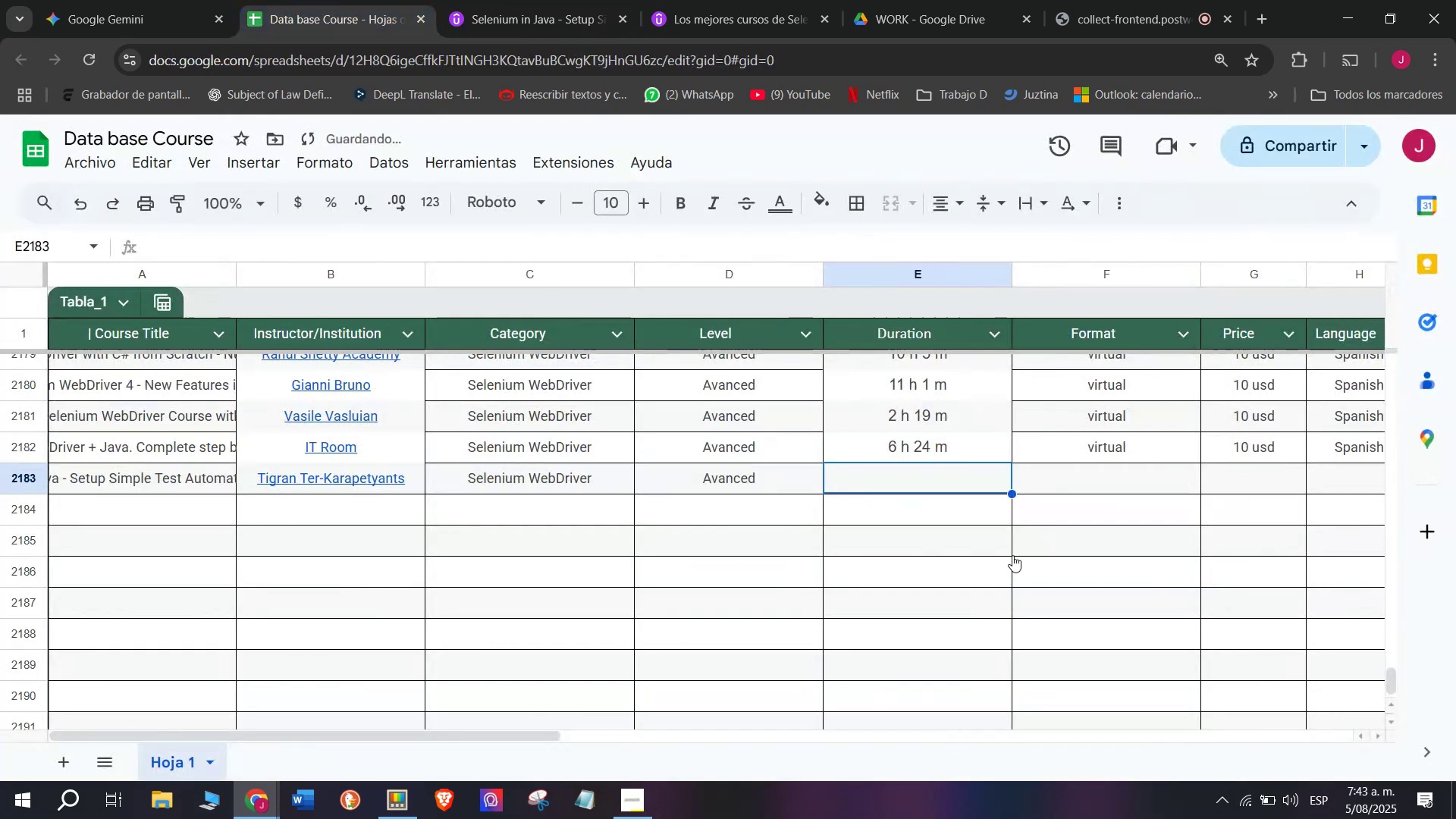 
key(Z)
 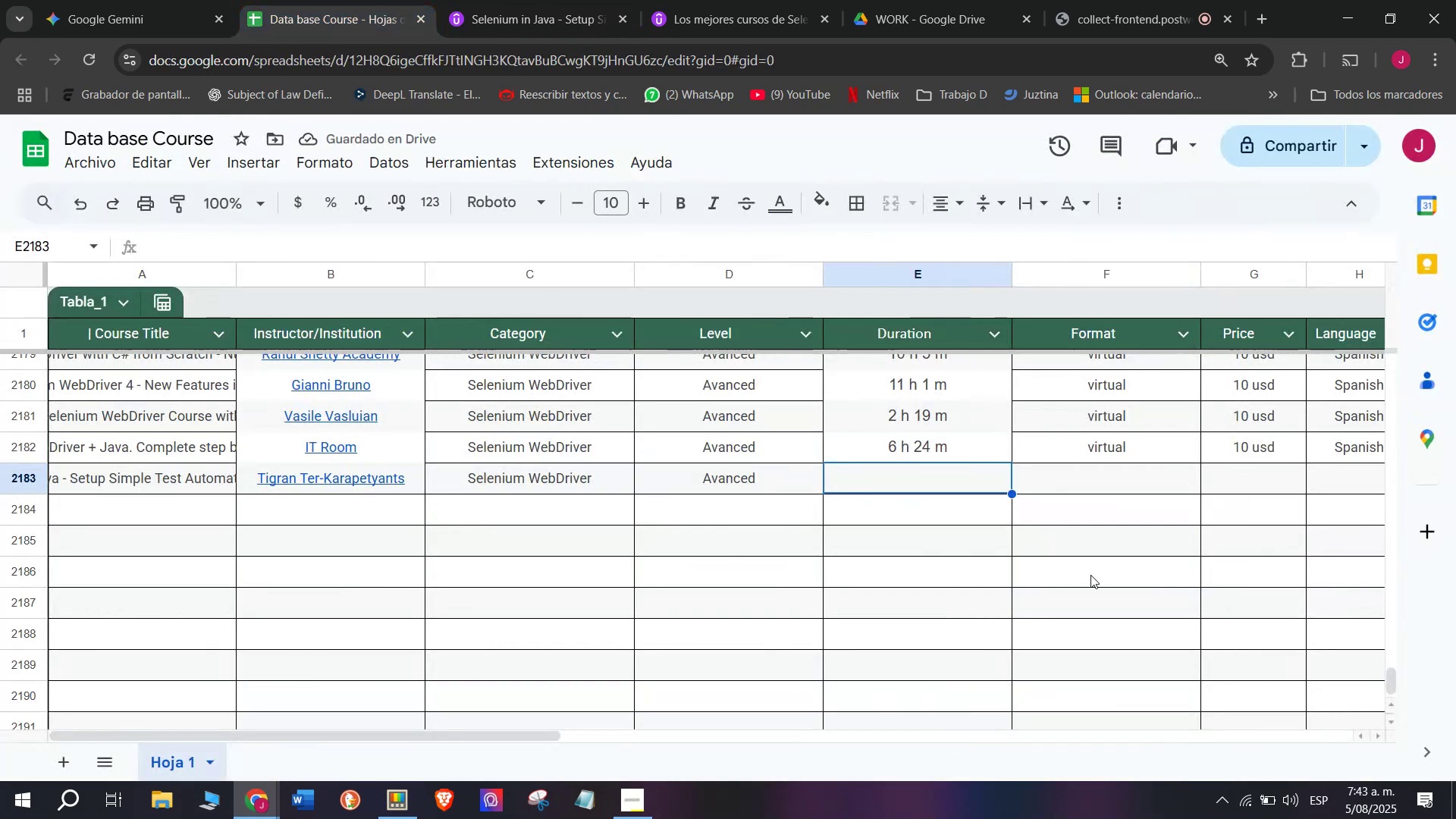 
key(Control+ControlLeft)
 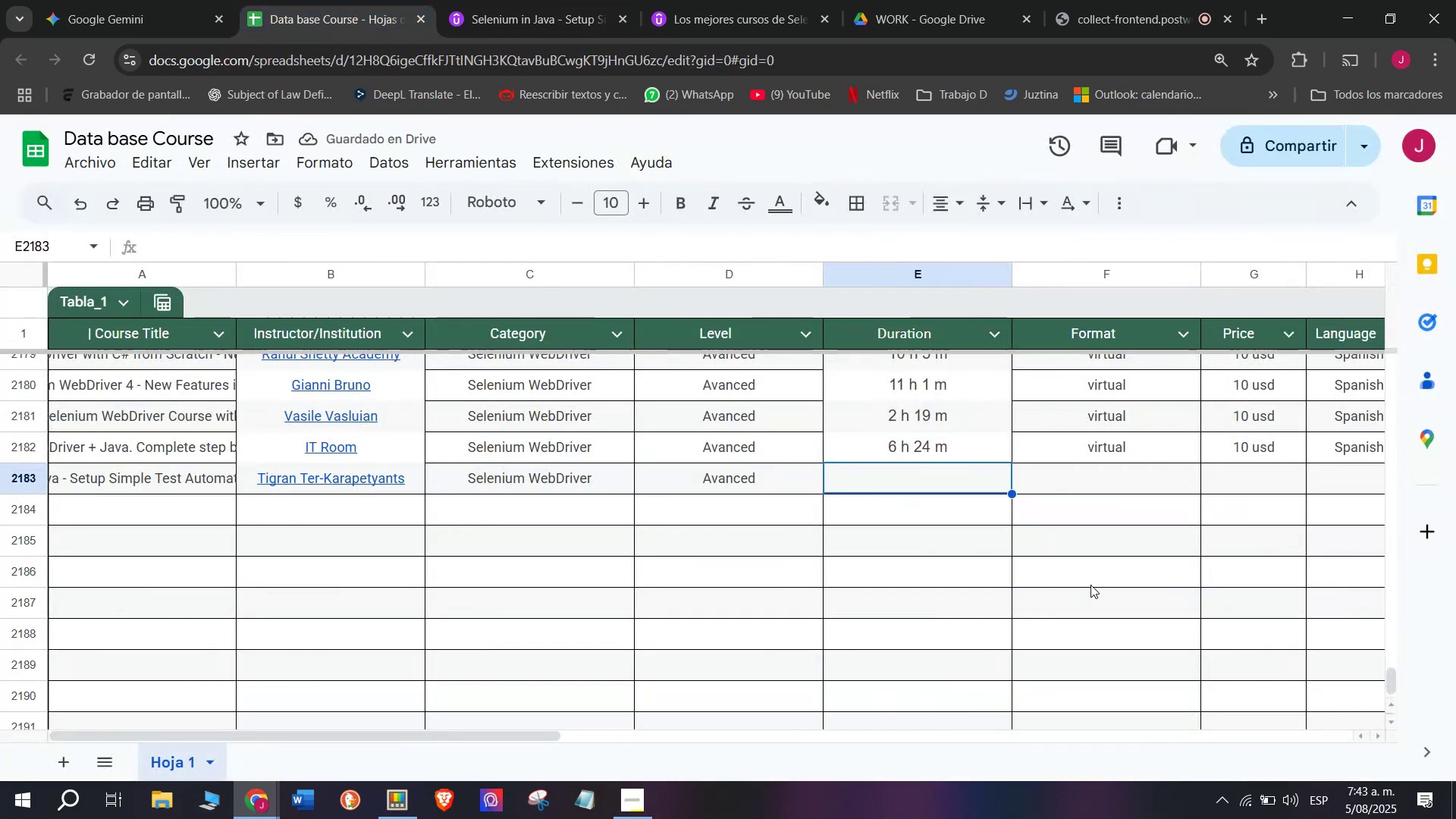 
key(Control+V)
 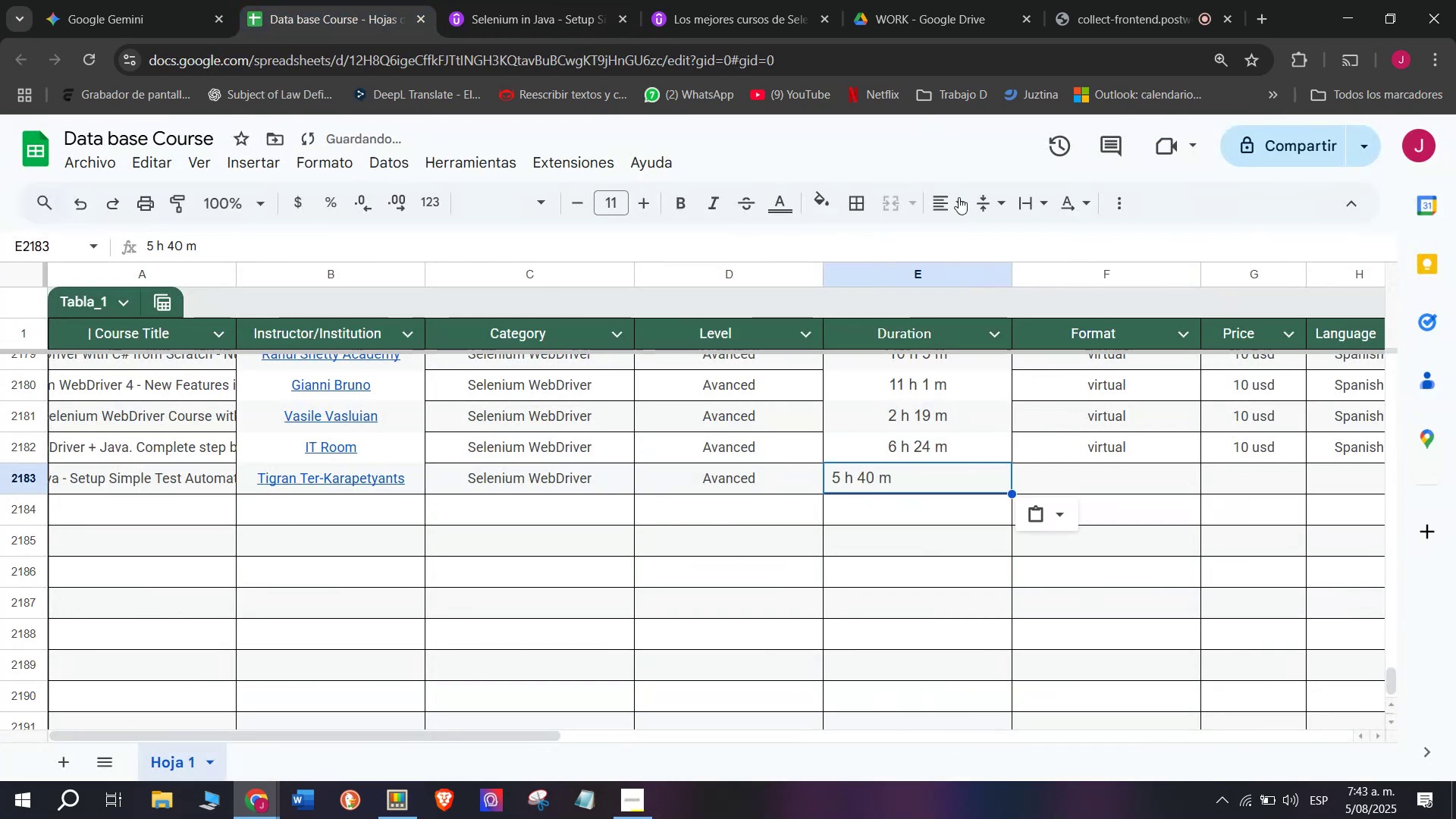 
left_click([958, 202])
 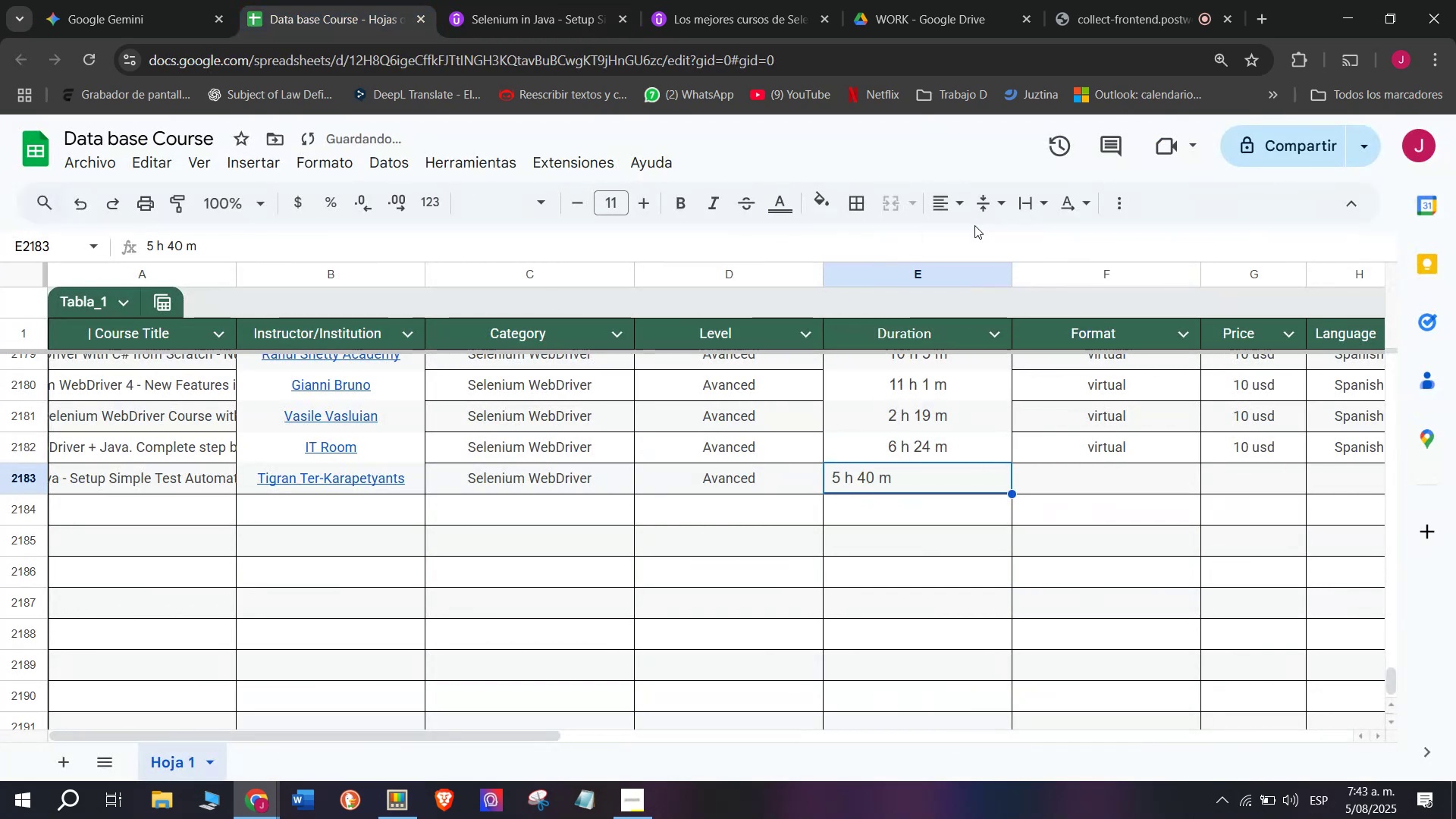 
double_click([978, 229])
 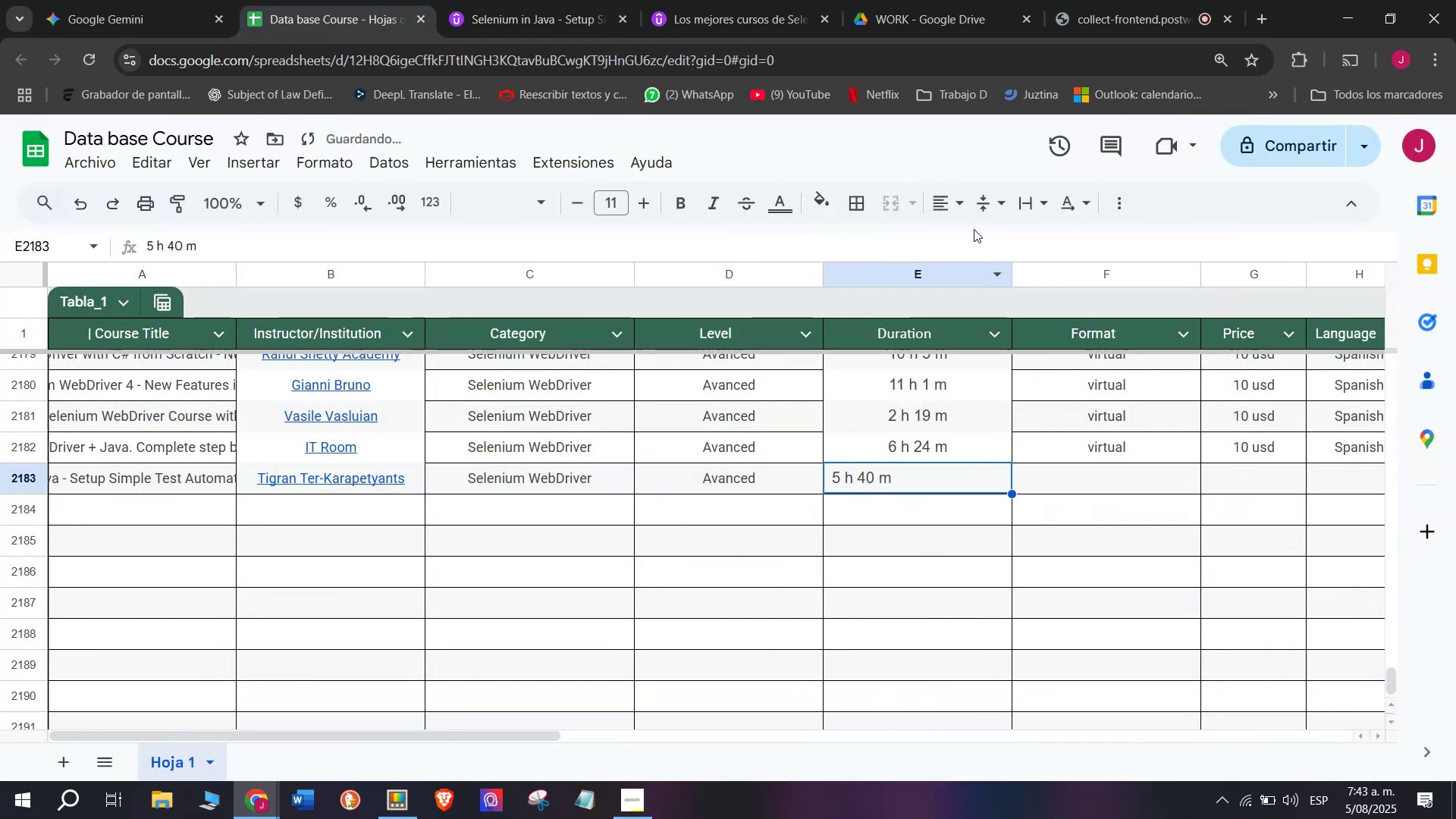 
left_click([958, 196])
 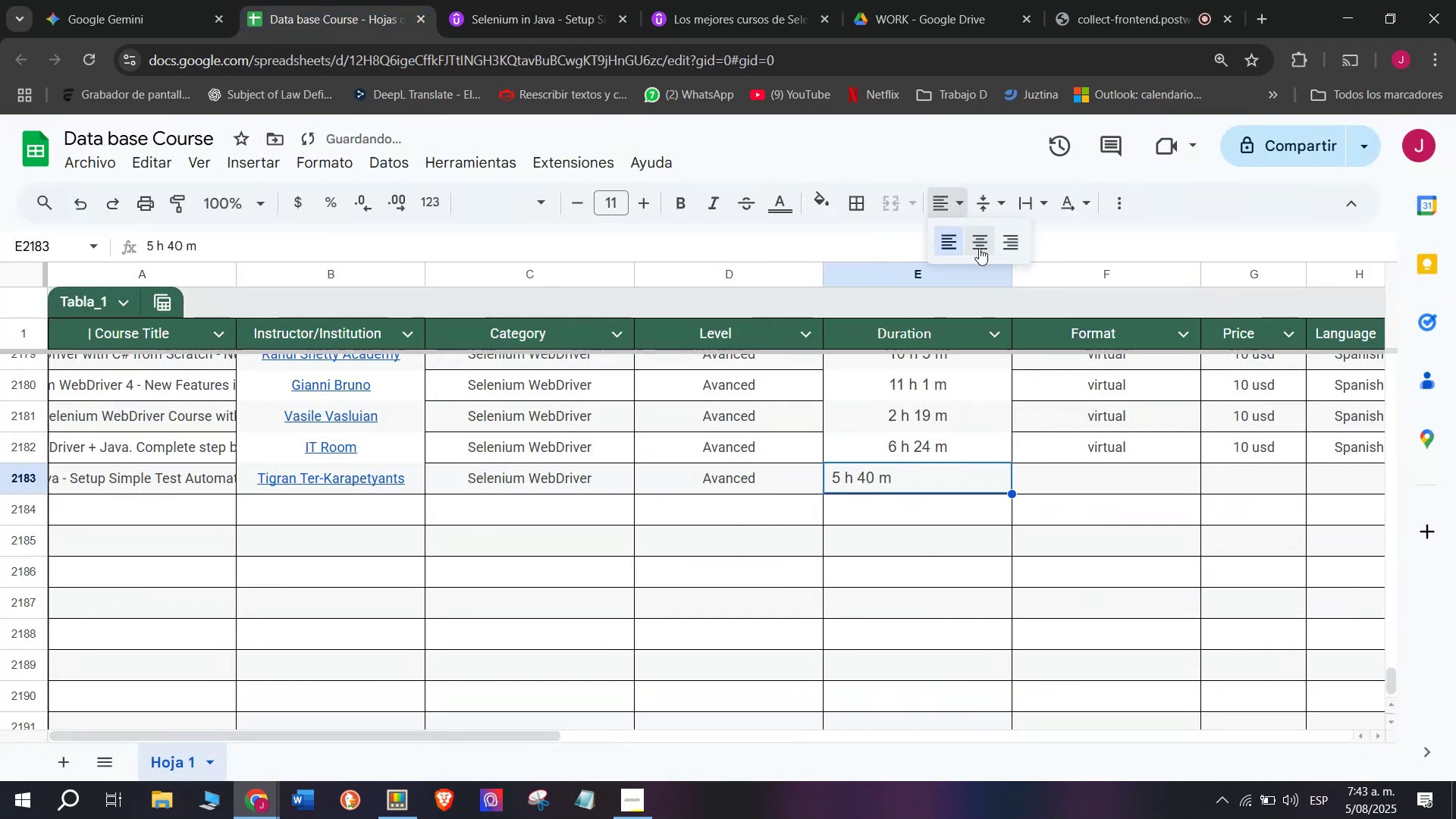 
left_click([979, 248])
 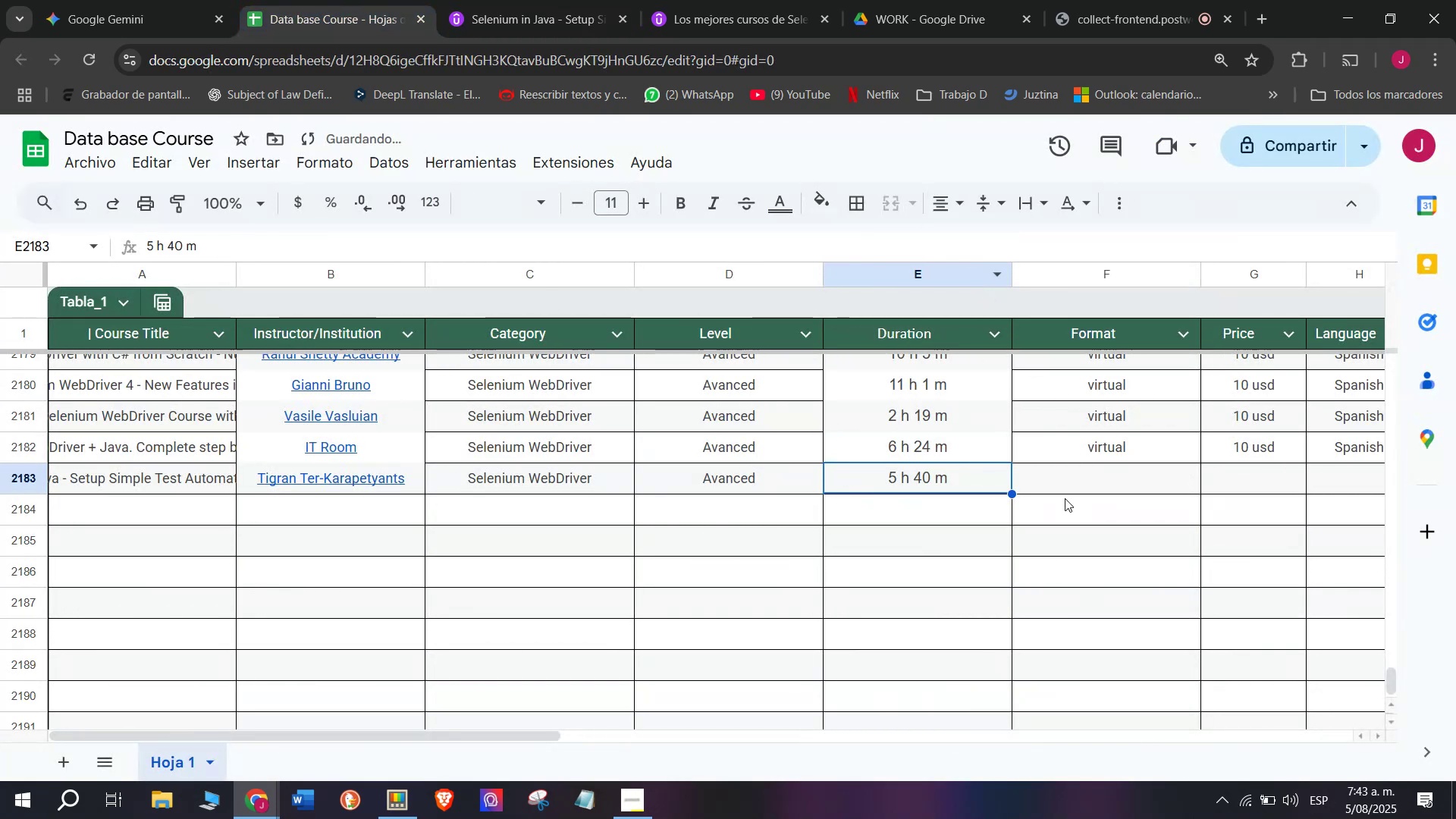 
left_click([1087, 497])
 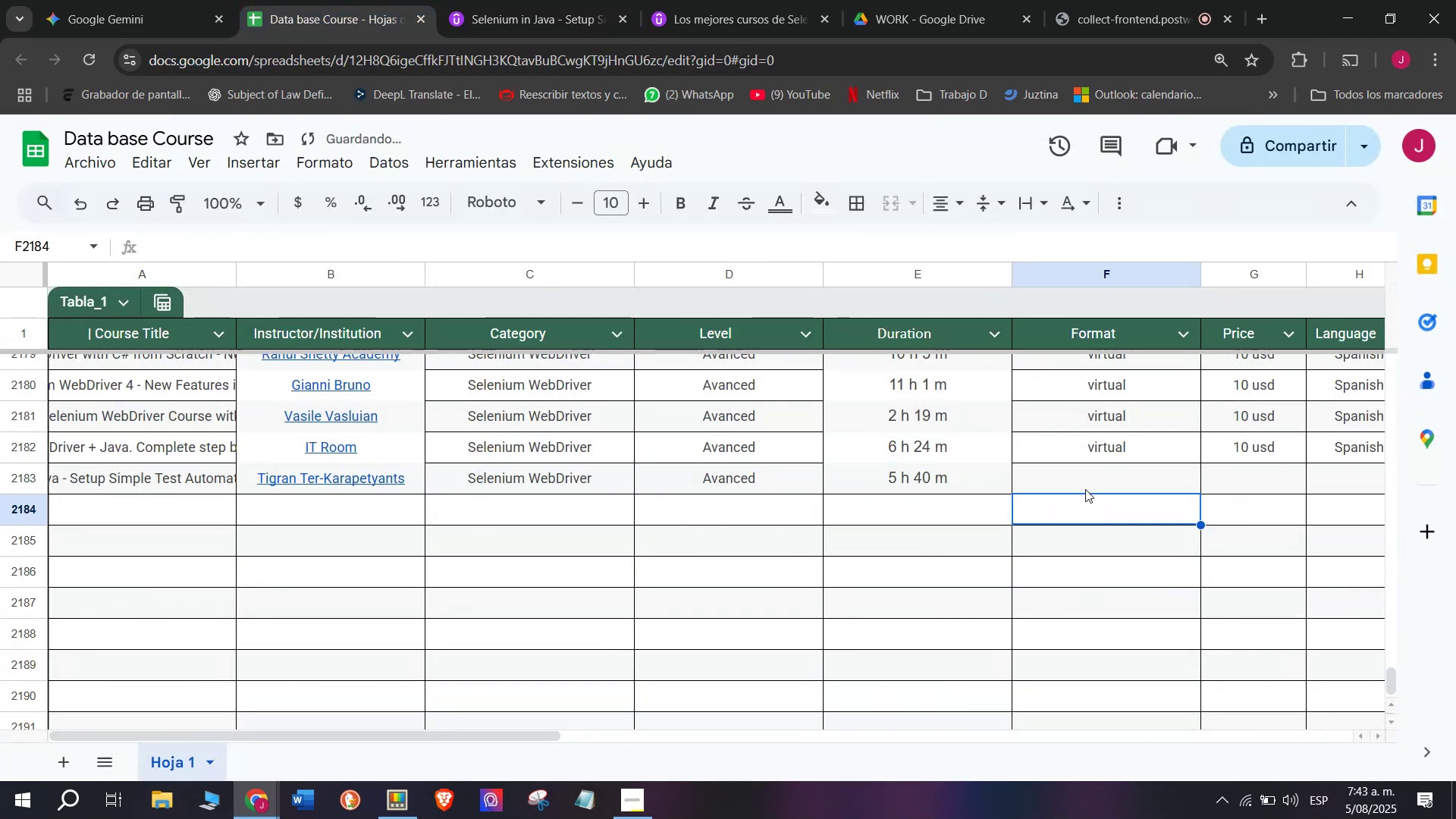 
left_click([1085, 489])
 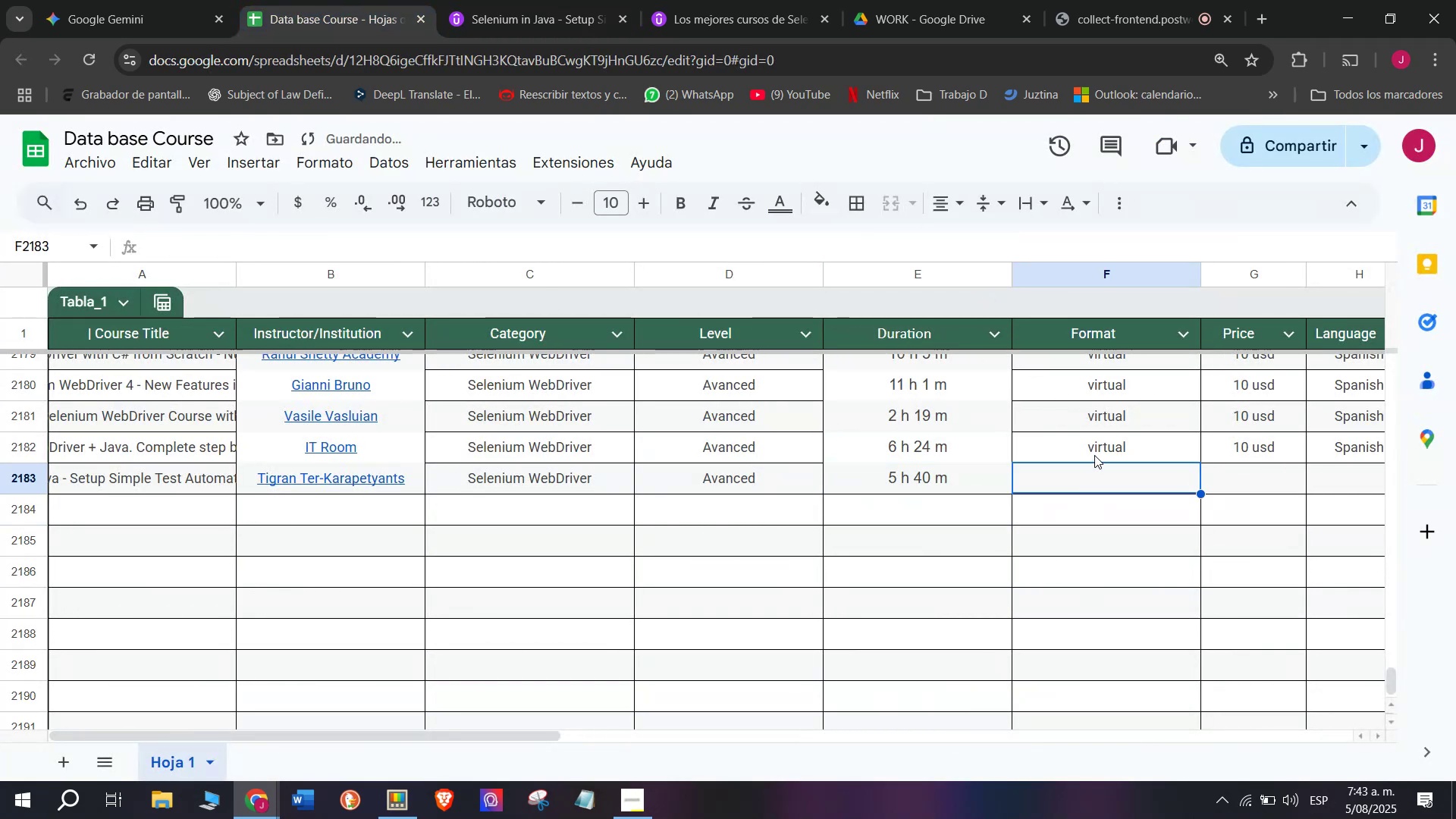 
left_click([1094, 455])
 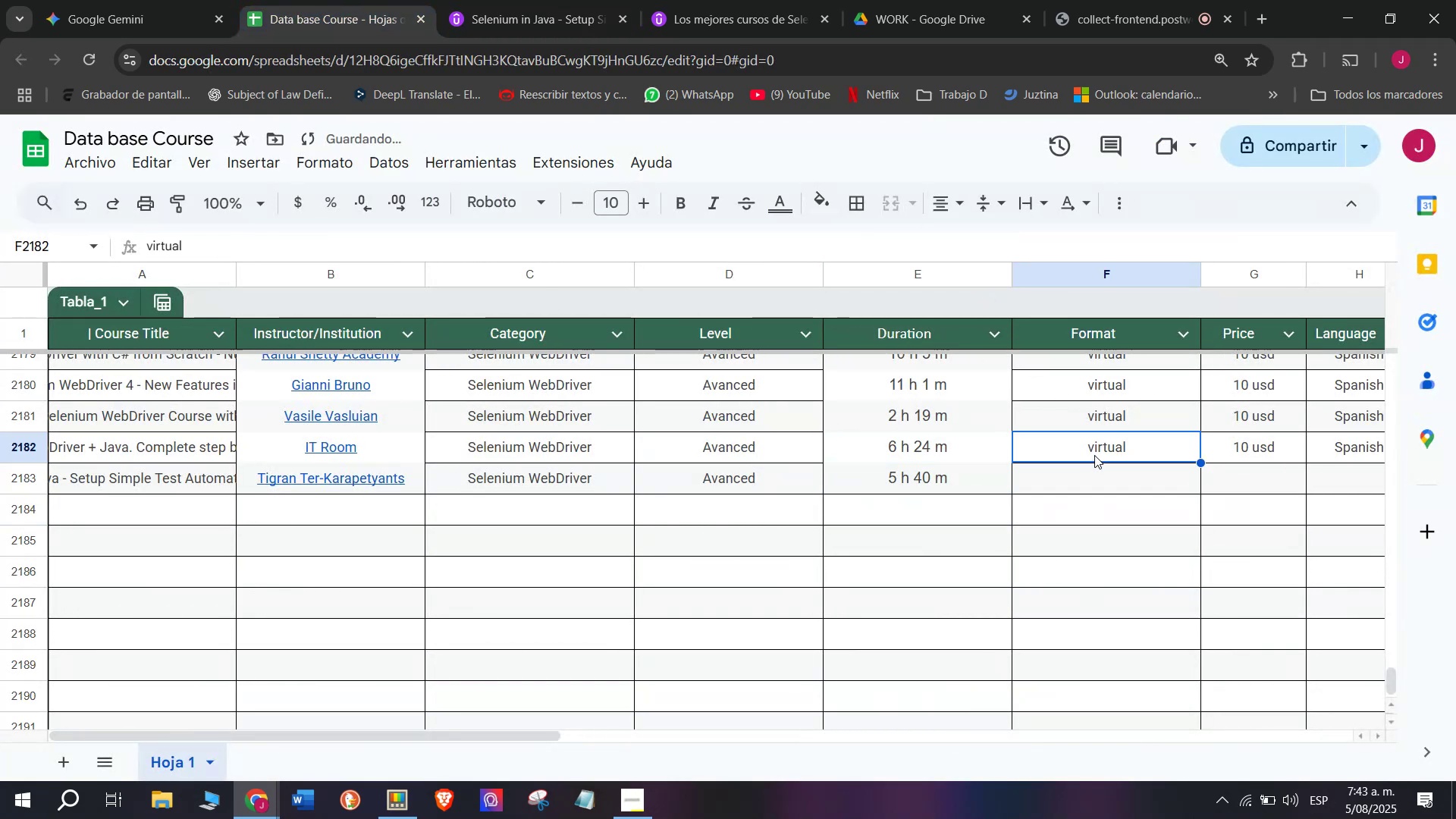 
key(Break)
 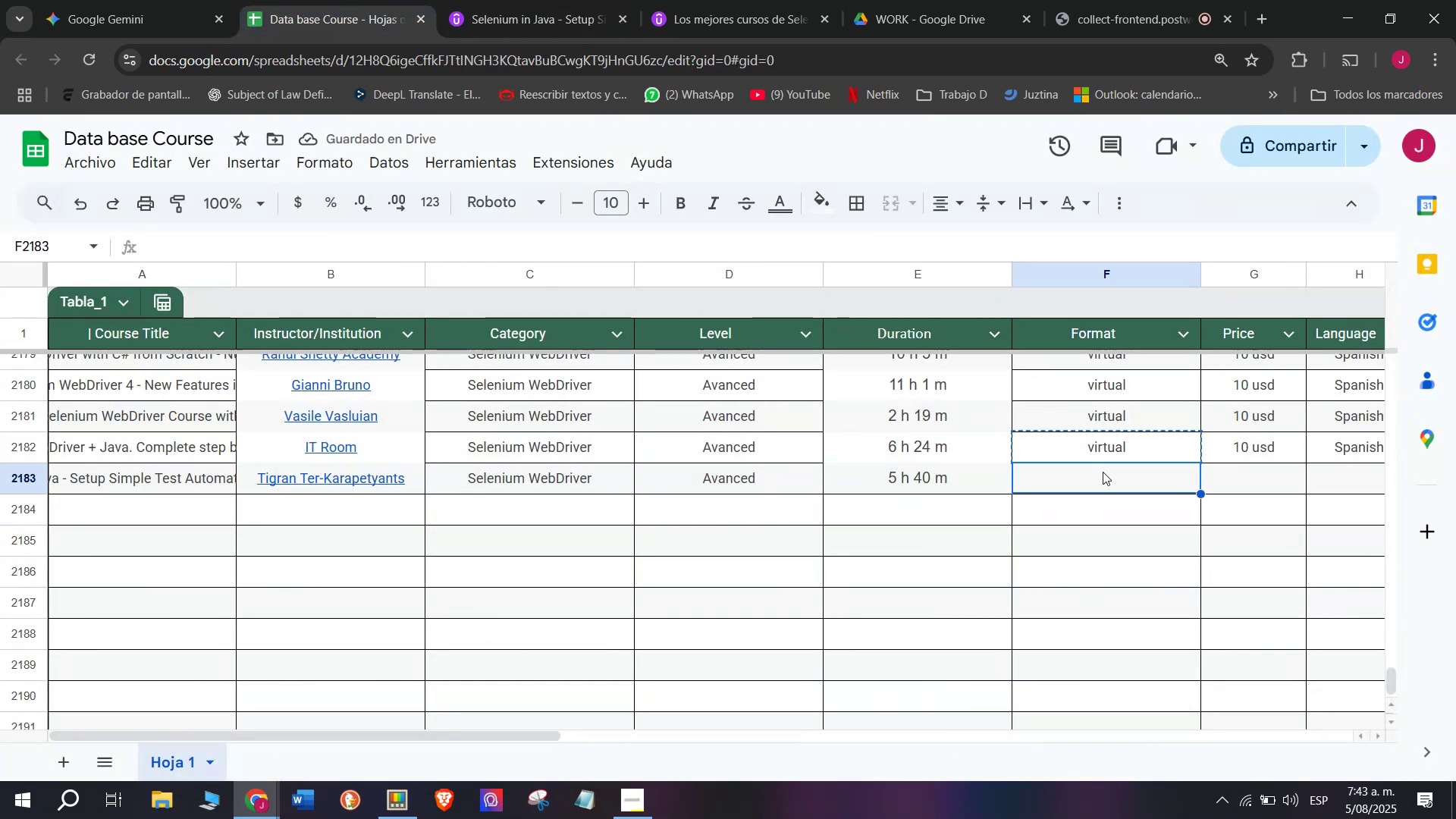 
key(Control+ControlLeft)
 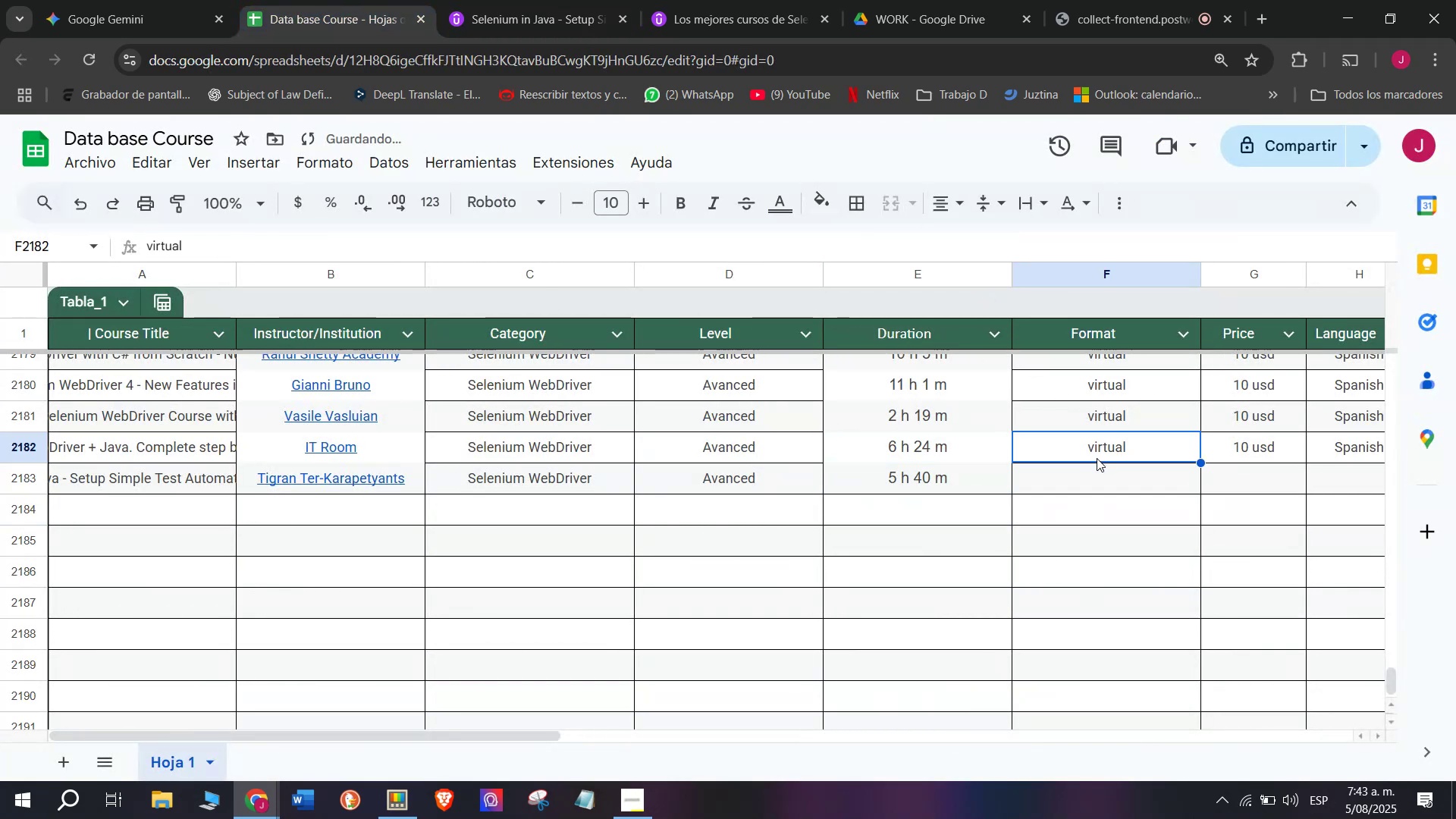 
key(Control+C)
 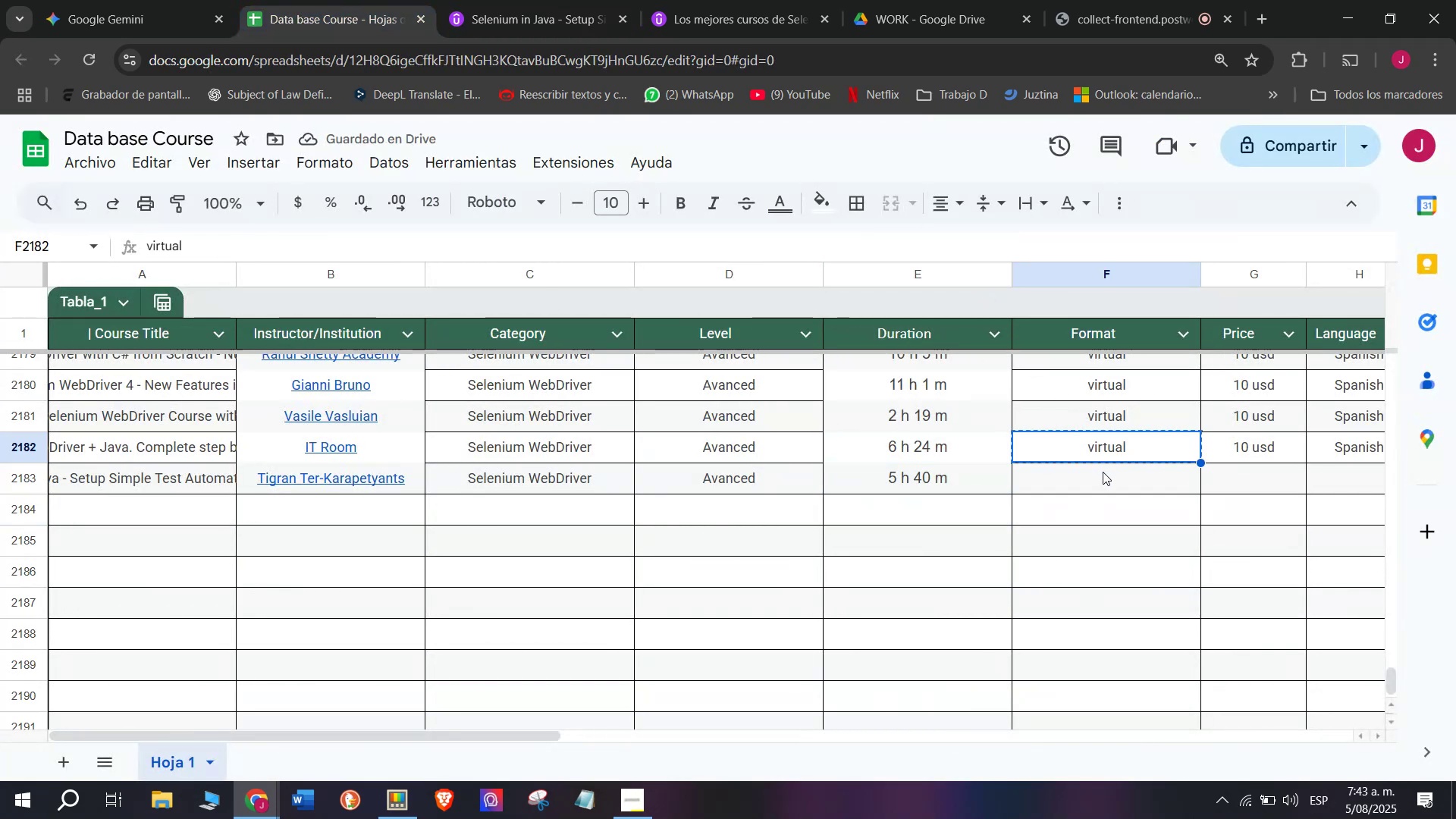 
double_click([1103, 472])
 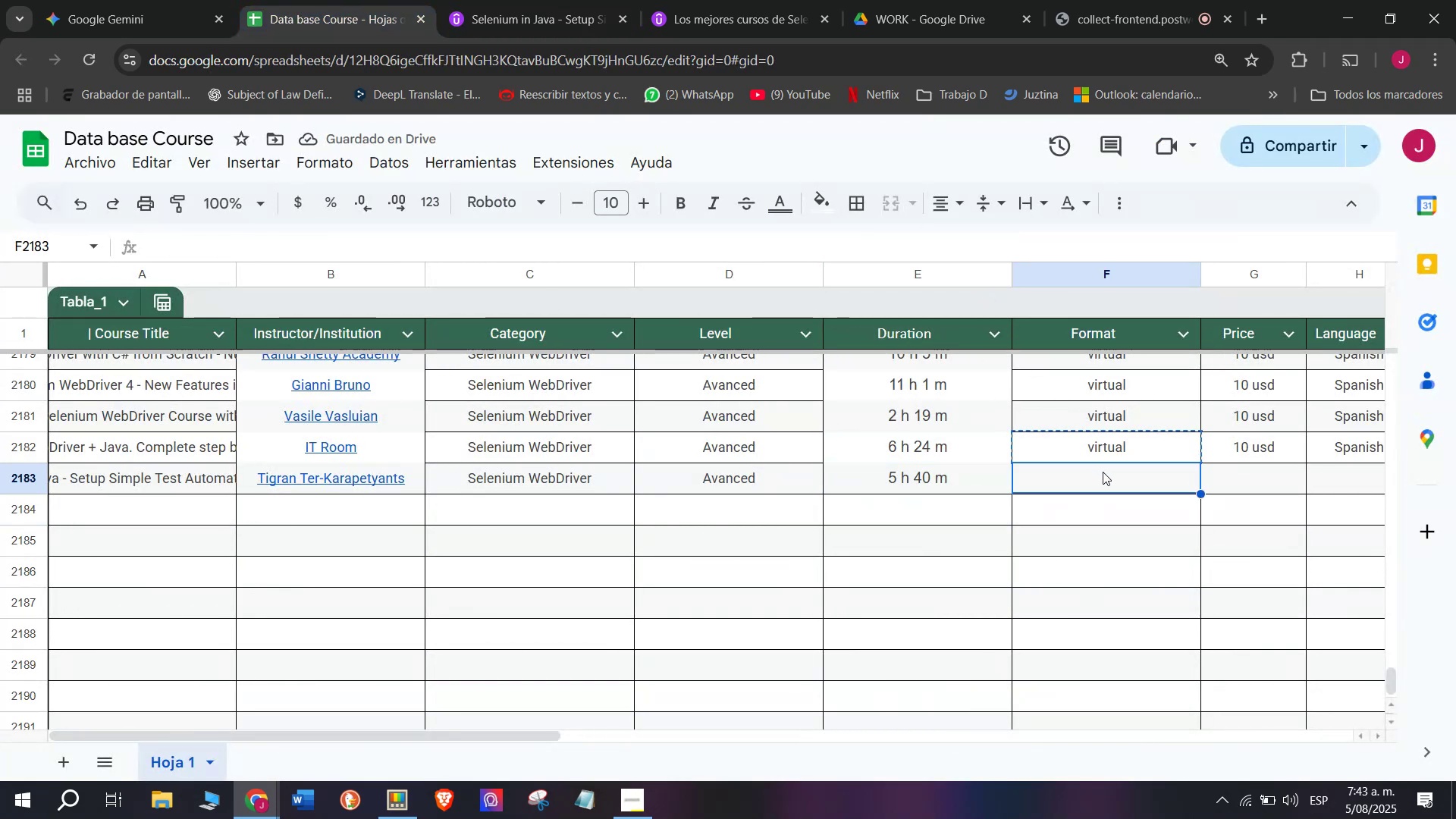 
key(Z)
 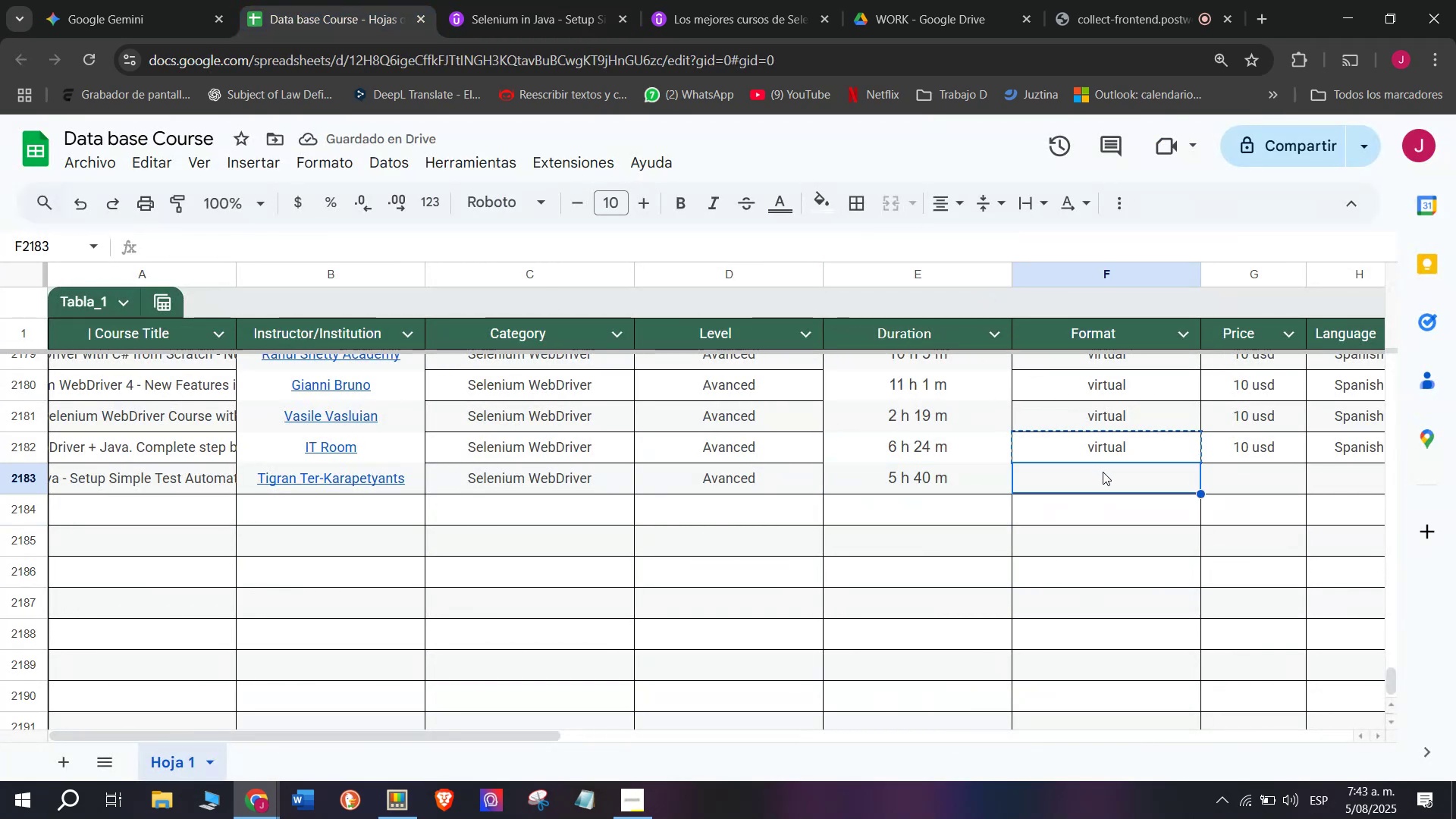 
key(Control+ControlLeft)
 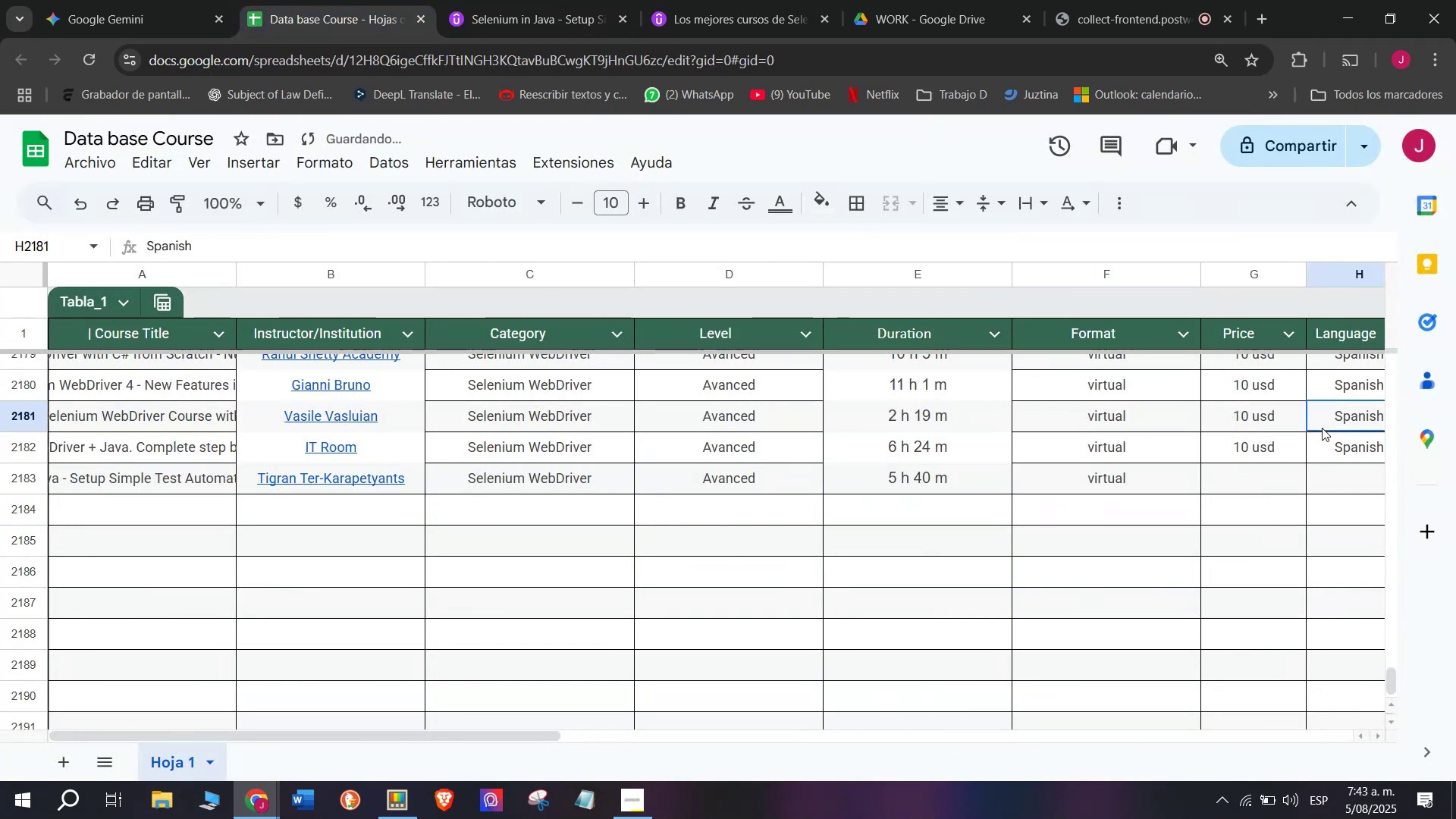 
key(Control+V)
 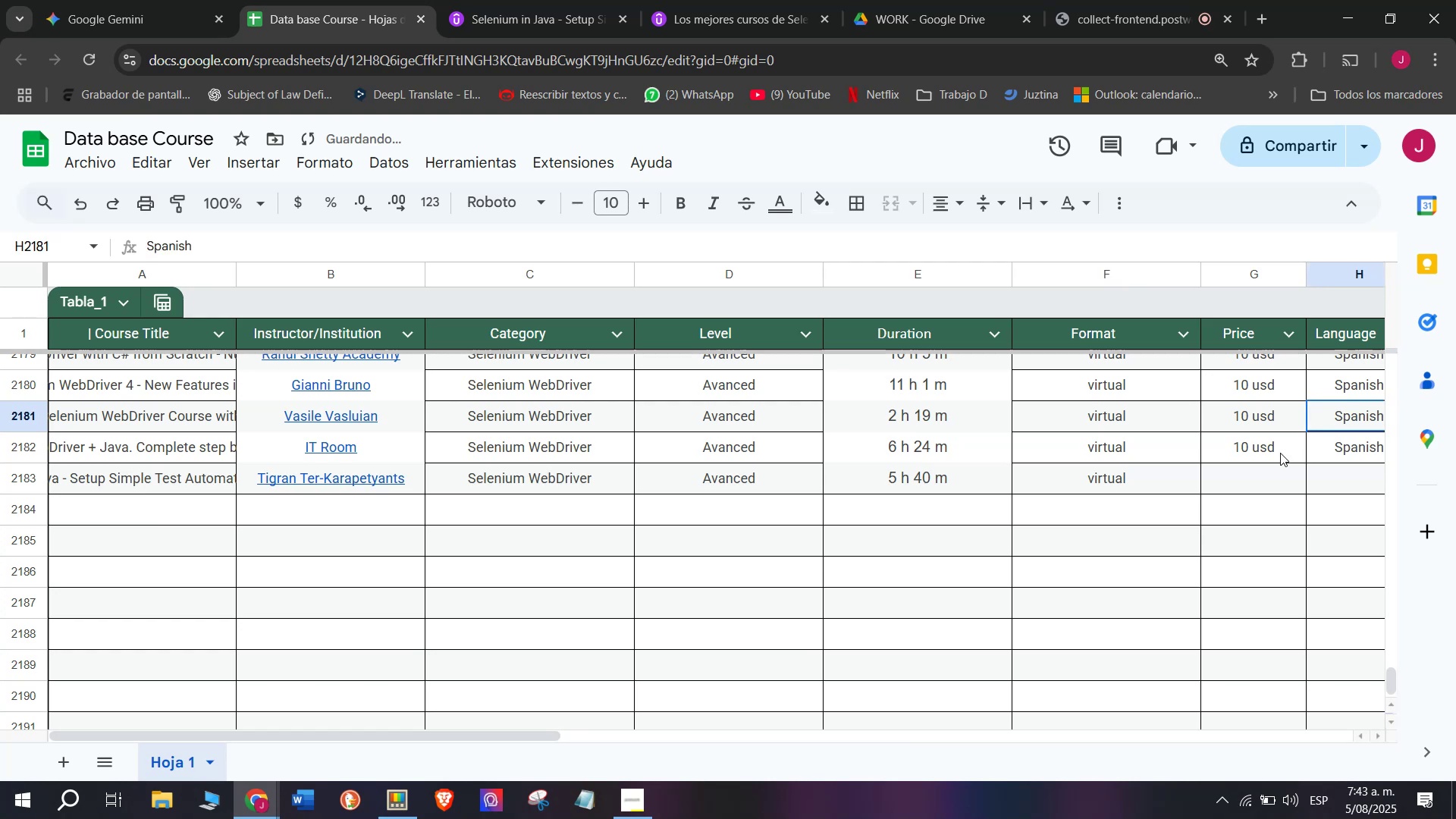 
double_click([1270, 454])
 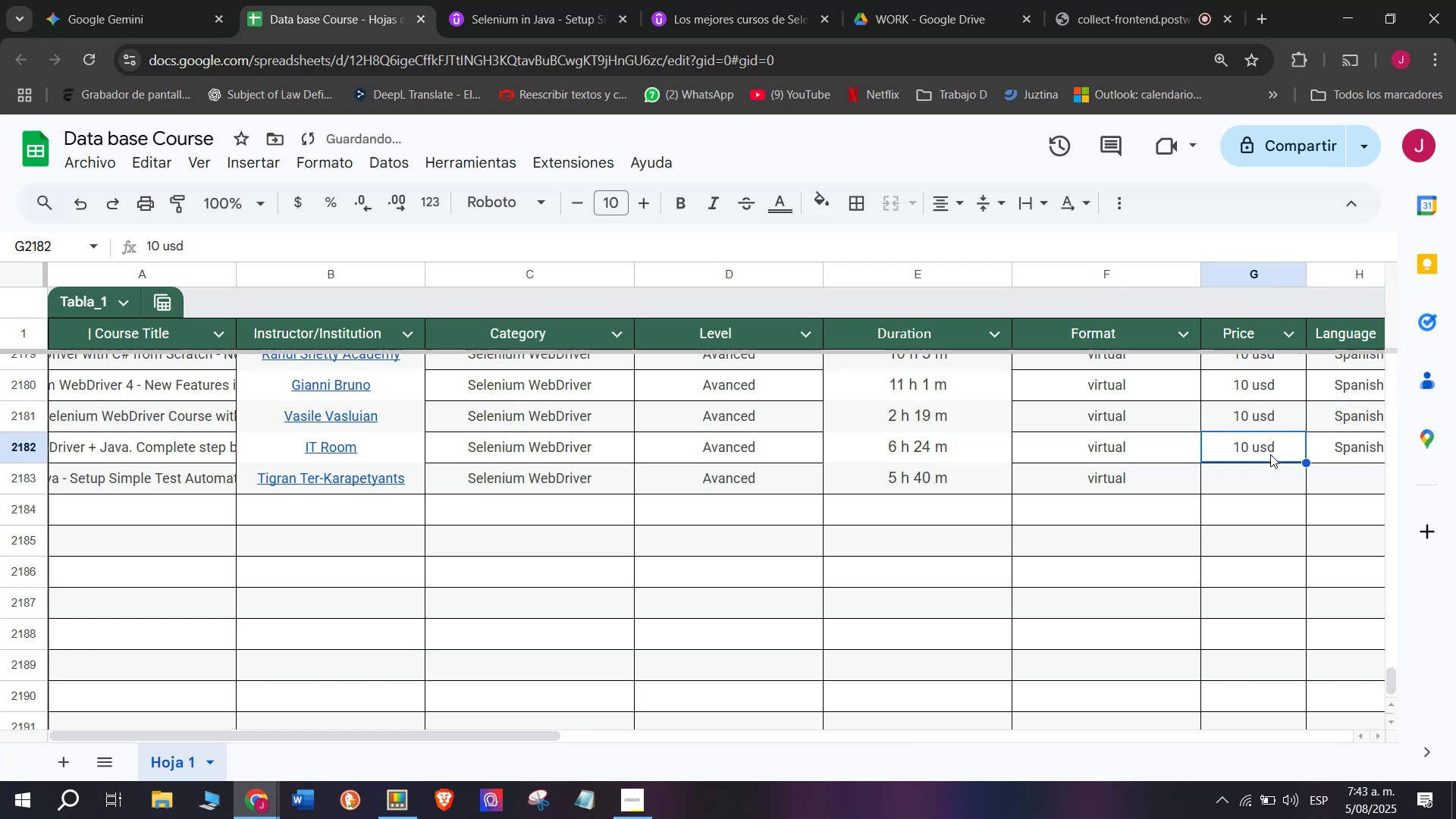 
key(Control+ControlLeft)
 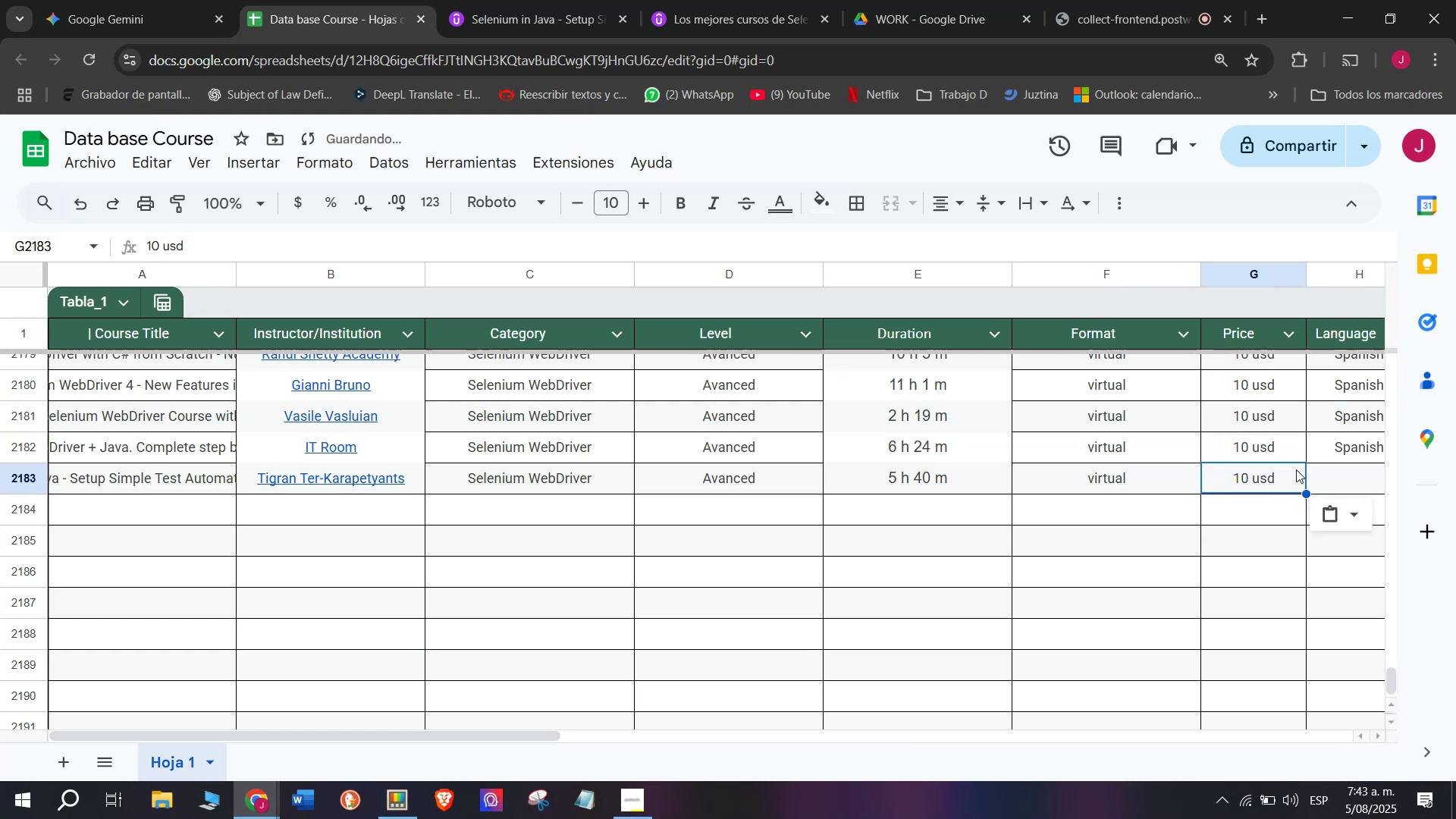 
key(Break)
 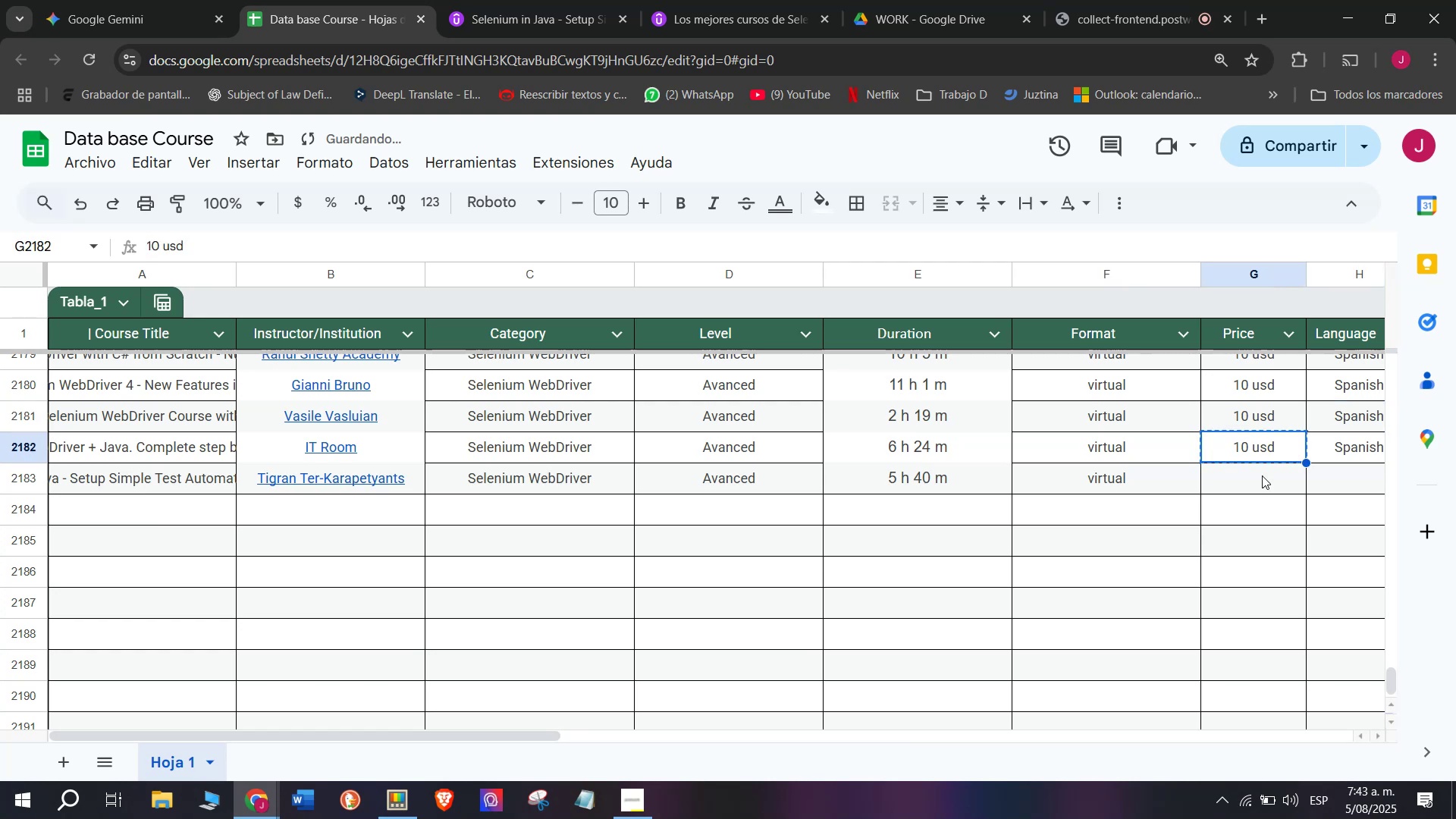 
key(Control+C)
 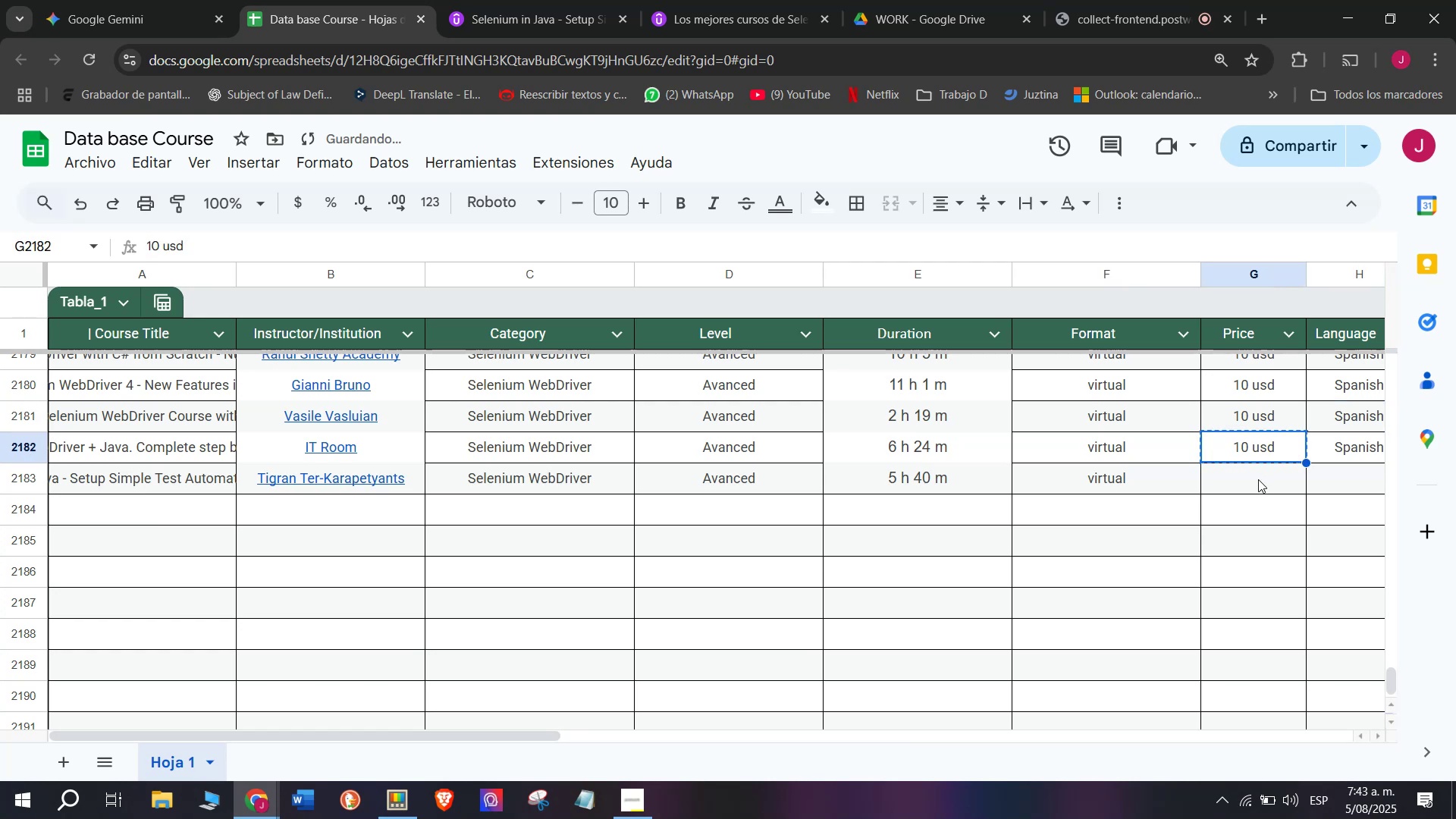 
triple_click([1258, 479])
 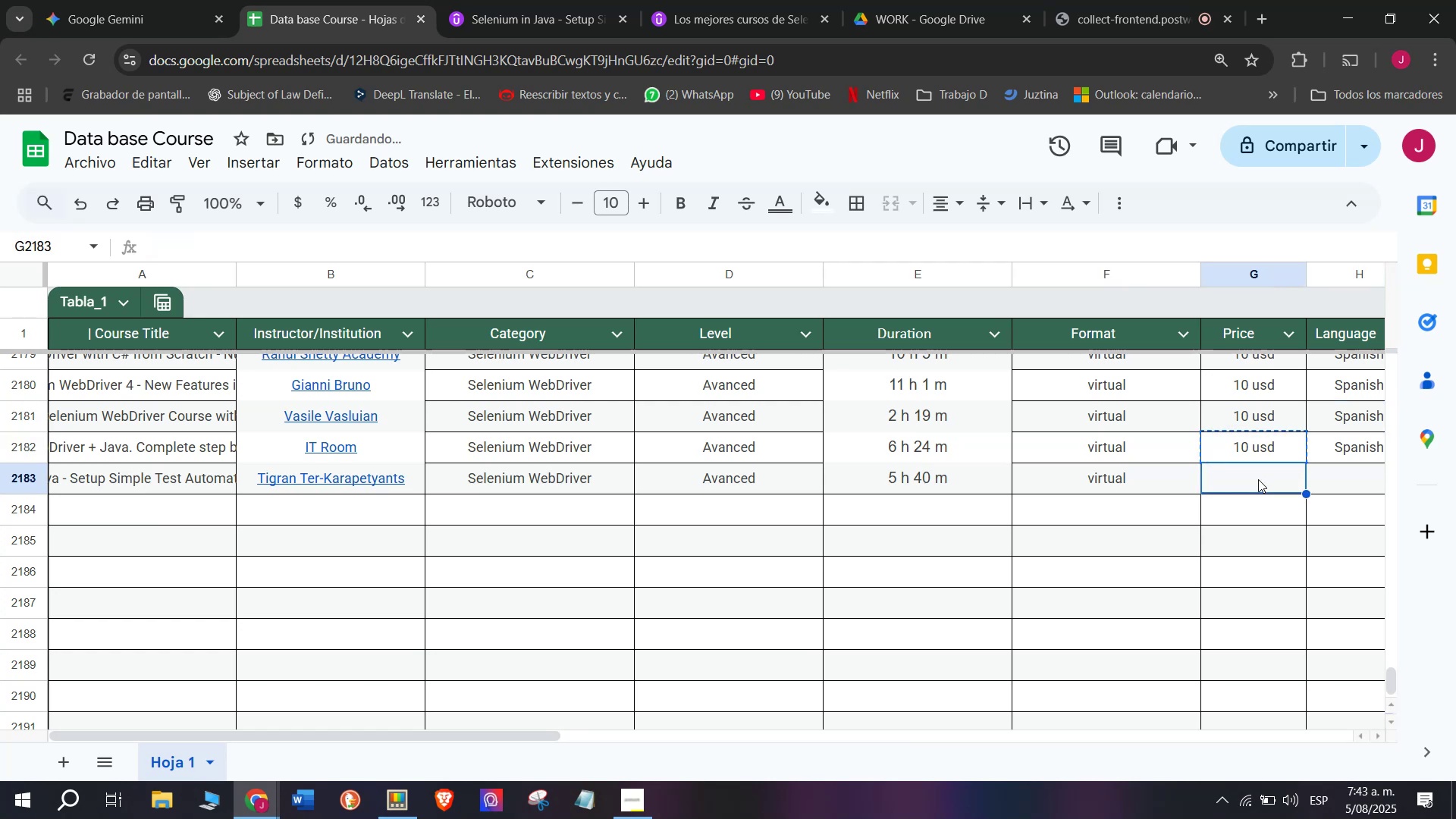 
key(Control+ControlLeft)
 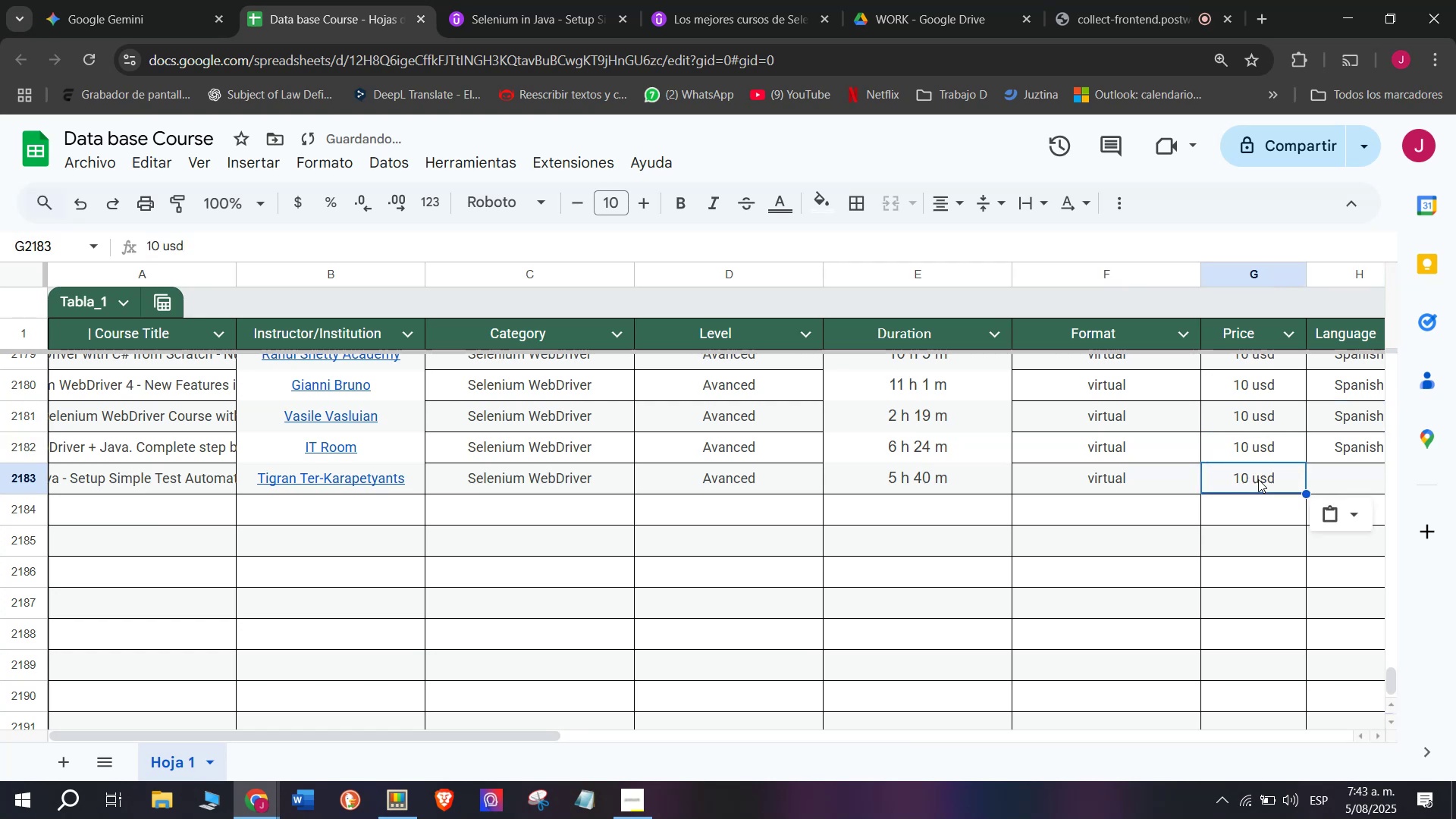 
key(Z)
 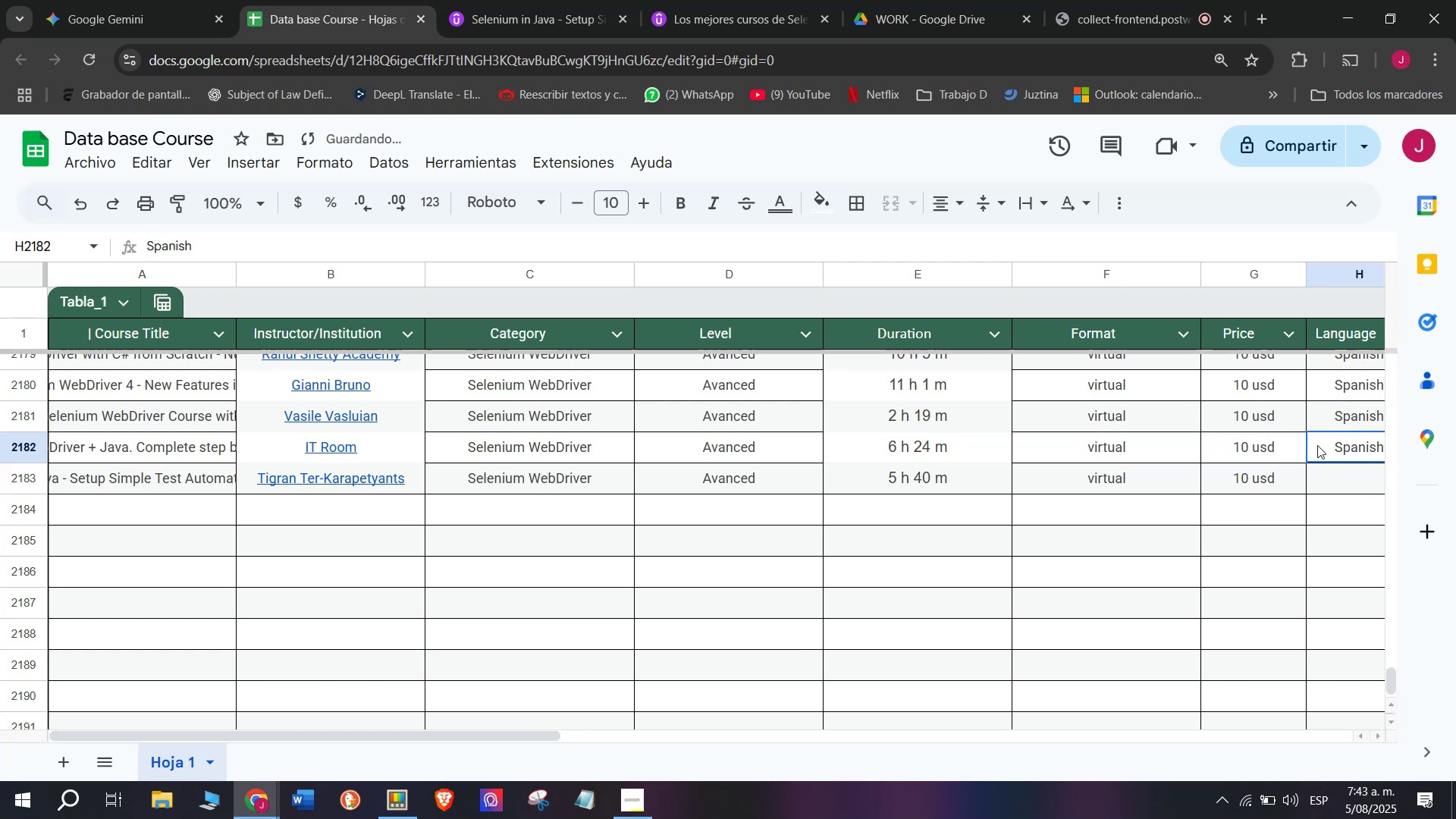 
key(Control+V)
 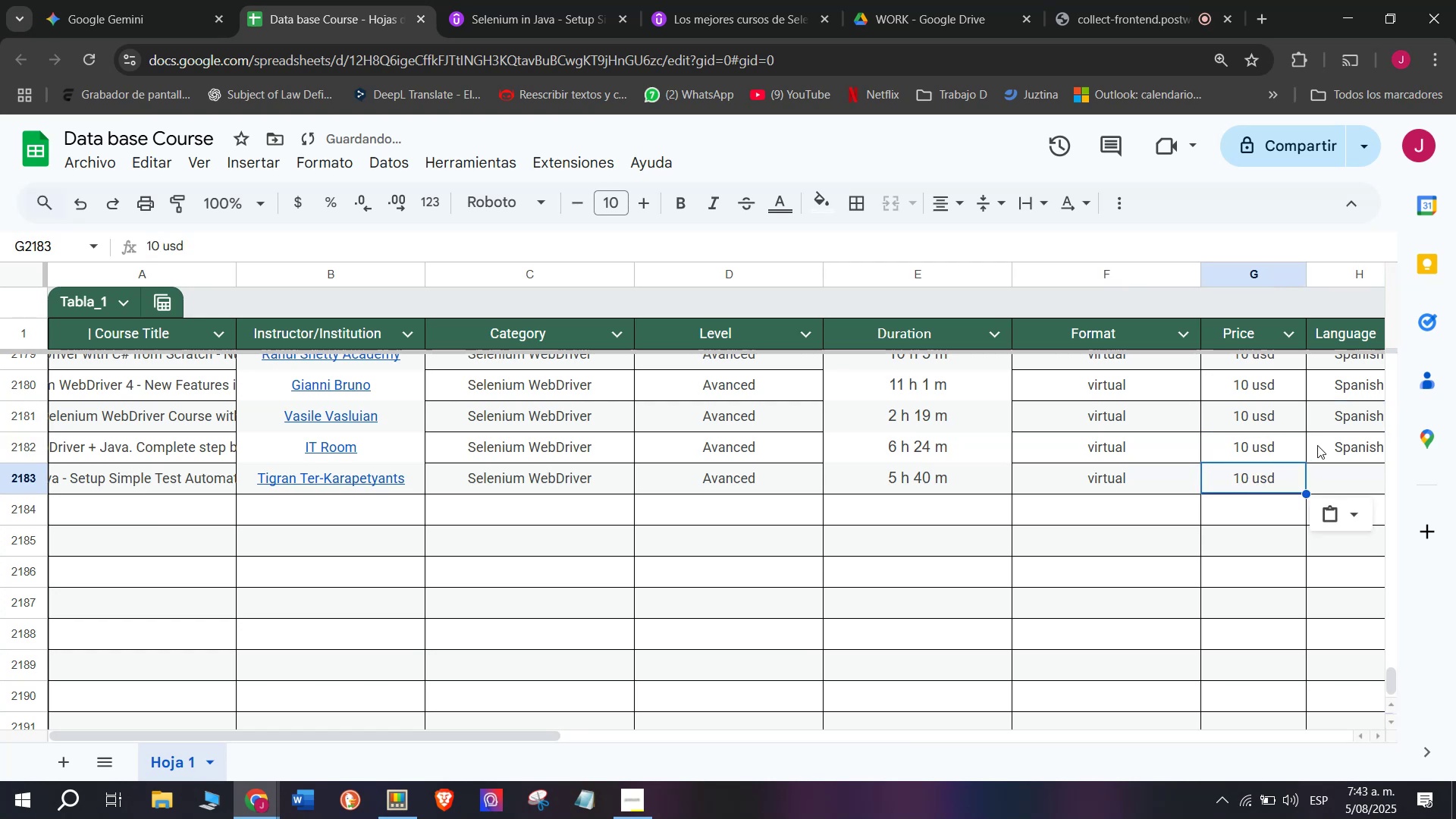 
left_click([1317, 445])
 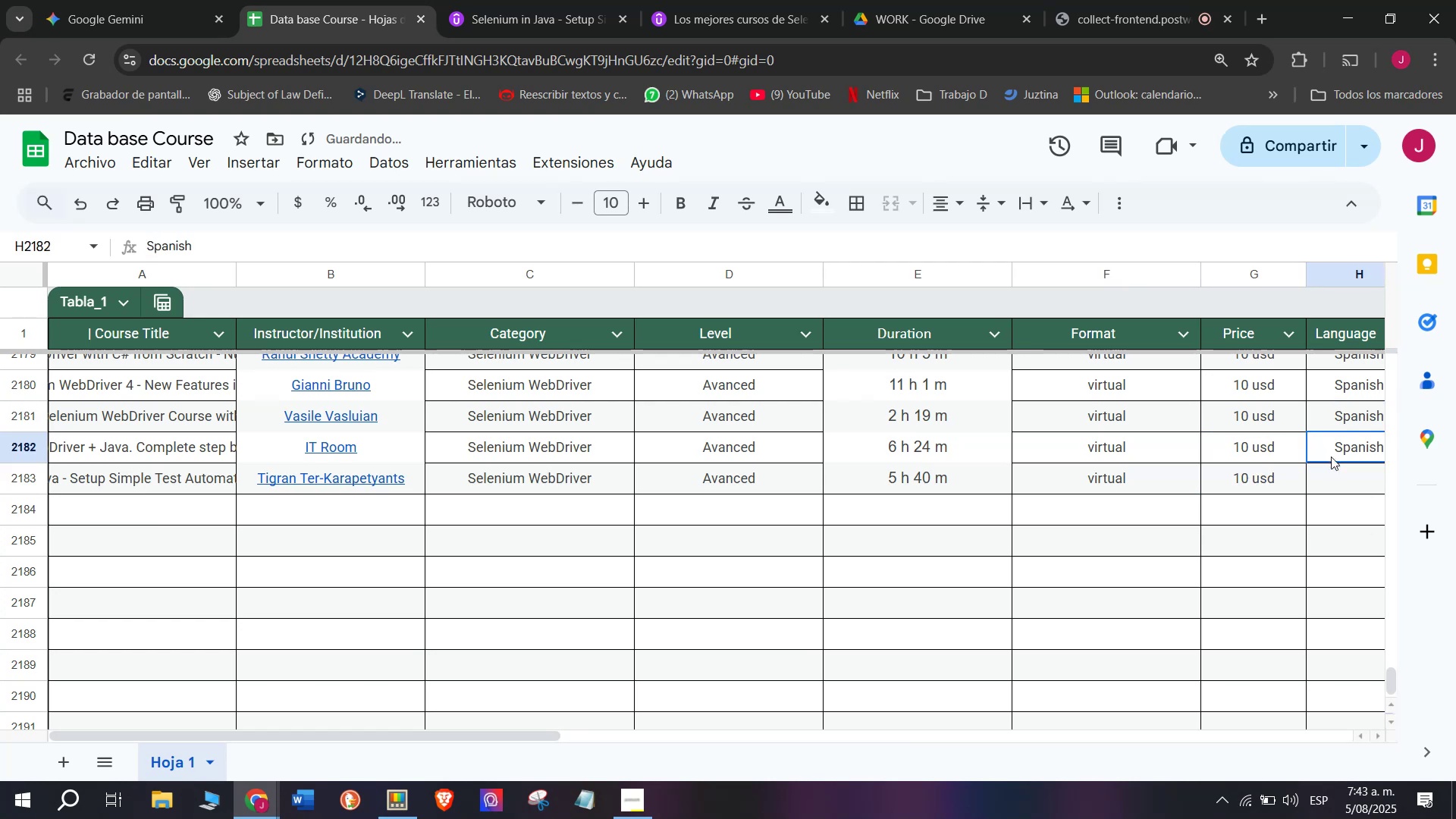 
key(Break)
 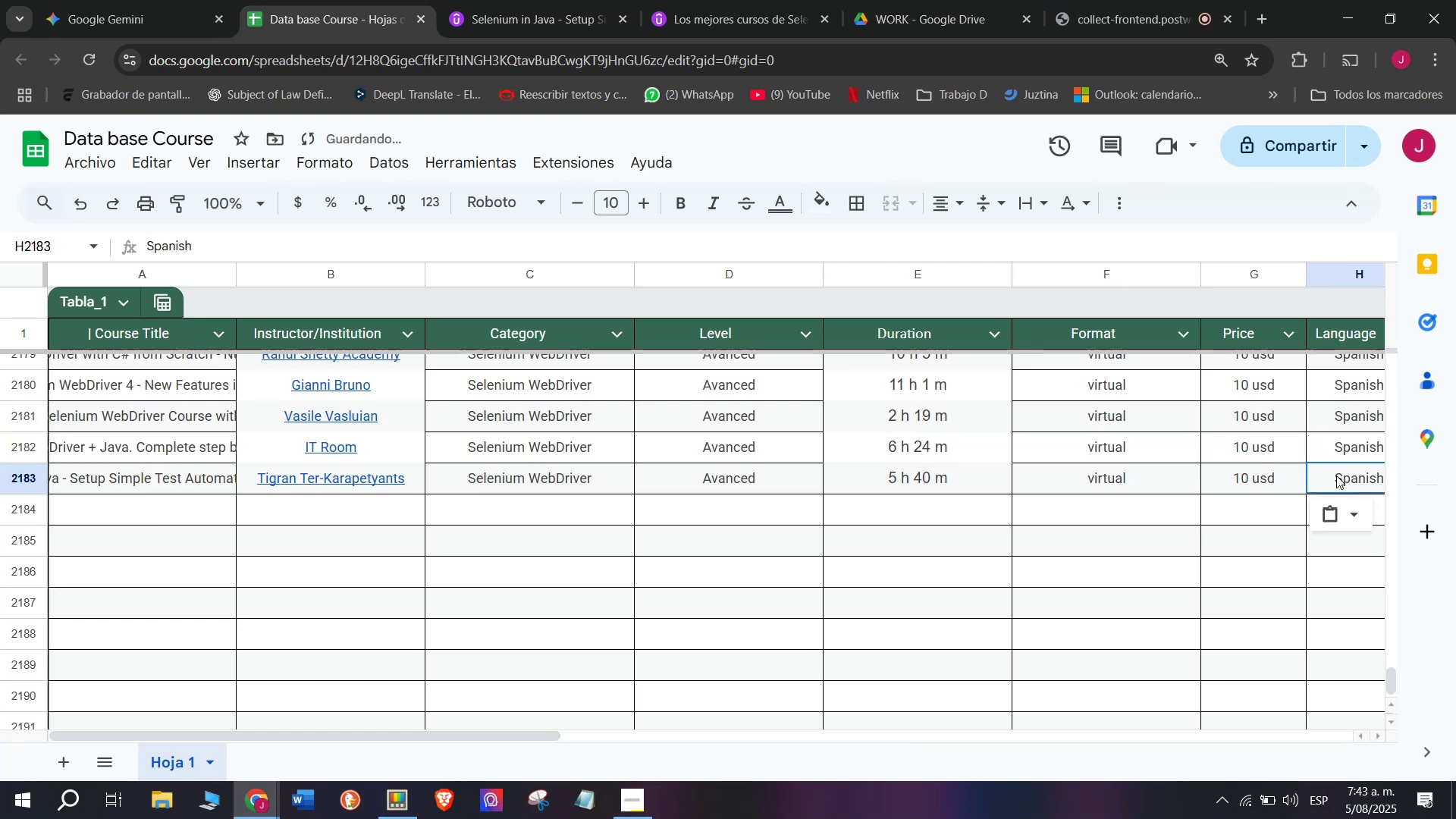 
key(Control+ControlLeft)
 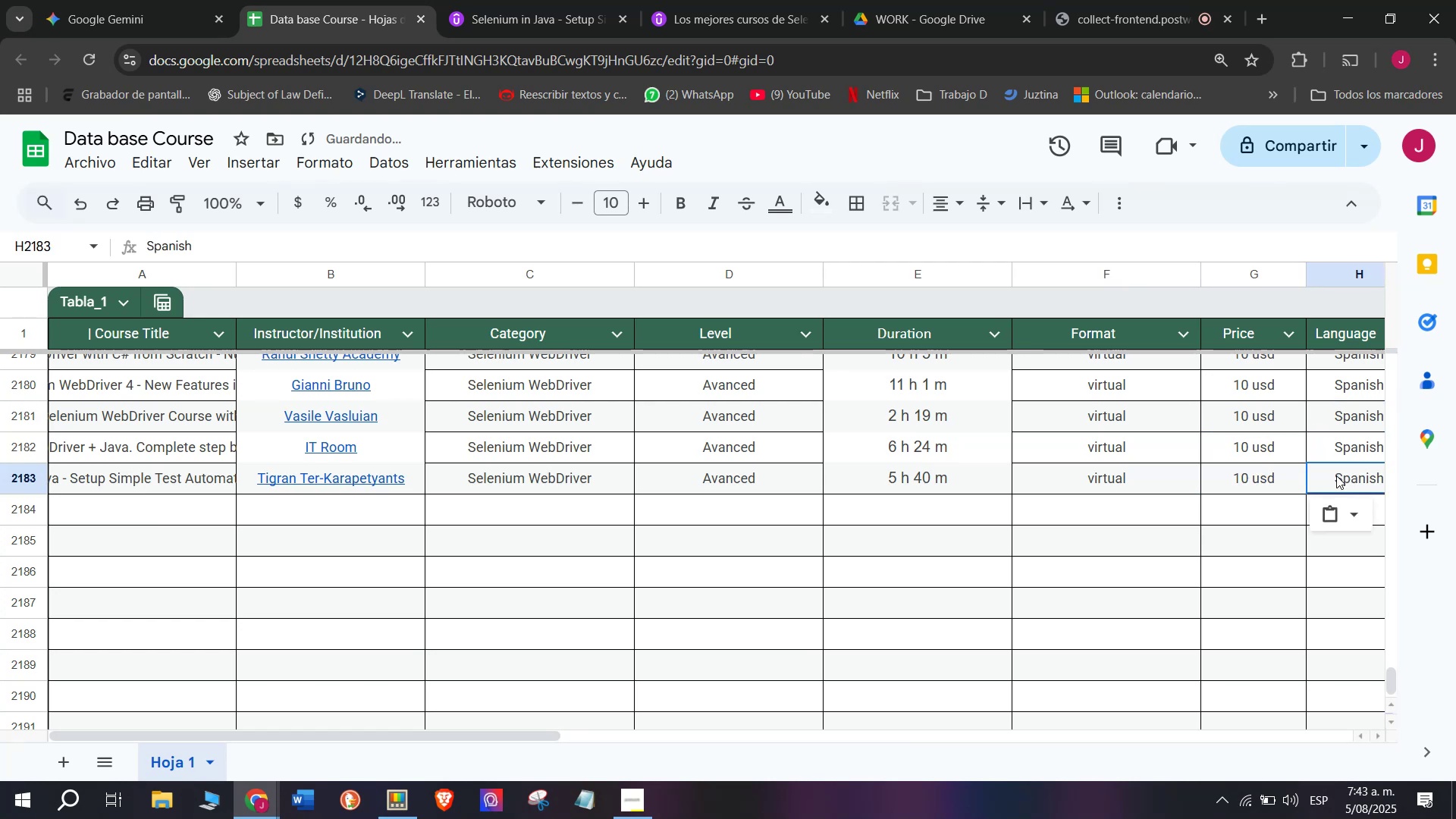 
key(Control+C)
 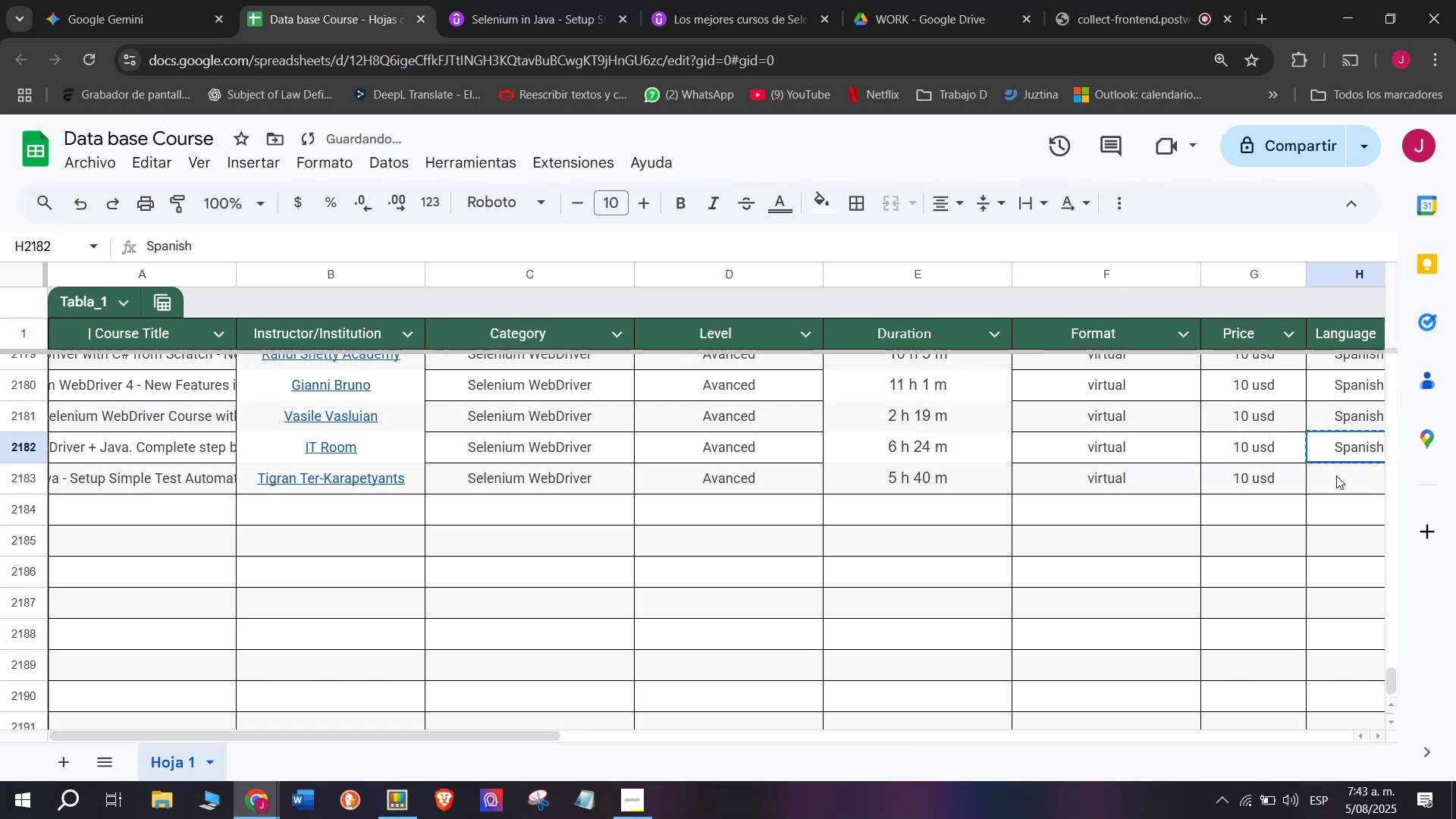 
key(Z)
 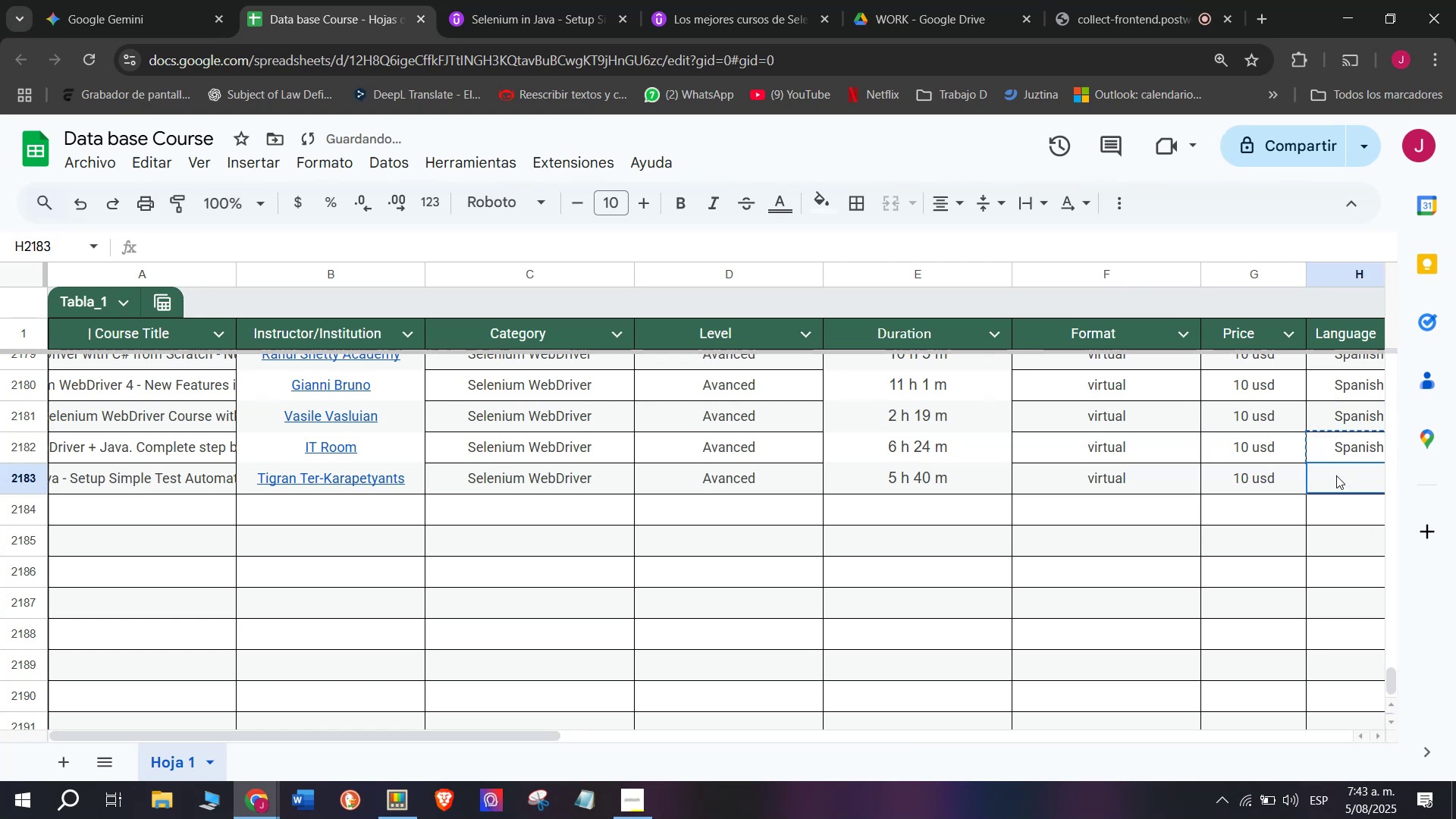 
key(Control+ControlLeft)
 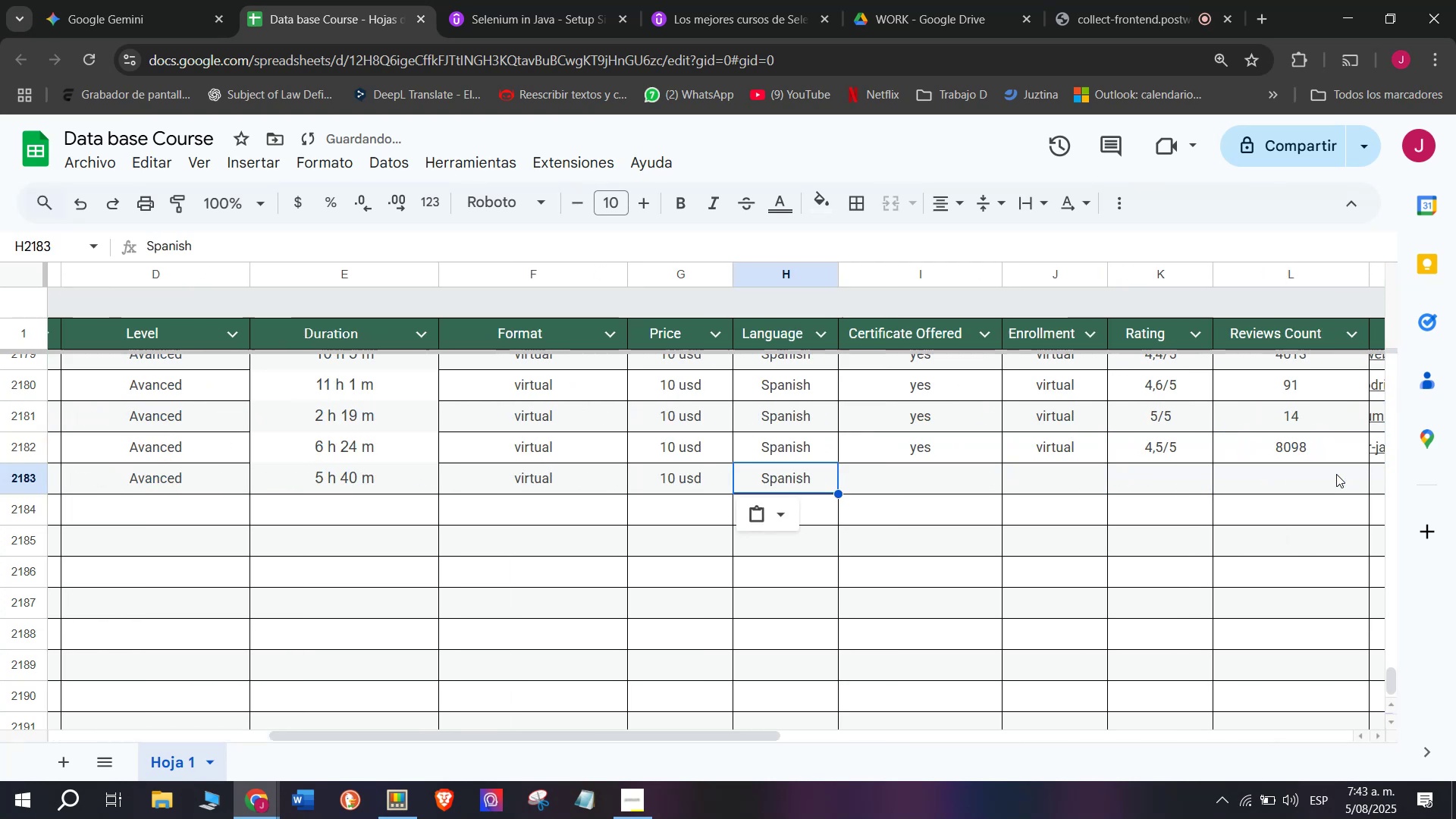 
key(Control+V)
 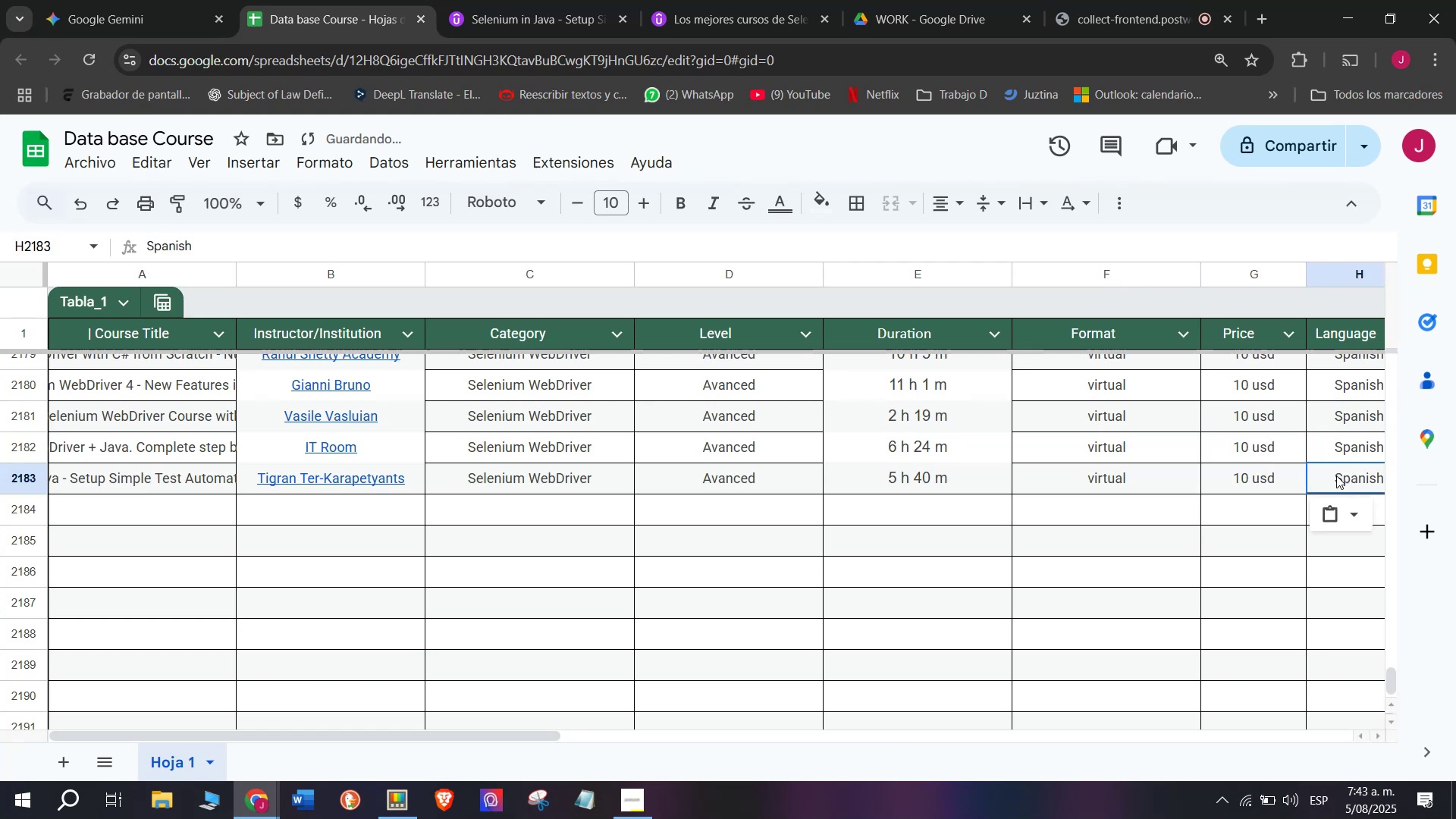 
left_click([1336, 475])
 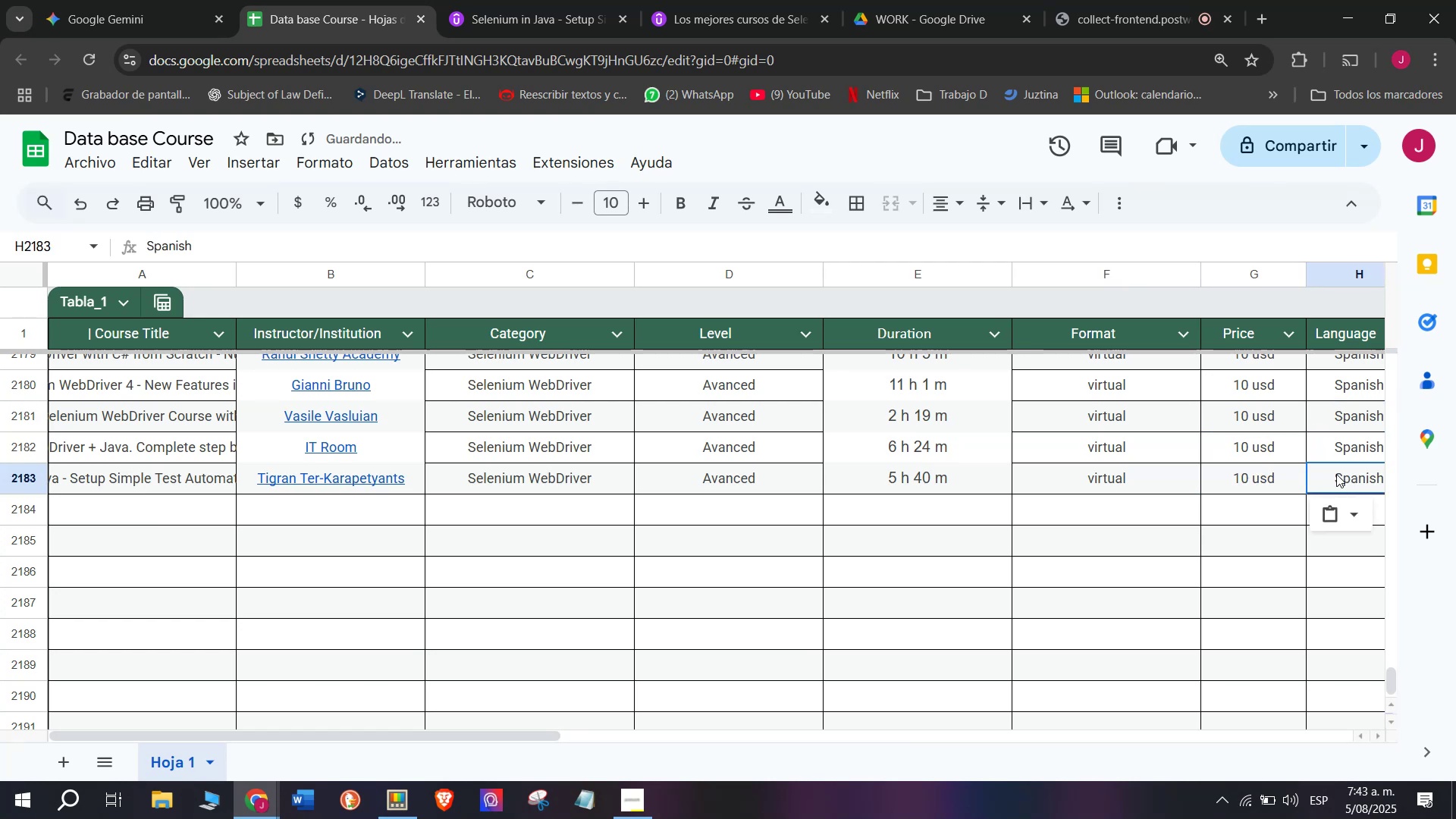 
scroll: coordinate [520, 388], scroll_direction: down, amount: 3.0
 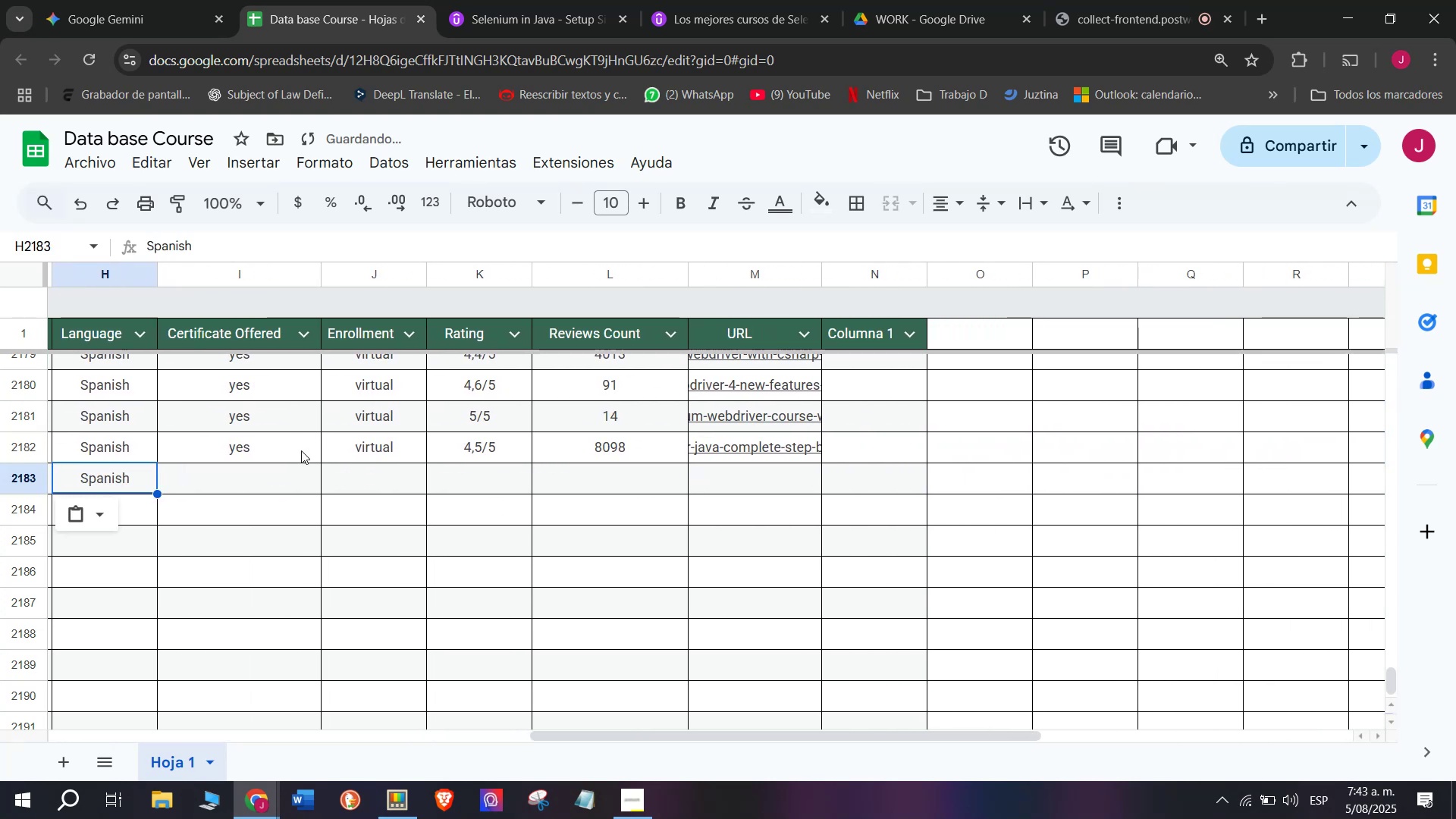 
left_click_drag(start_coordinate=[299, 450], to_coordinate=[297, 447])
 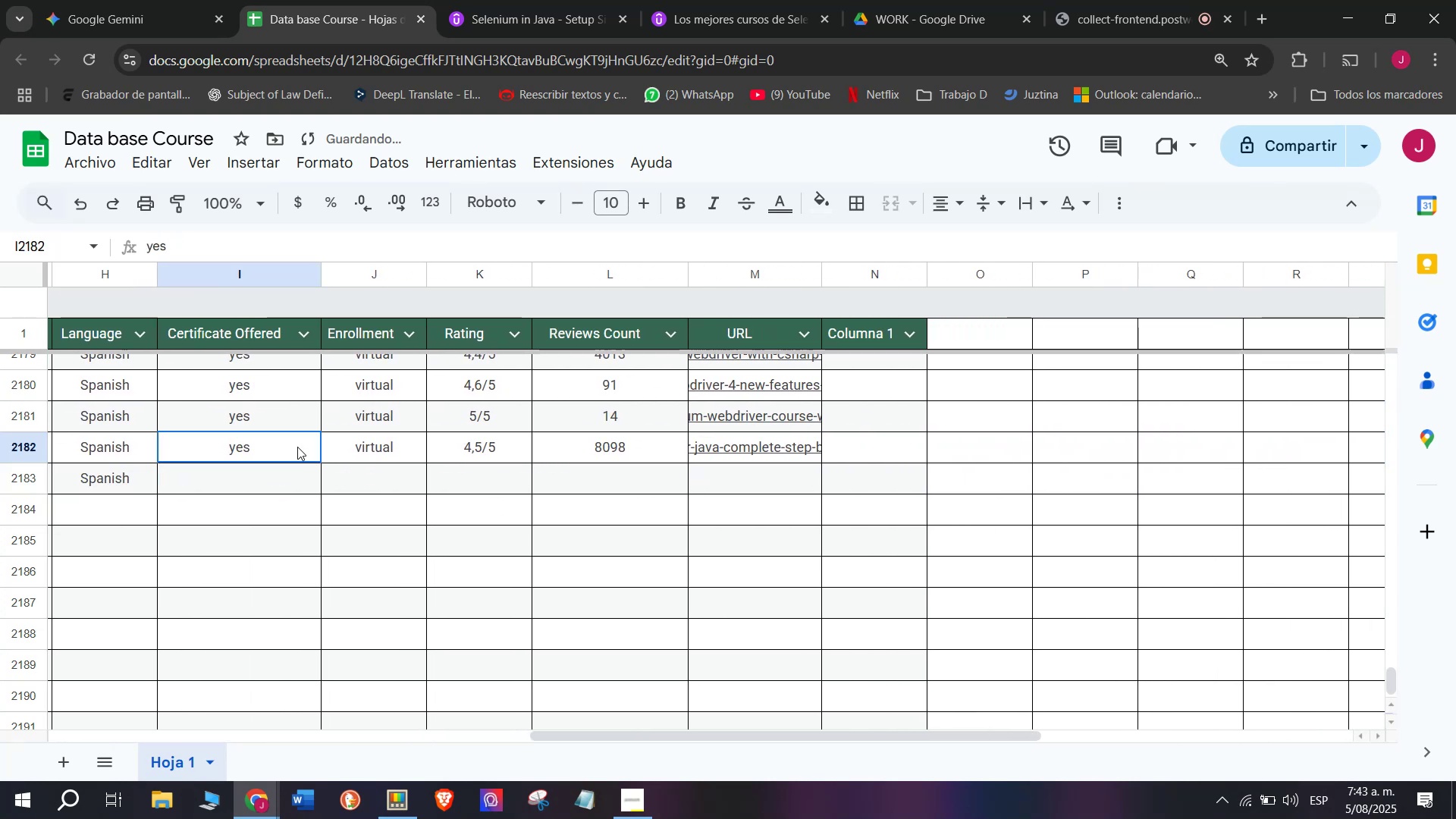 
key(Control+ControlLeft)
 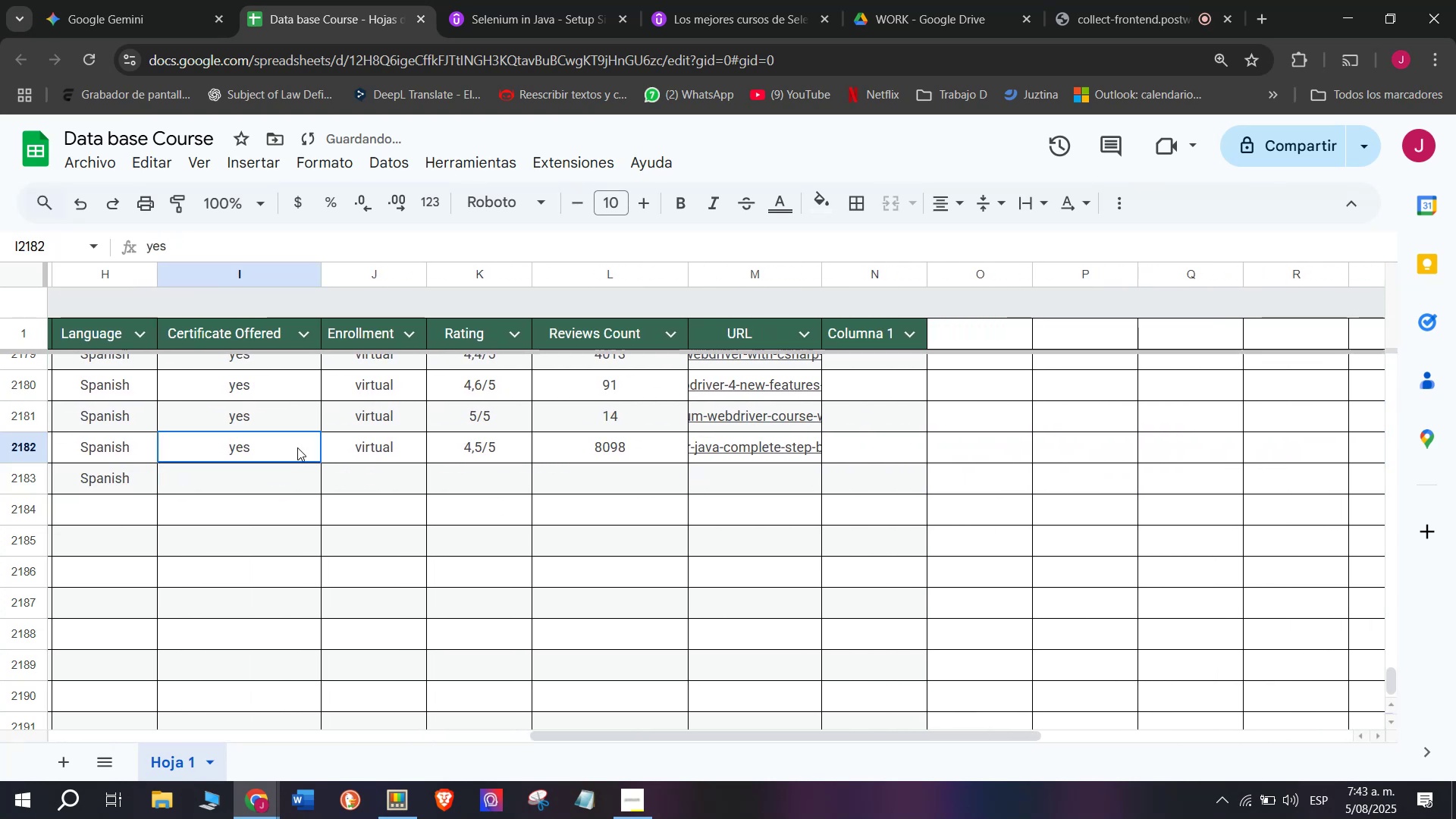 
key(Break)
 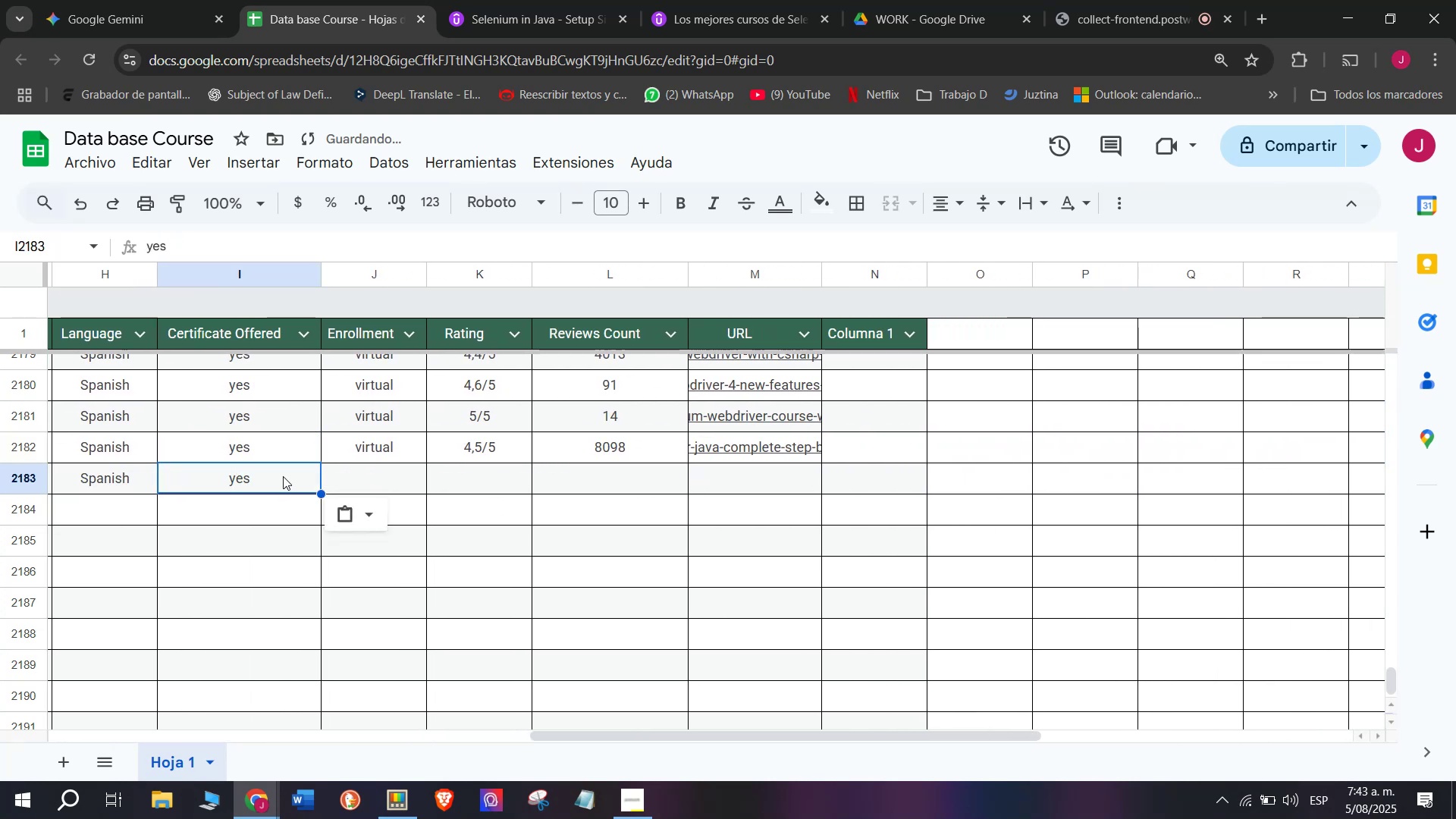 
key(Control+C)
 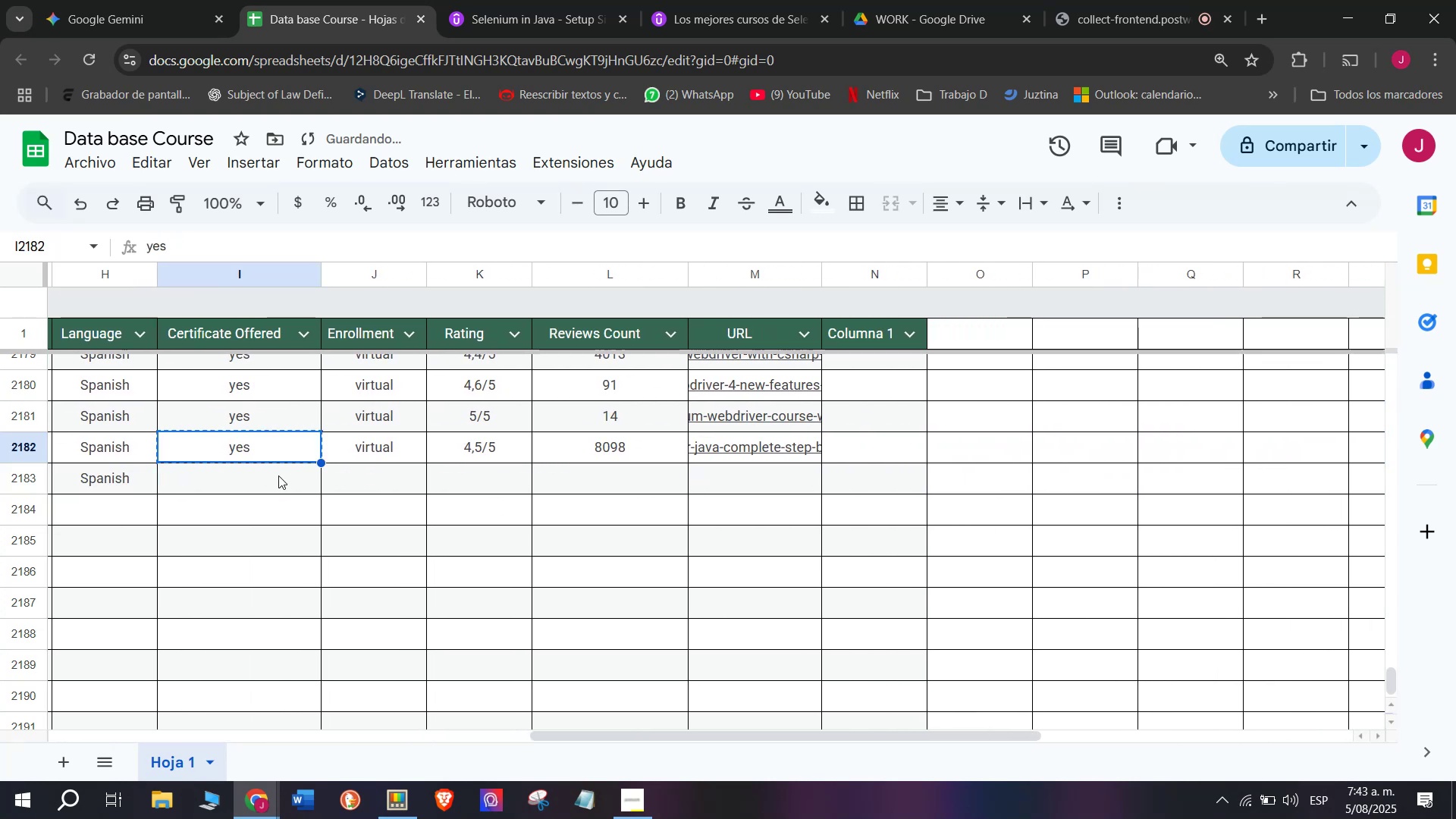 
key(Z)
 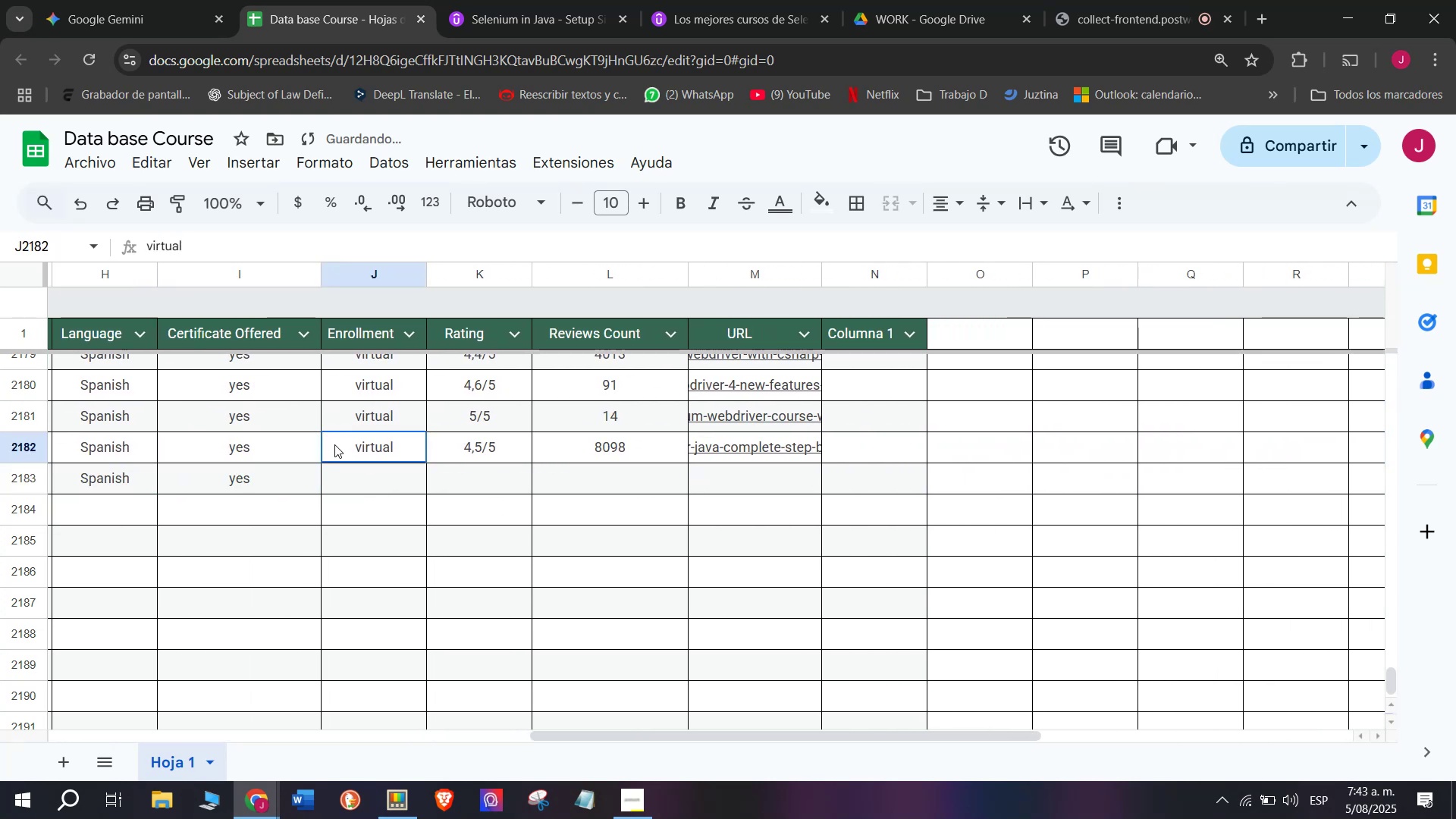 
key(Control+ControlLeft)
 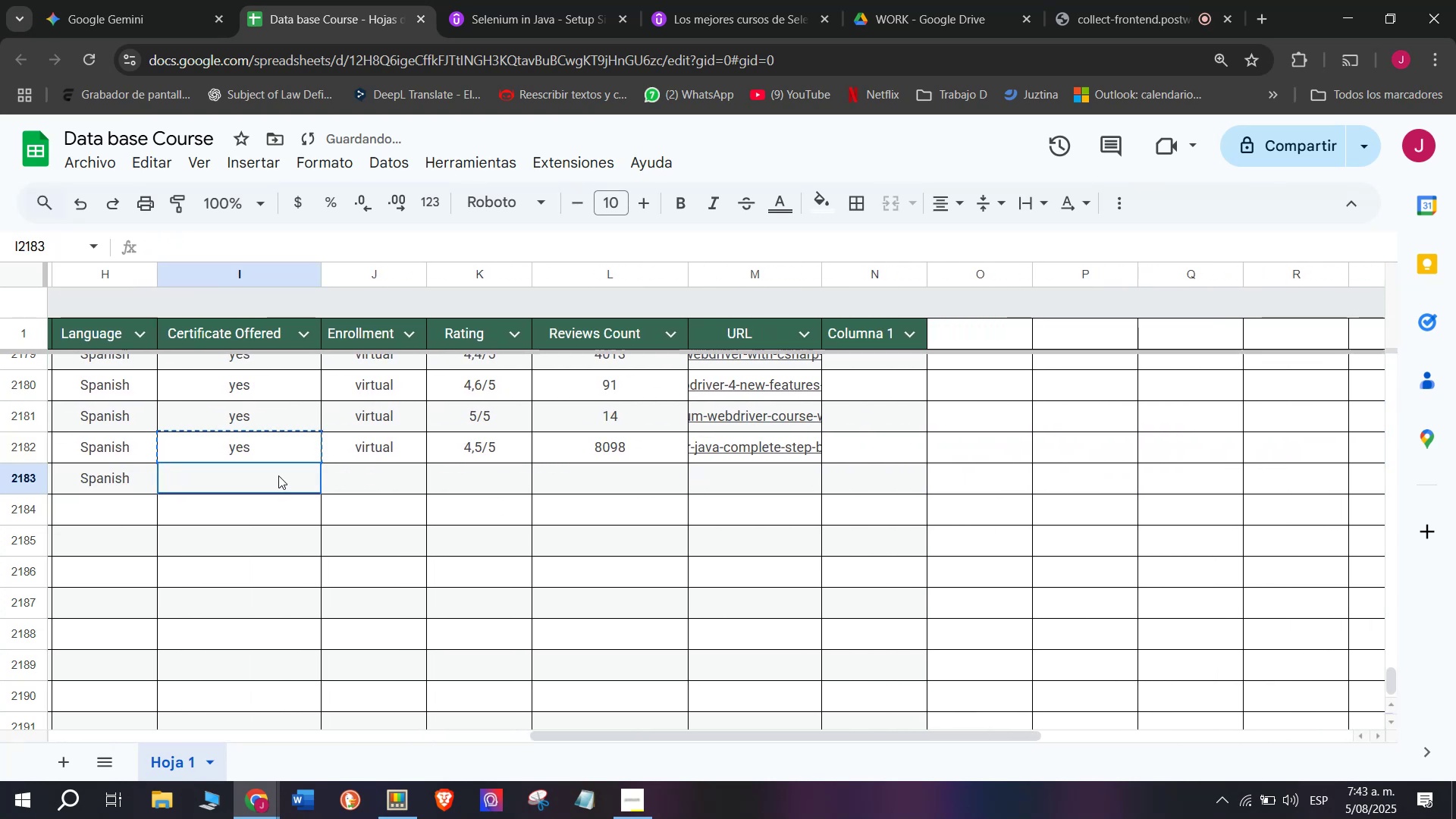 
key(Control+V)
 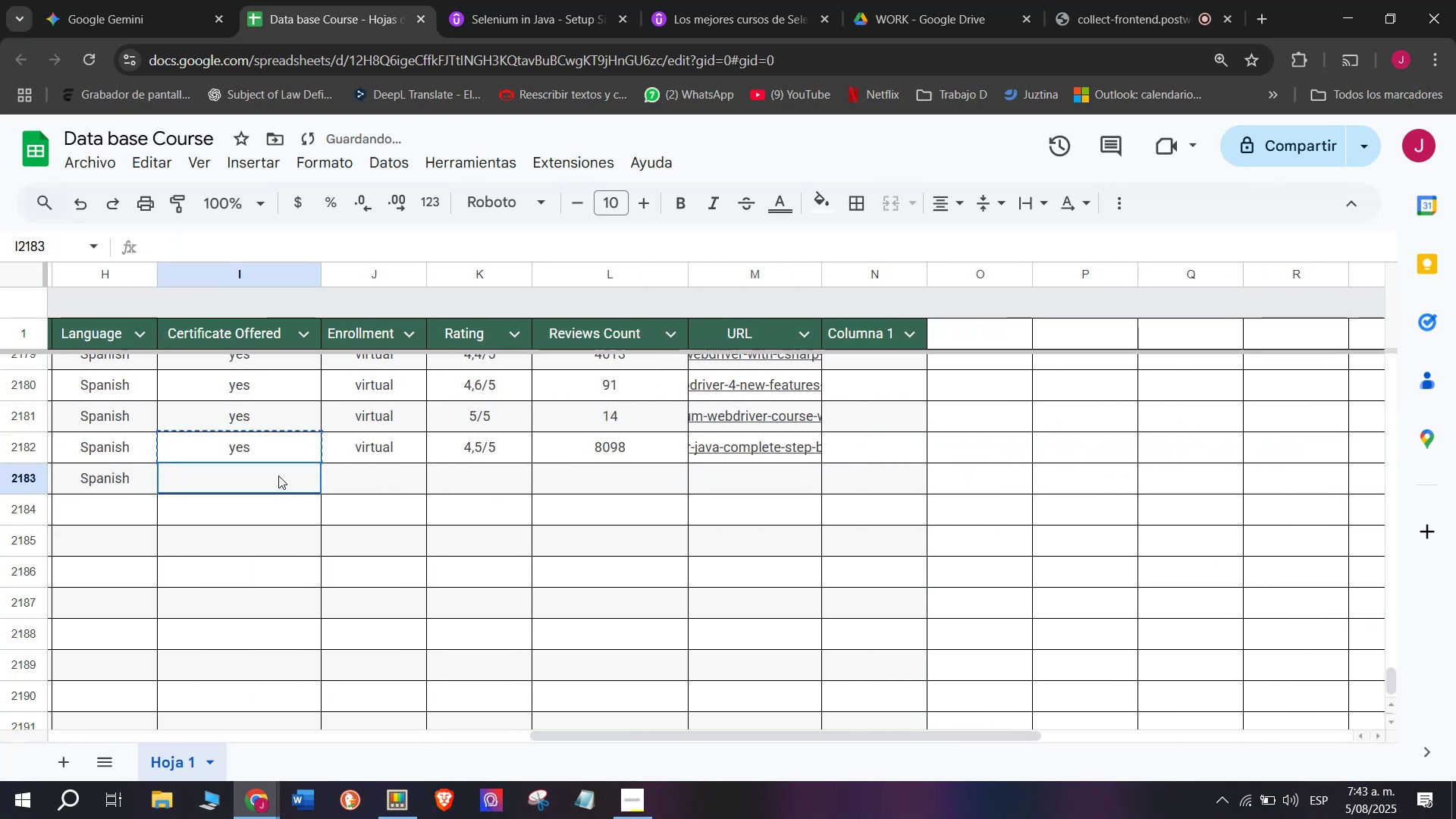 
left_click([278, 475])
 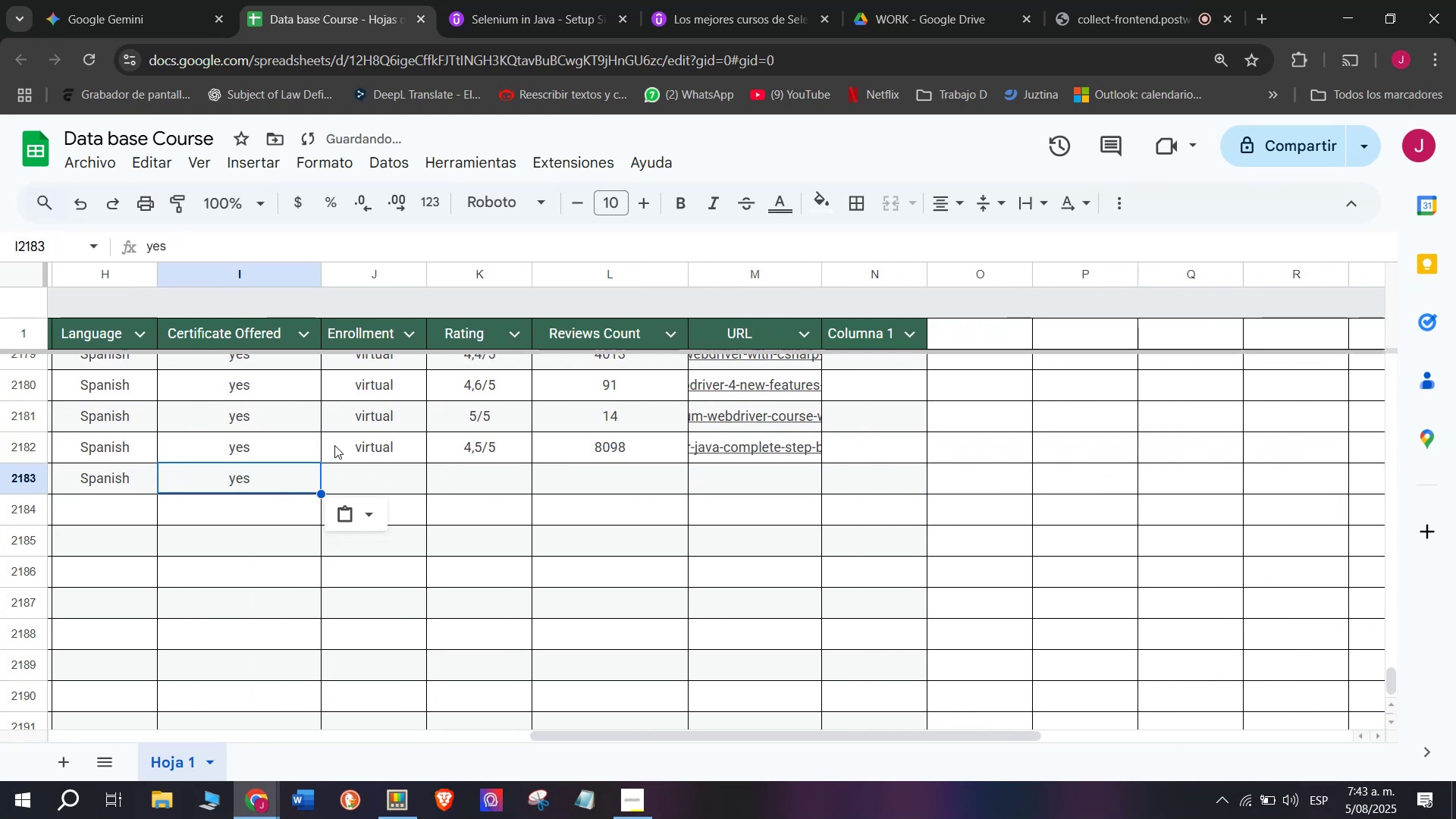 
key(Control+ControlLeft)
 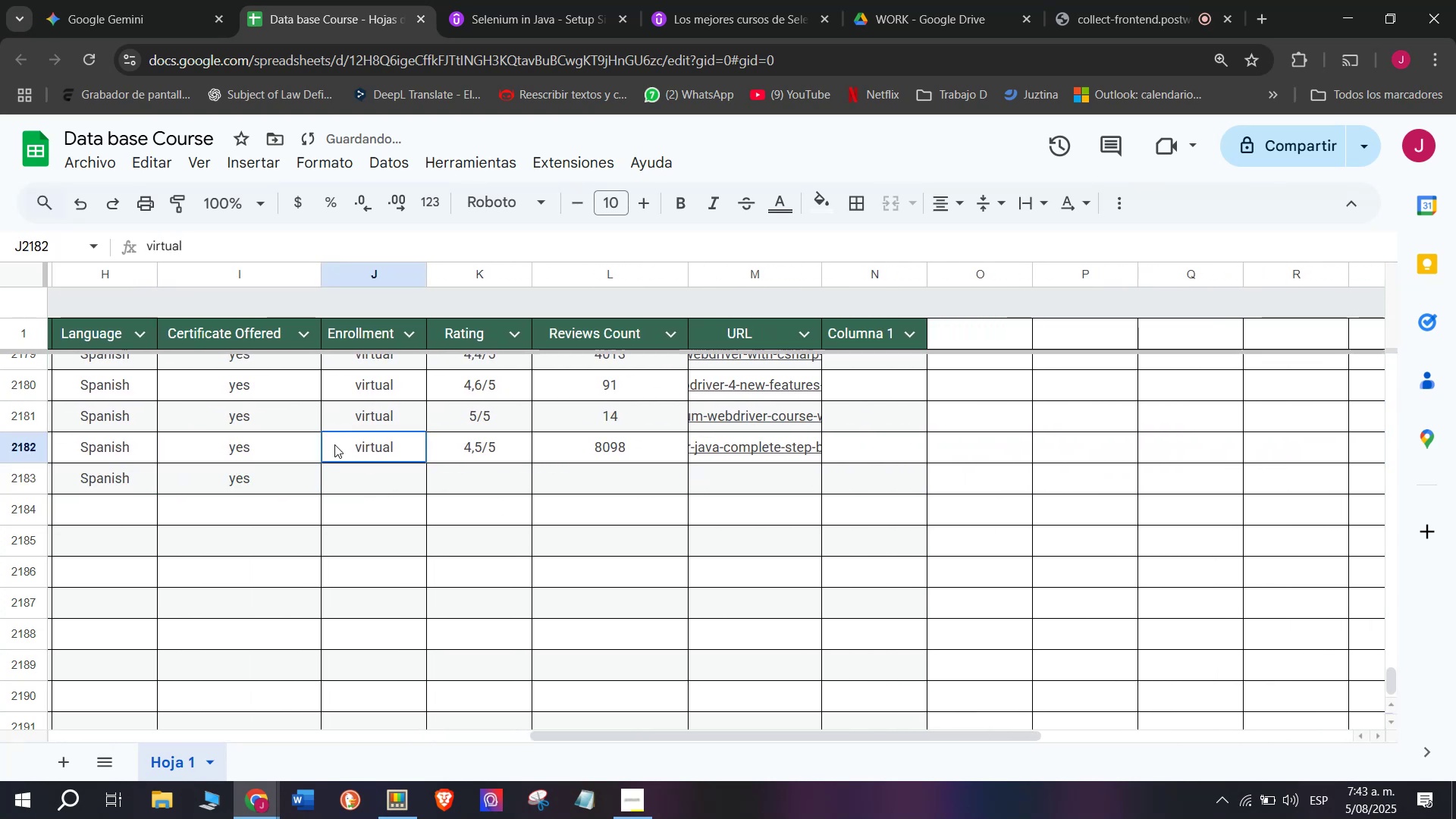 
key(Break)
 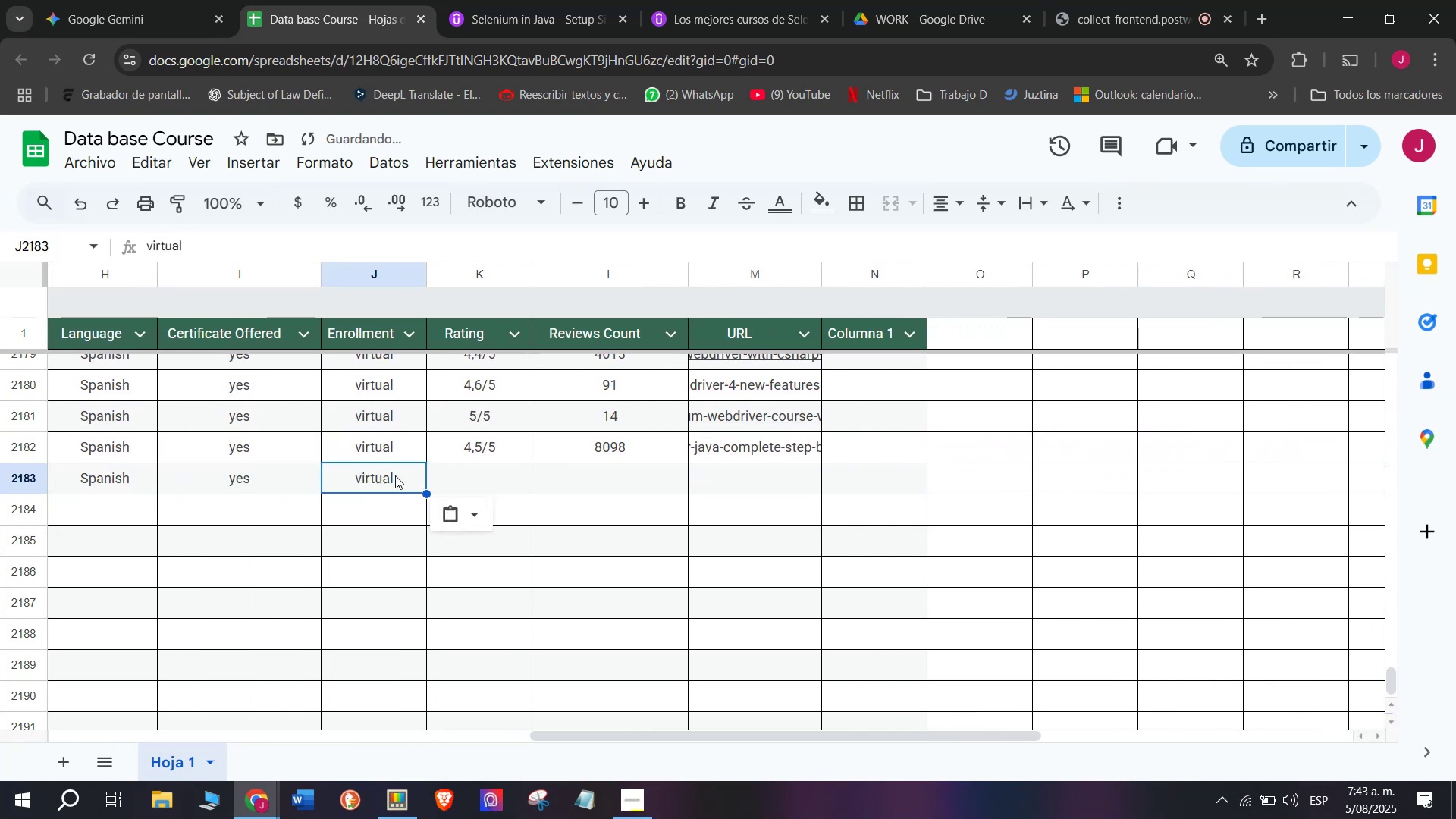 
key(Control+C)
 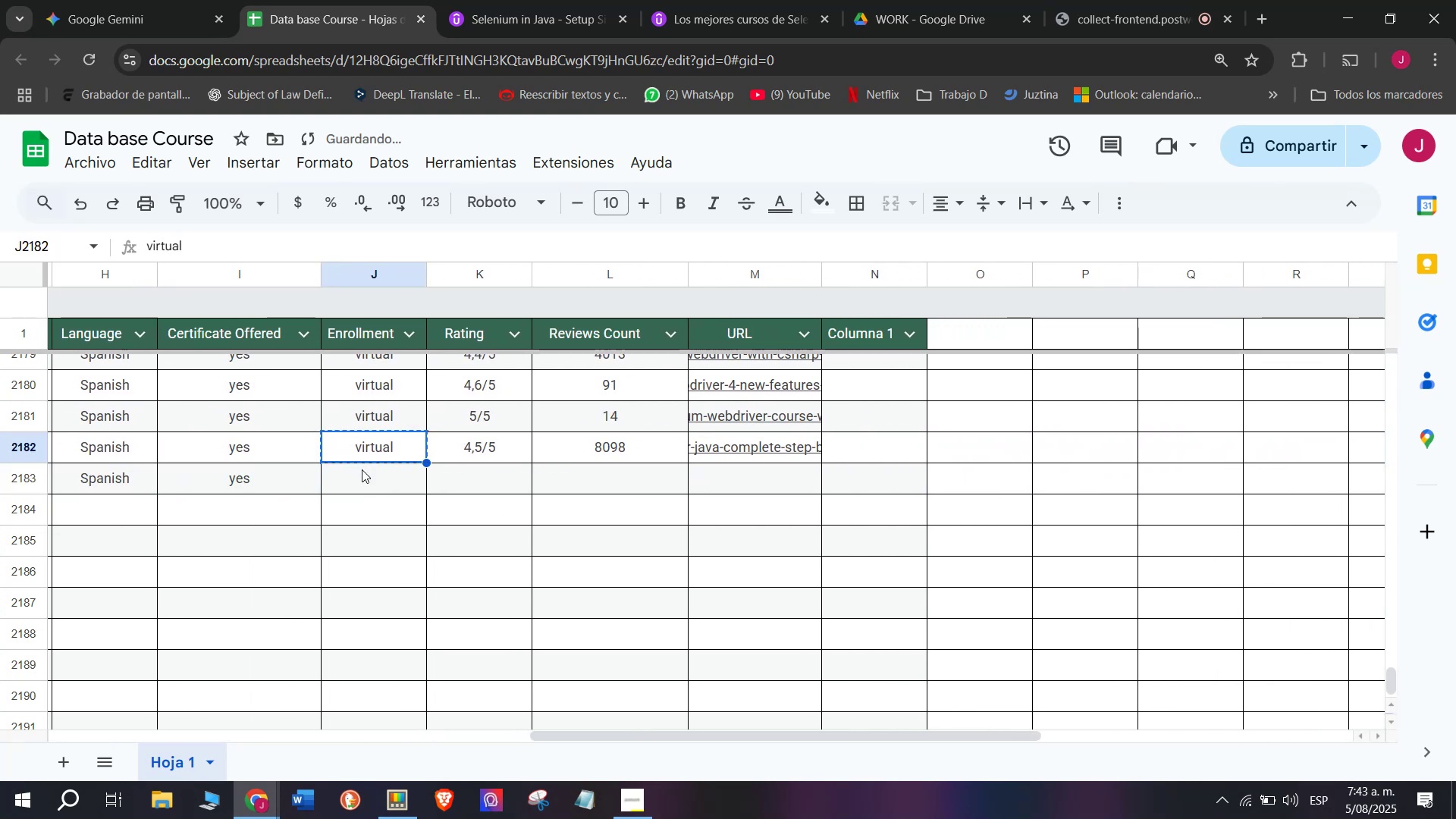 
key(Z)
 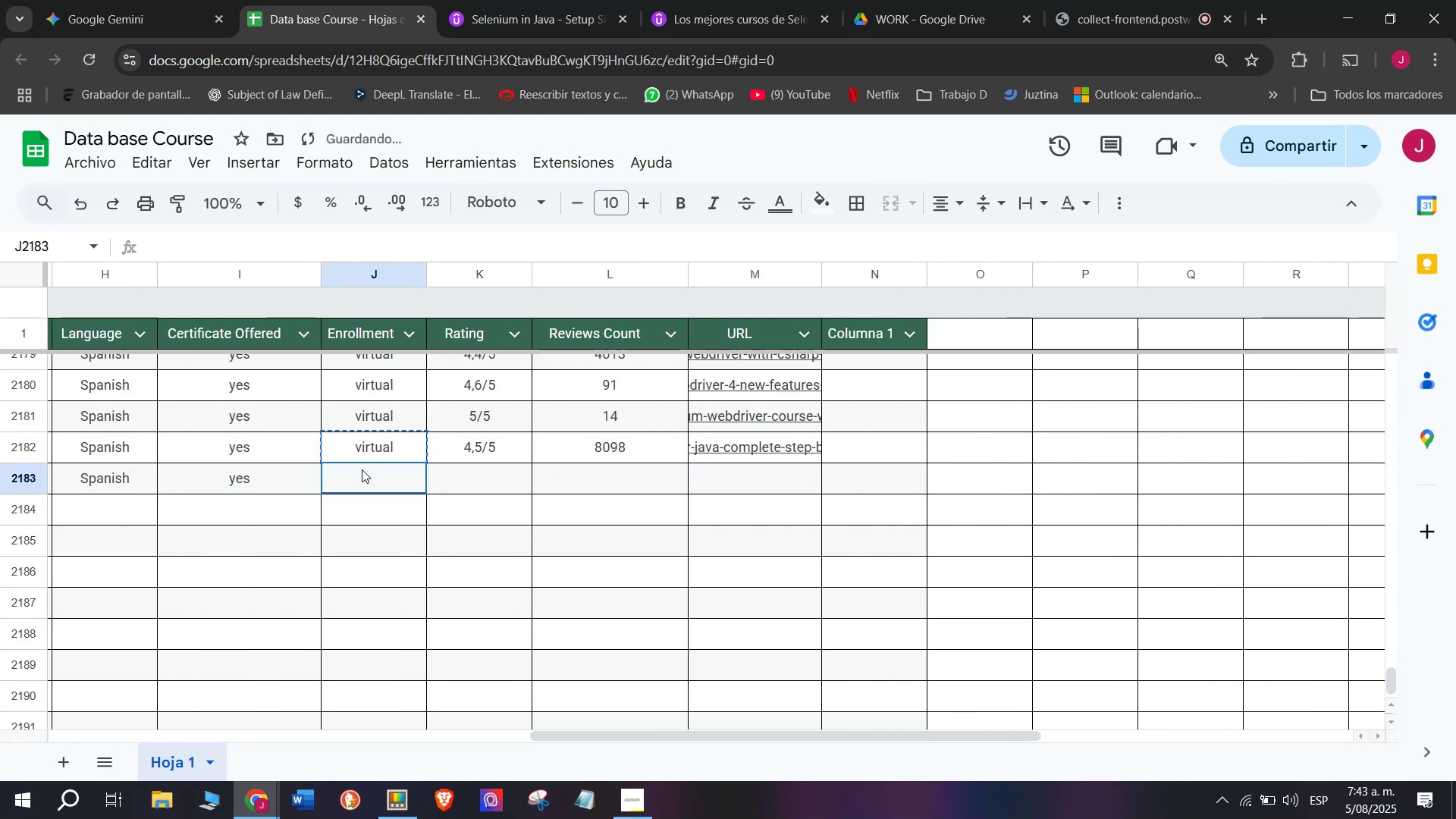 
key(Control+ControlLeft)
 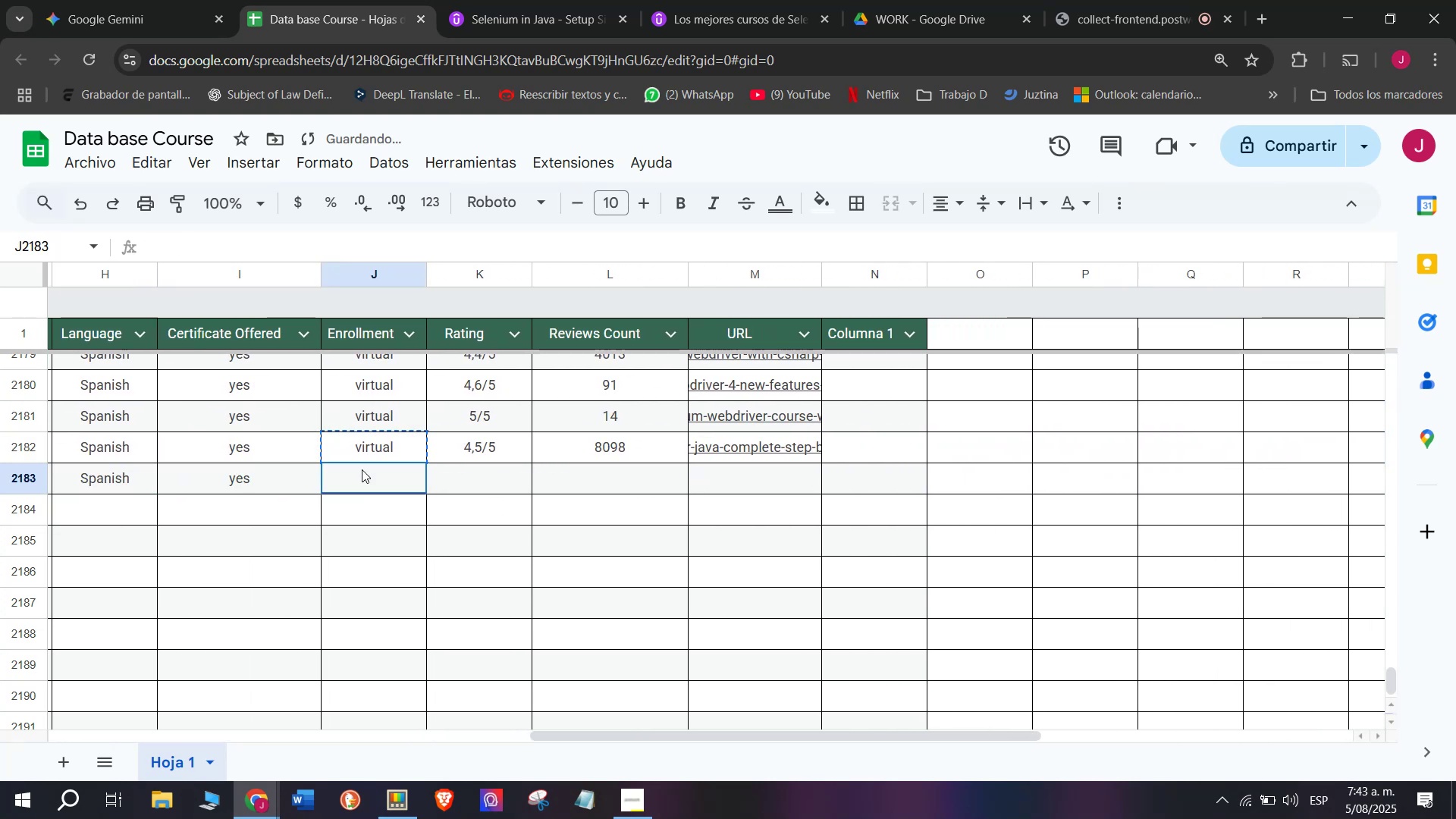 
key(Control+V)
 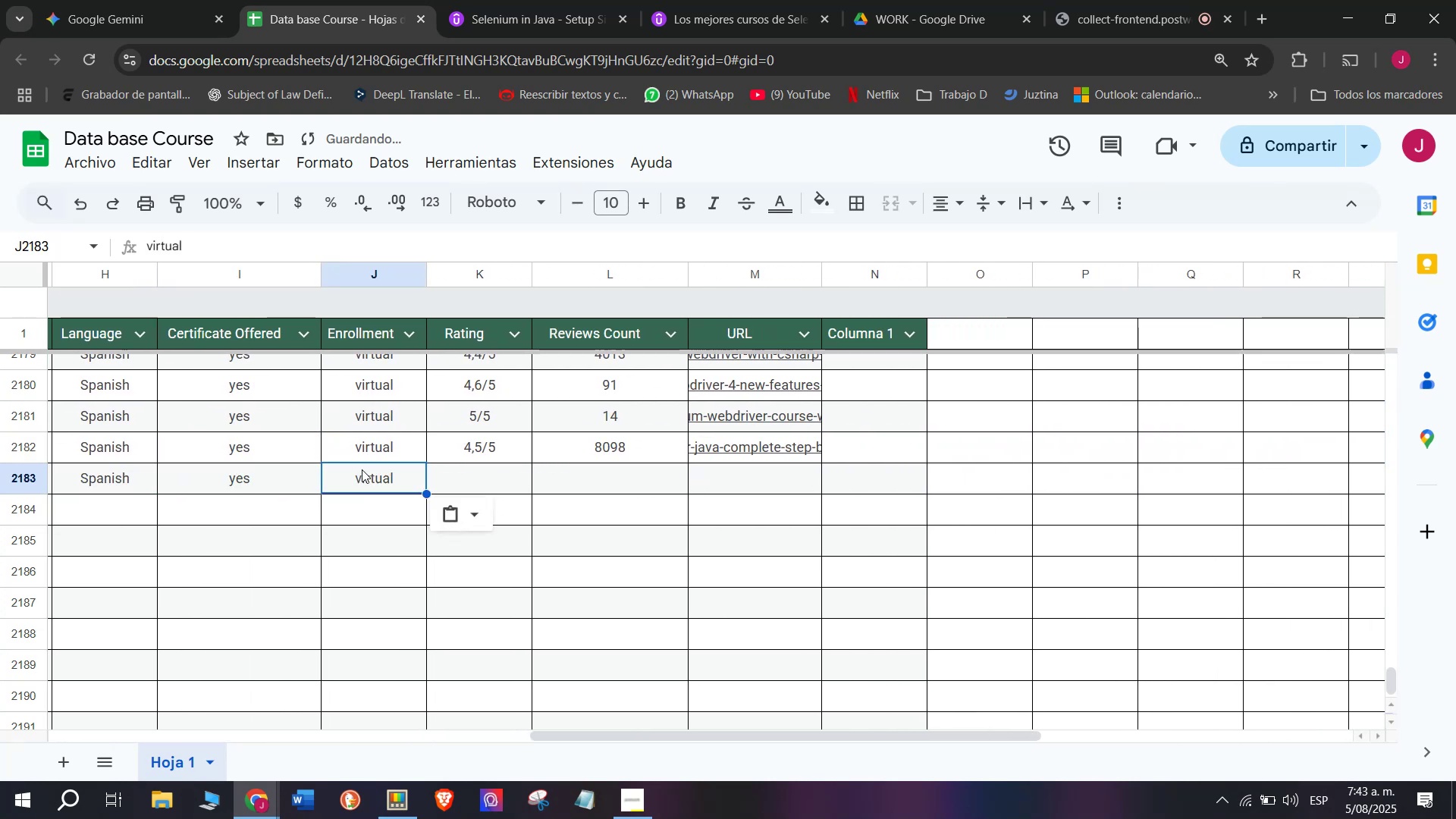 
triple_click([362, 469])
 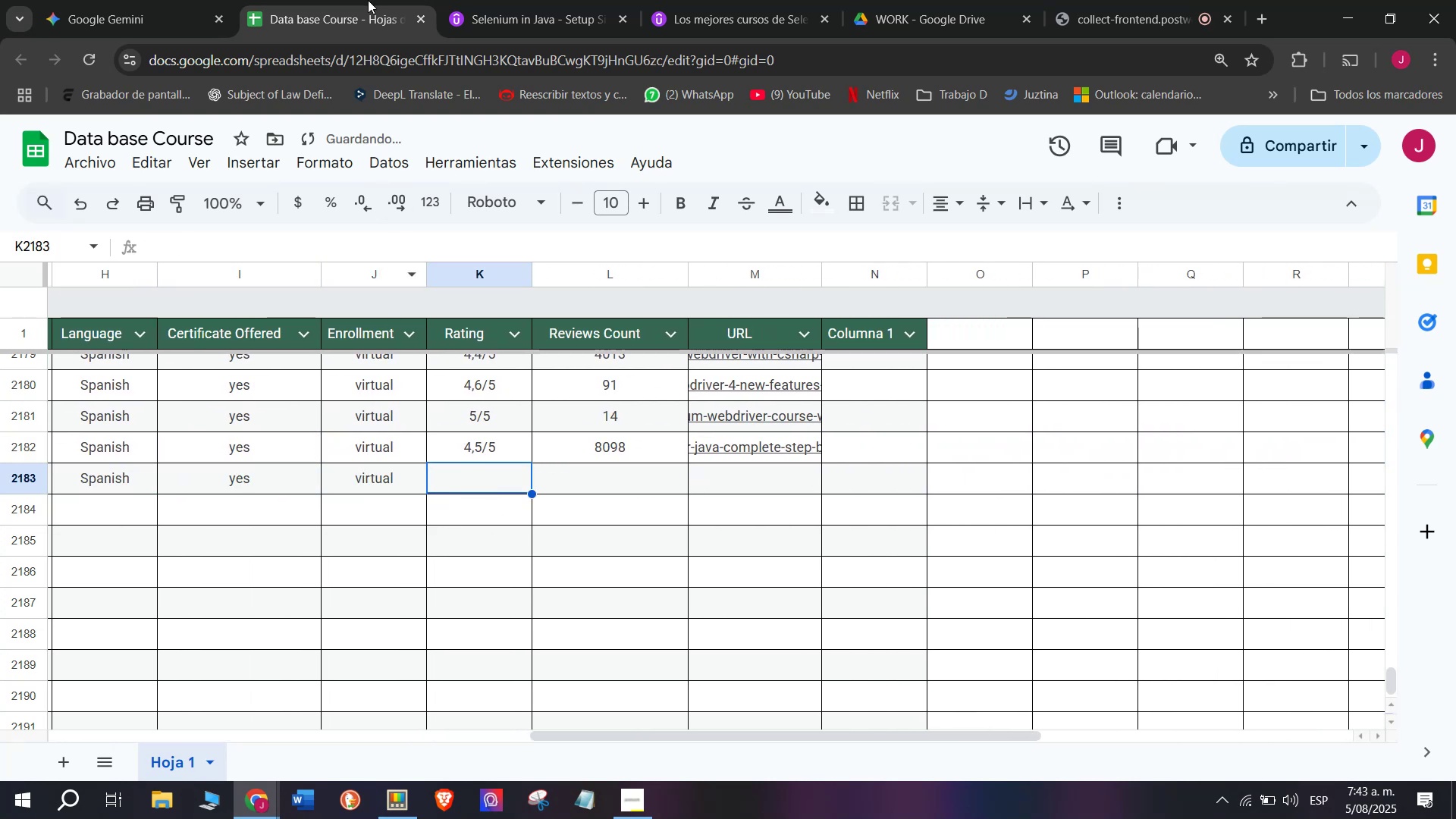 
left_click([500, 0])
 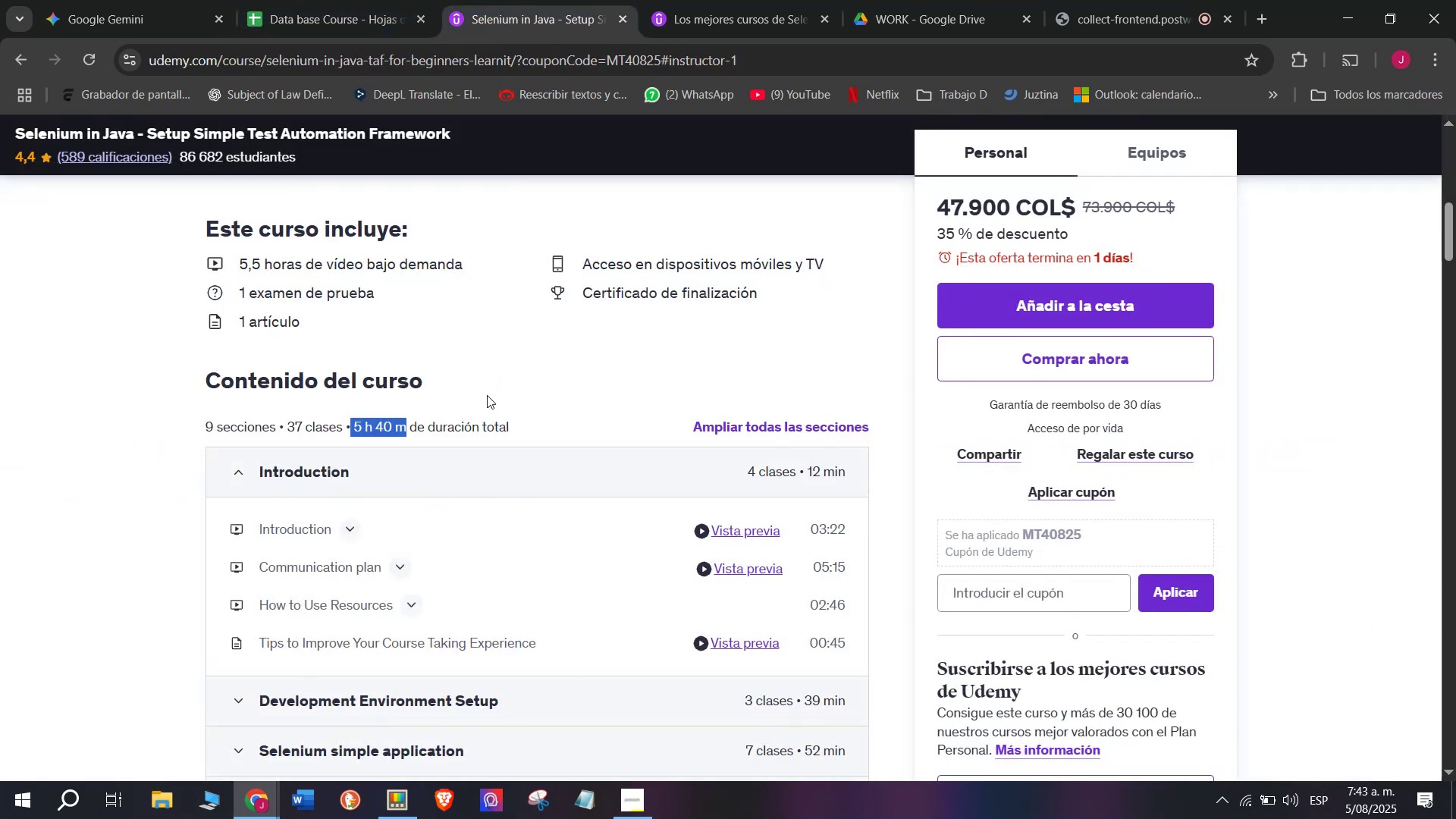 
scroll: coordinate [485, 400], scroll_direction: up, amount: 3.0
 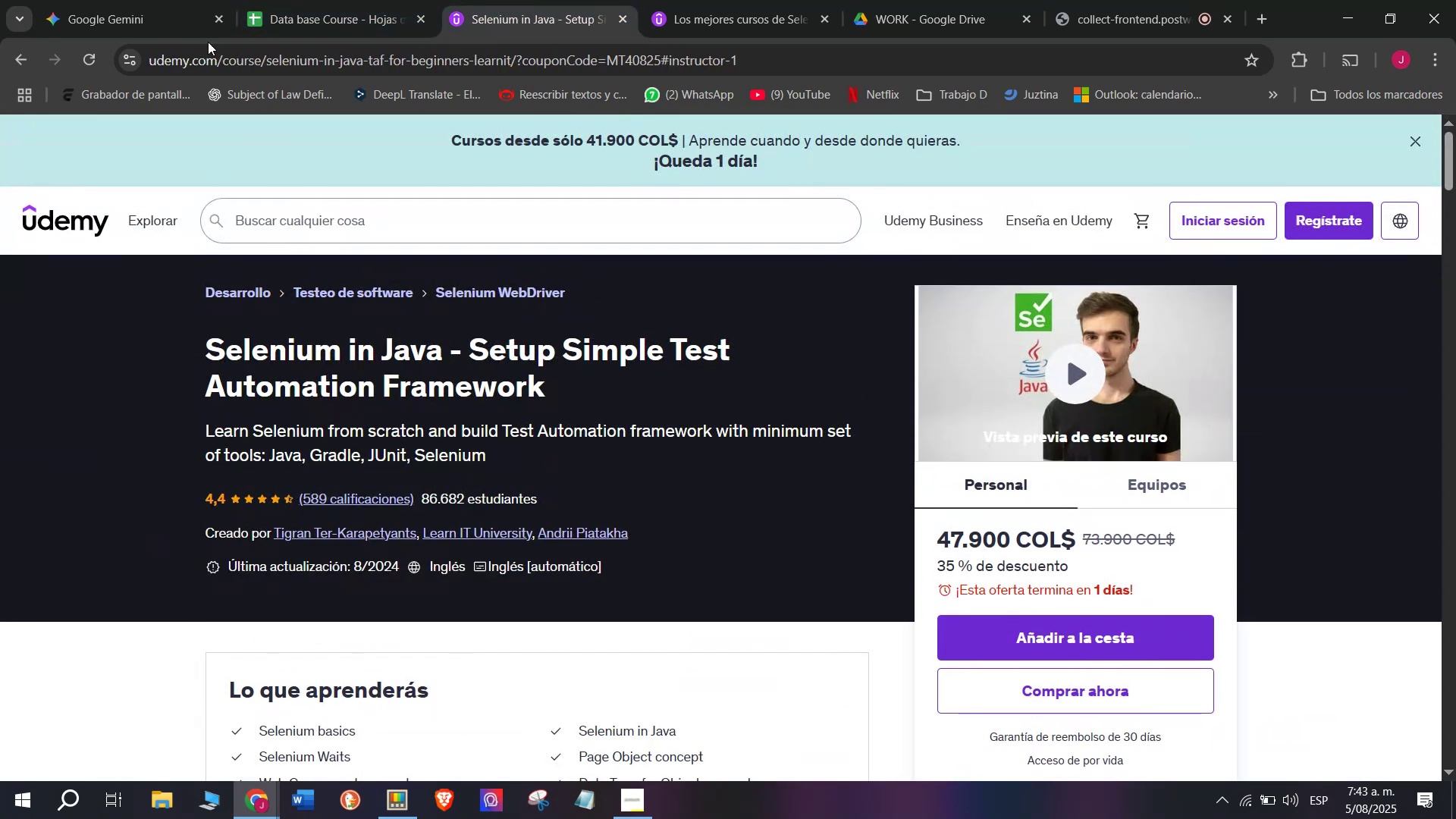 
left_click([275, 0])
 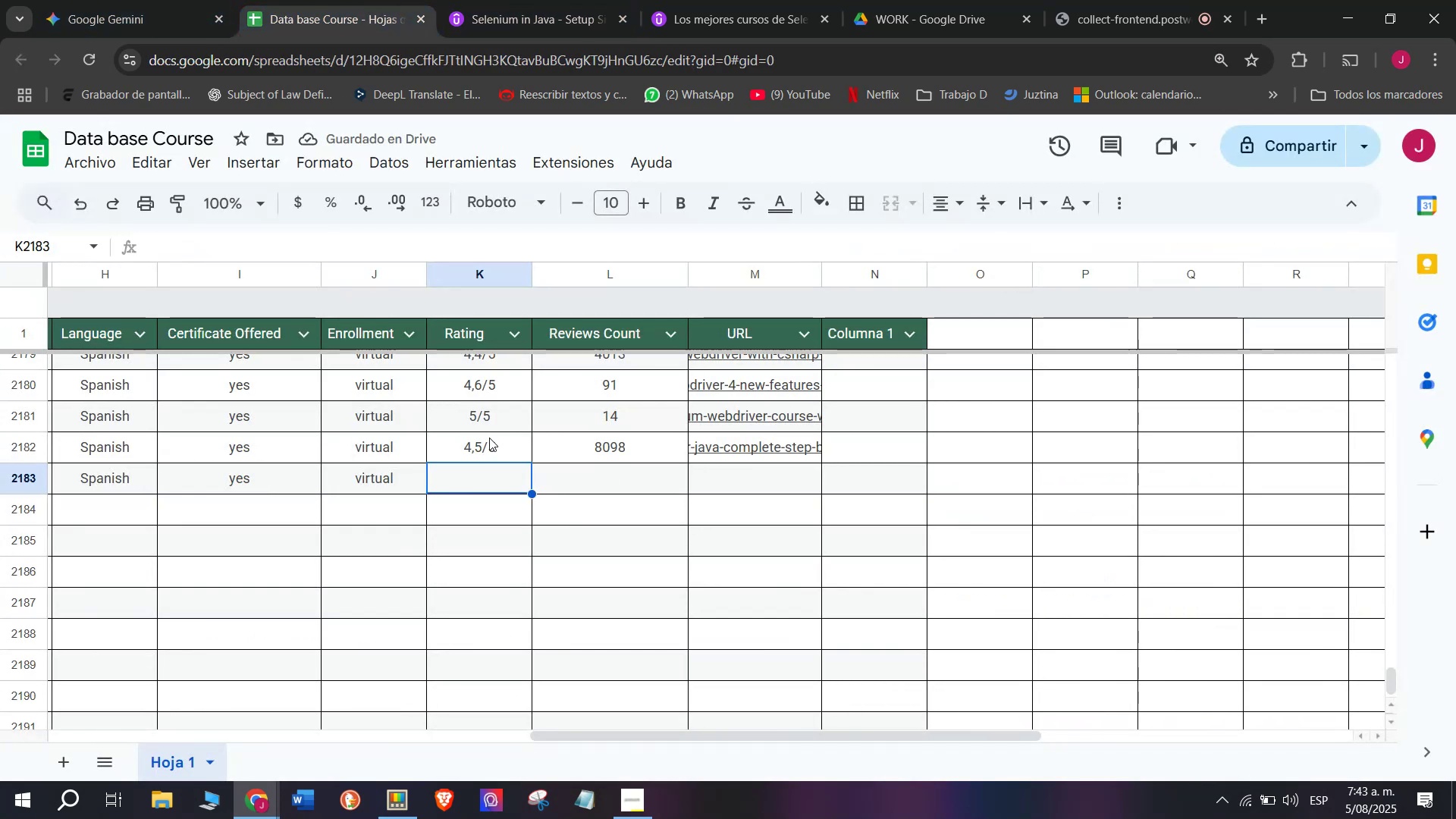 
left_click([498, 452])
 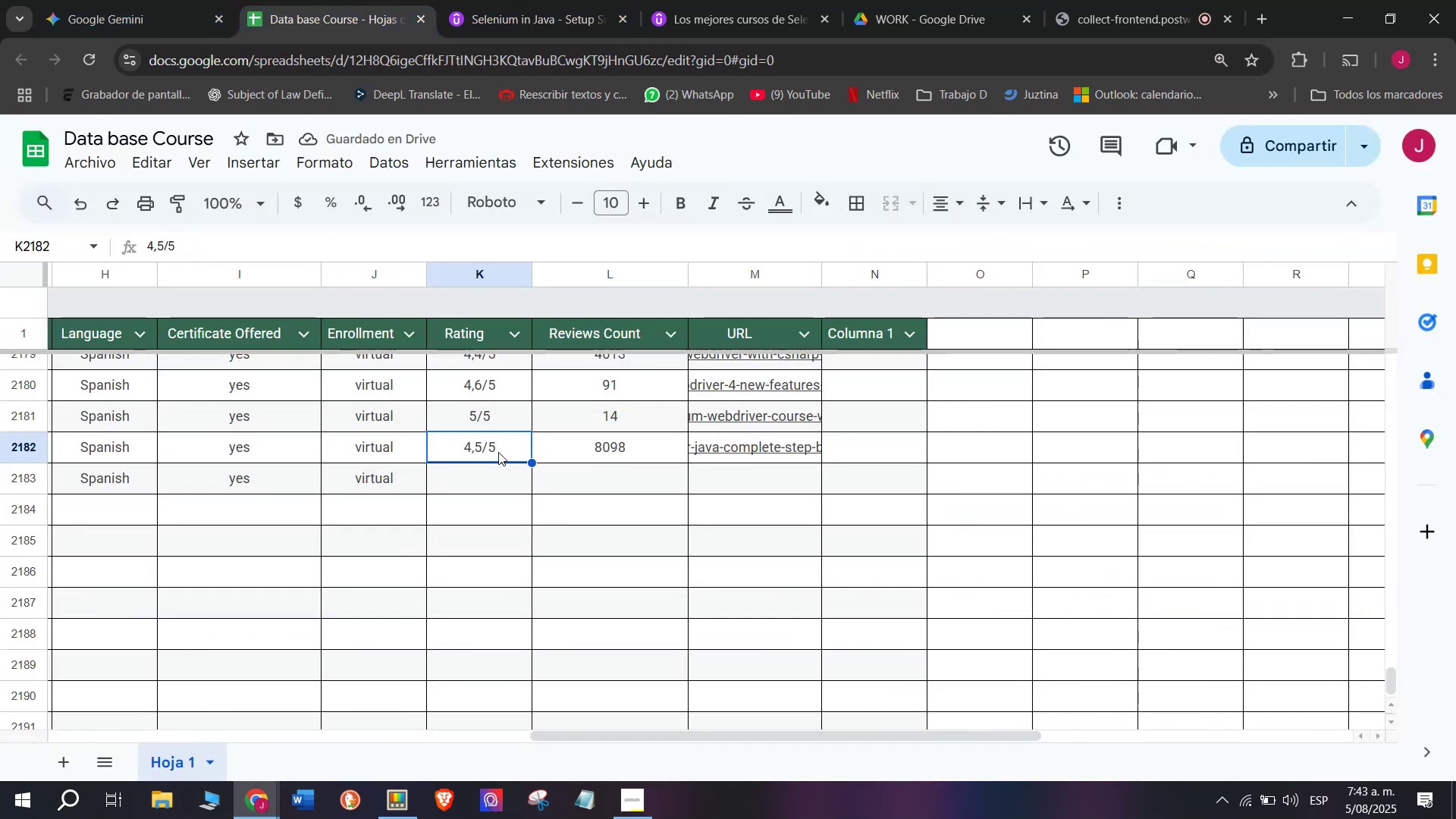 
key(Break)
 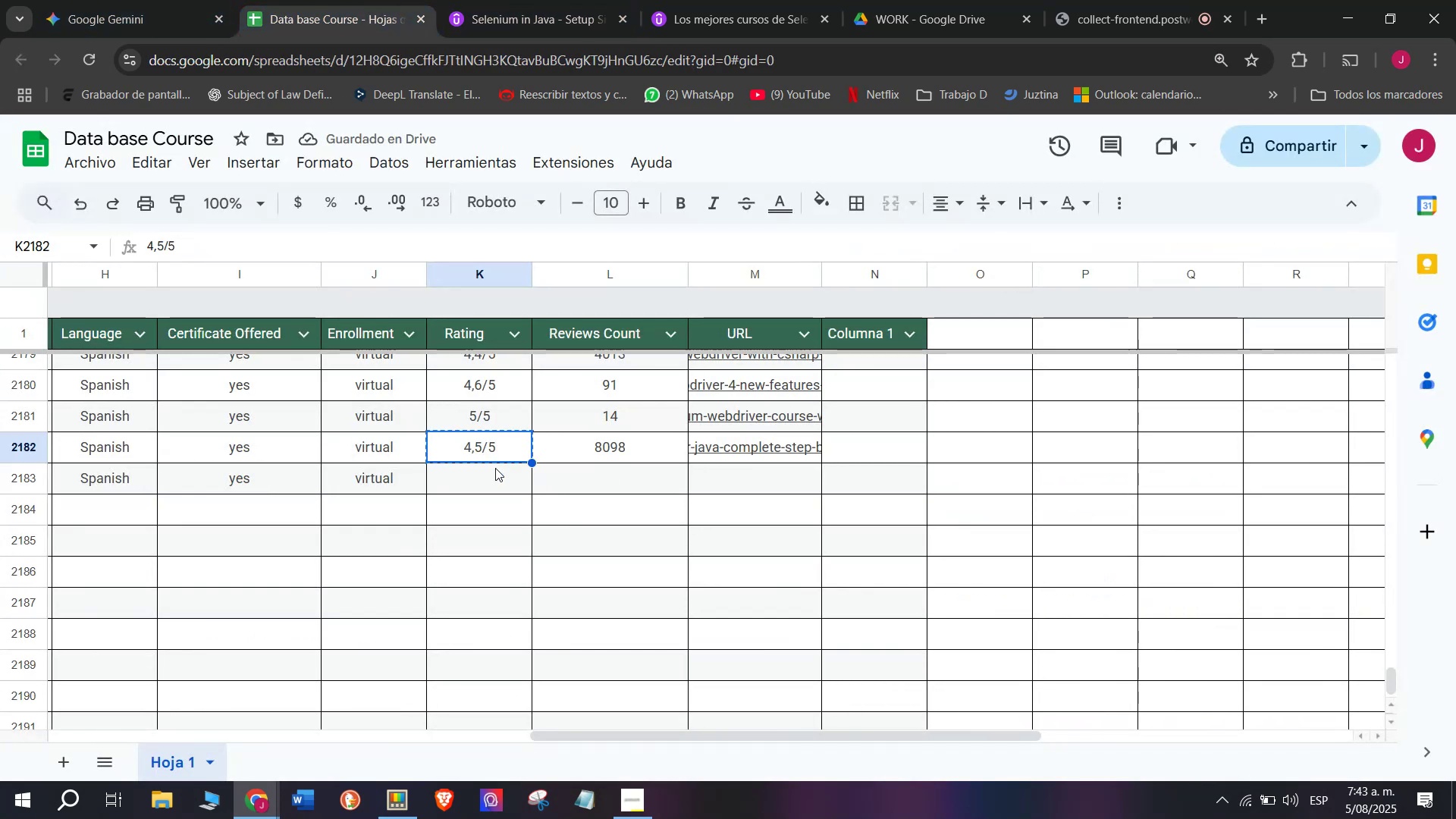 
key(Control+ControlLeft)
 